 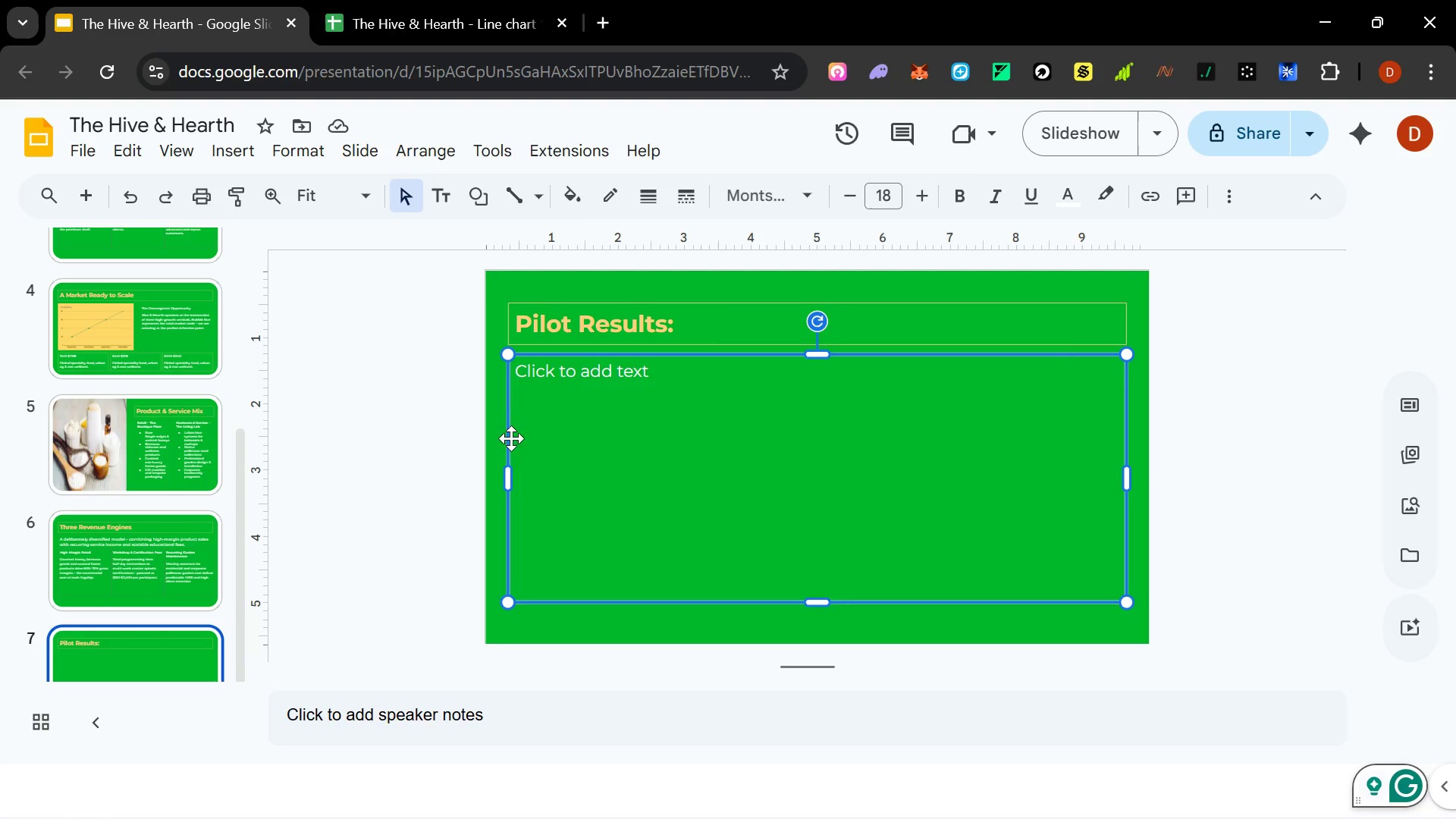 
key(Delete)
 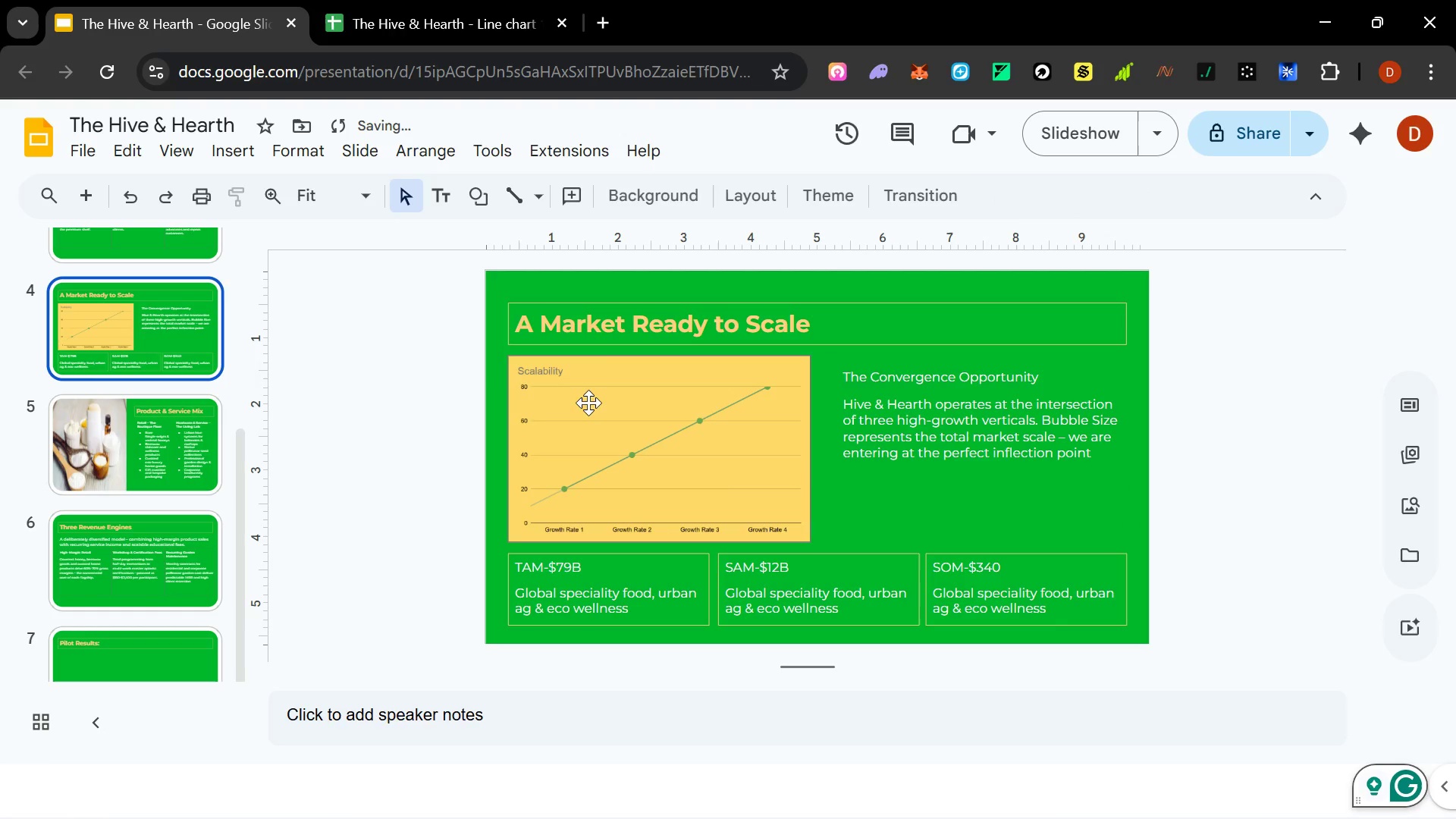 
left_click([745, 442])
 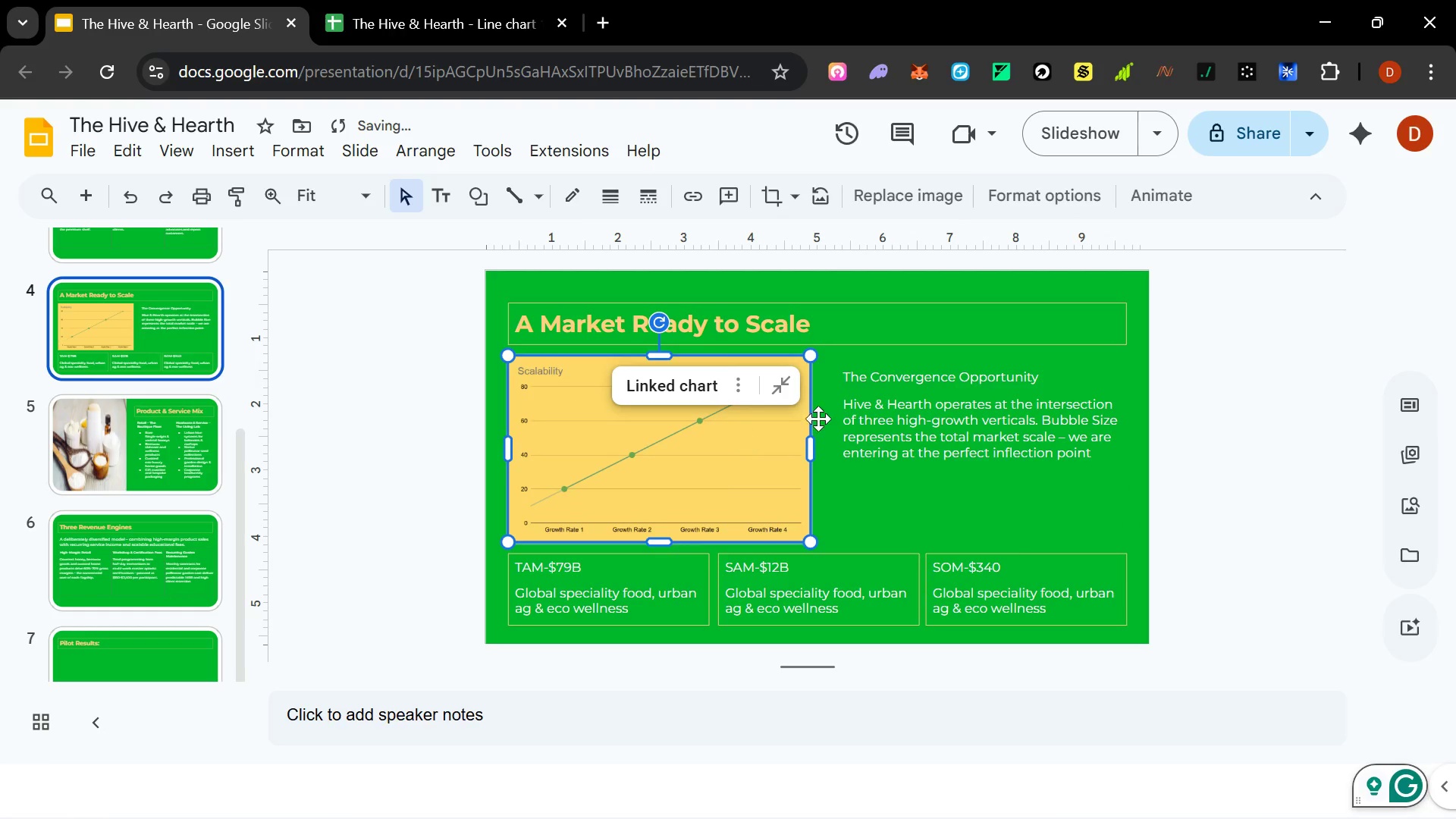 
hold_key(key=ShiftLeft, duration=1.5)
left_click([895, 404])
 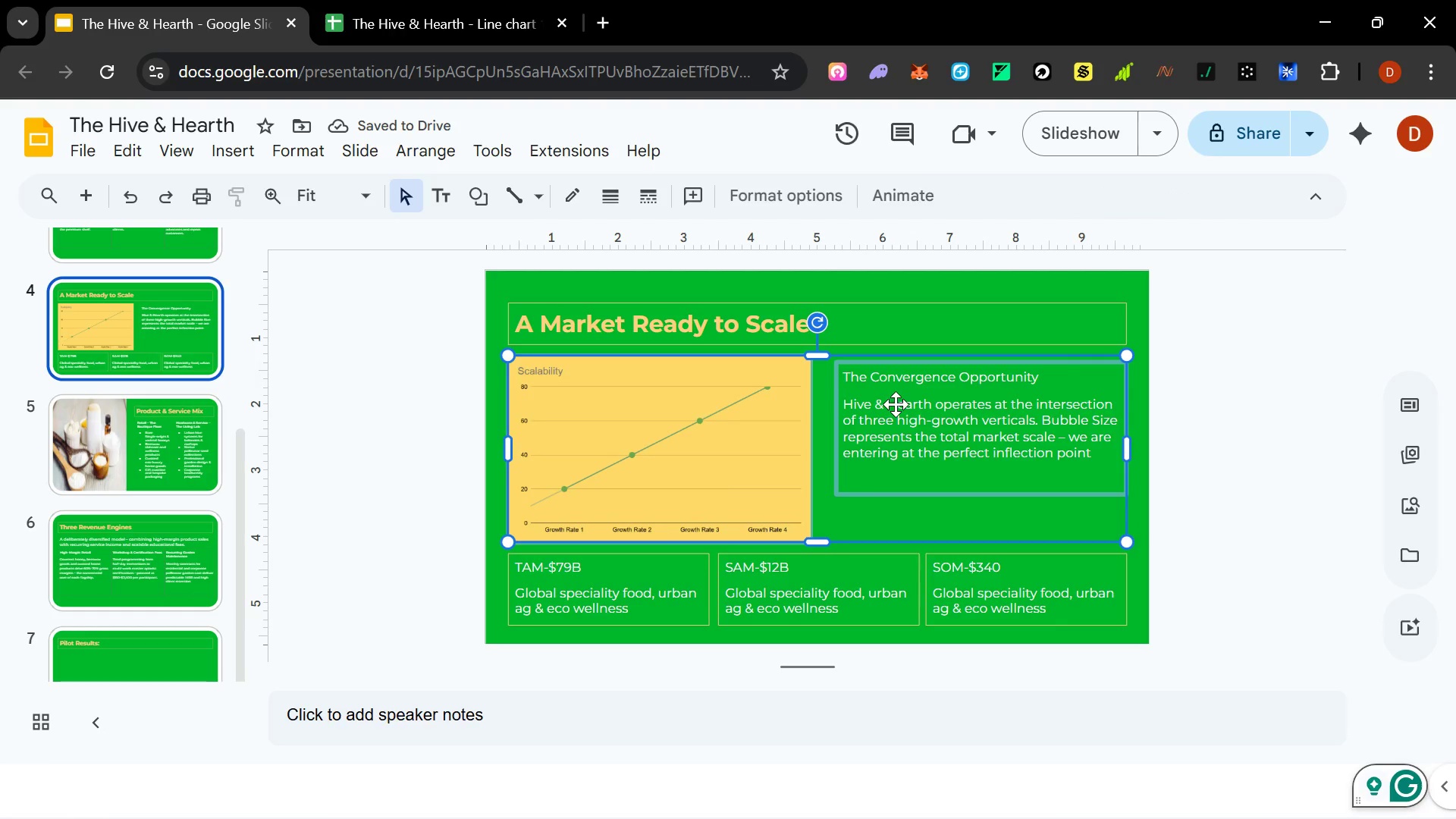 
hold_key(key=ShiftLeft, duration=1.5)
double_click([794, 579])
 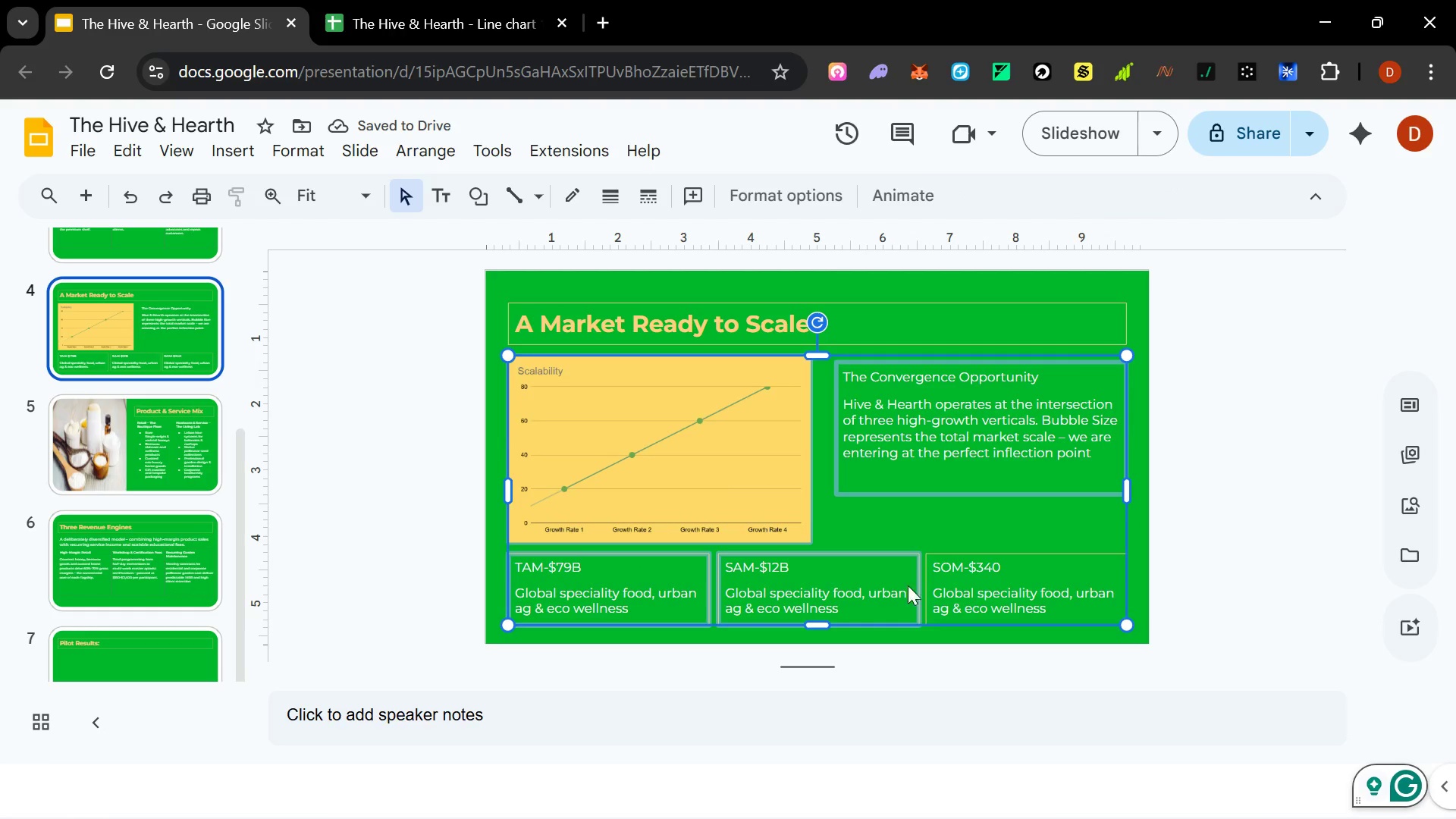 
hold_key(key=ShiftLeft, duration=0.59)
left_click([974, 592])
 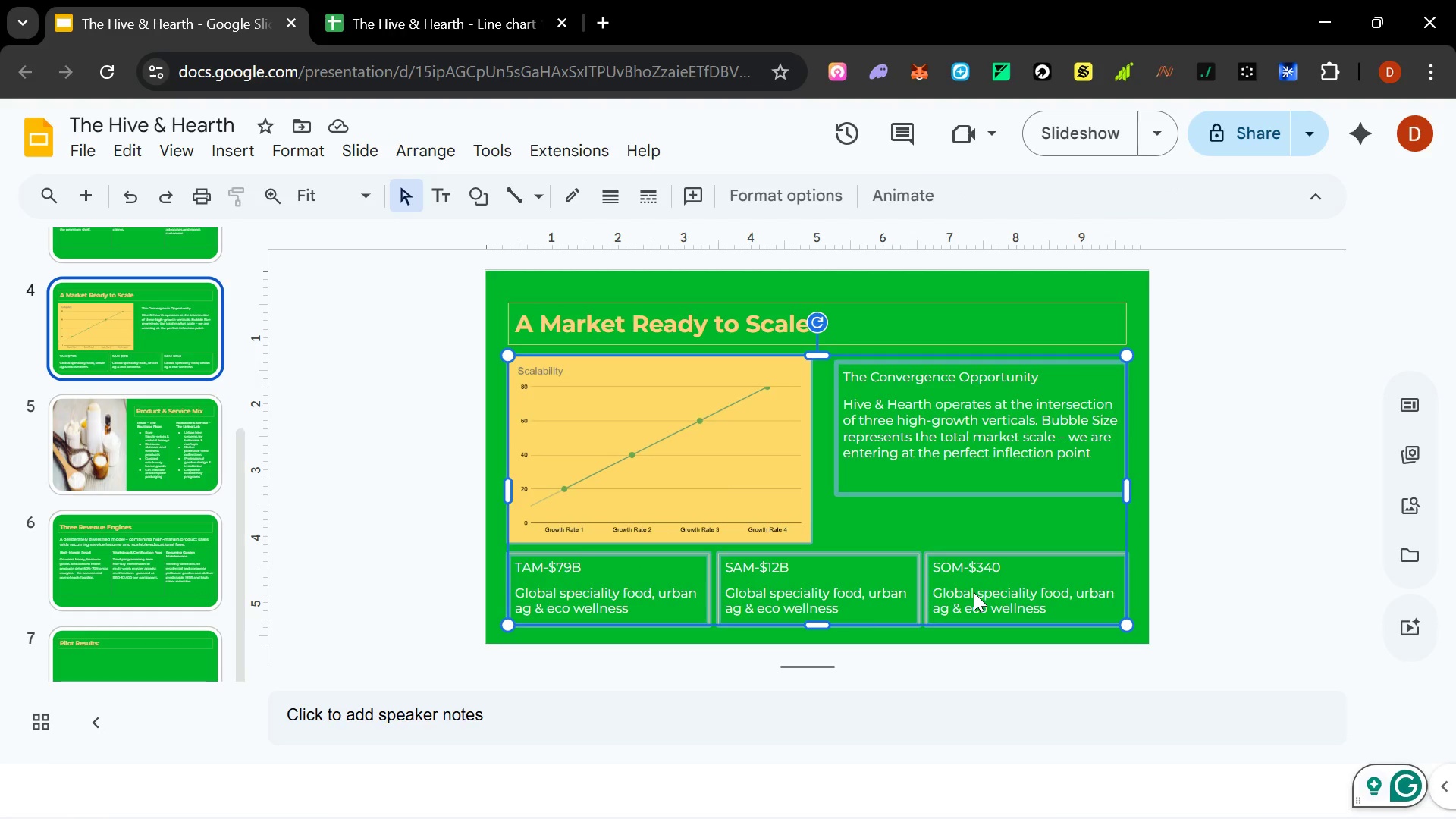 
key(Control+C)
 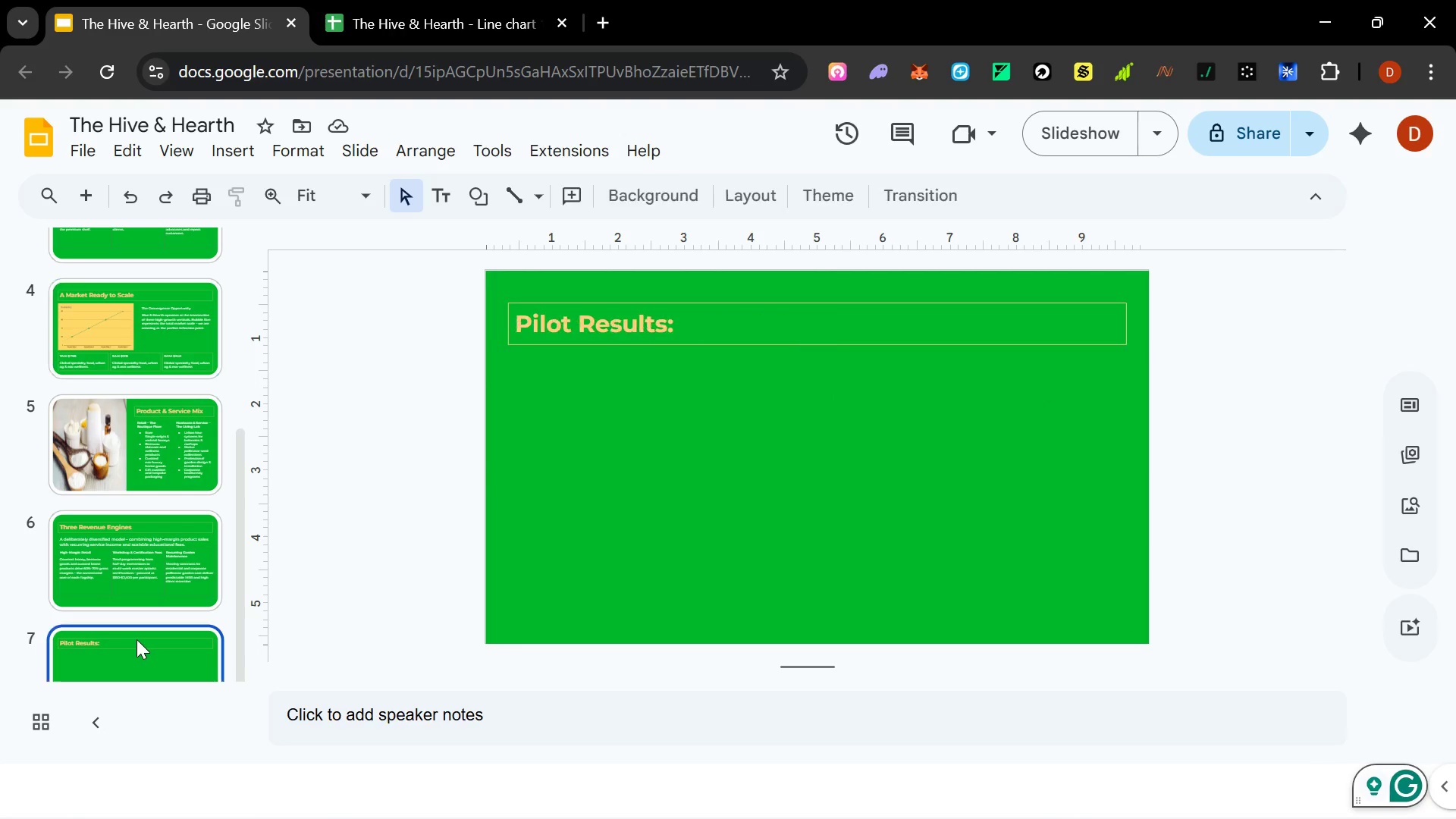 
key(Control+V)
 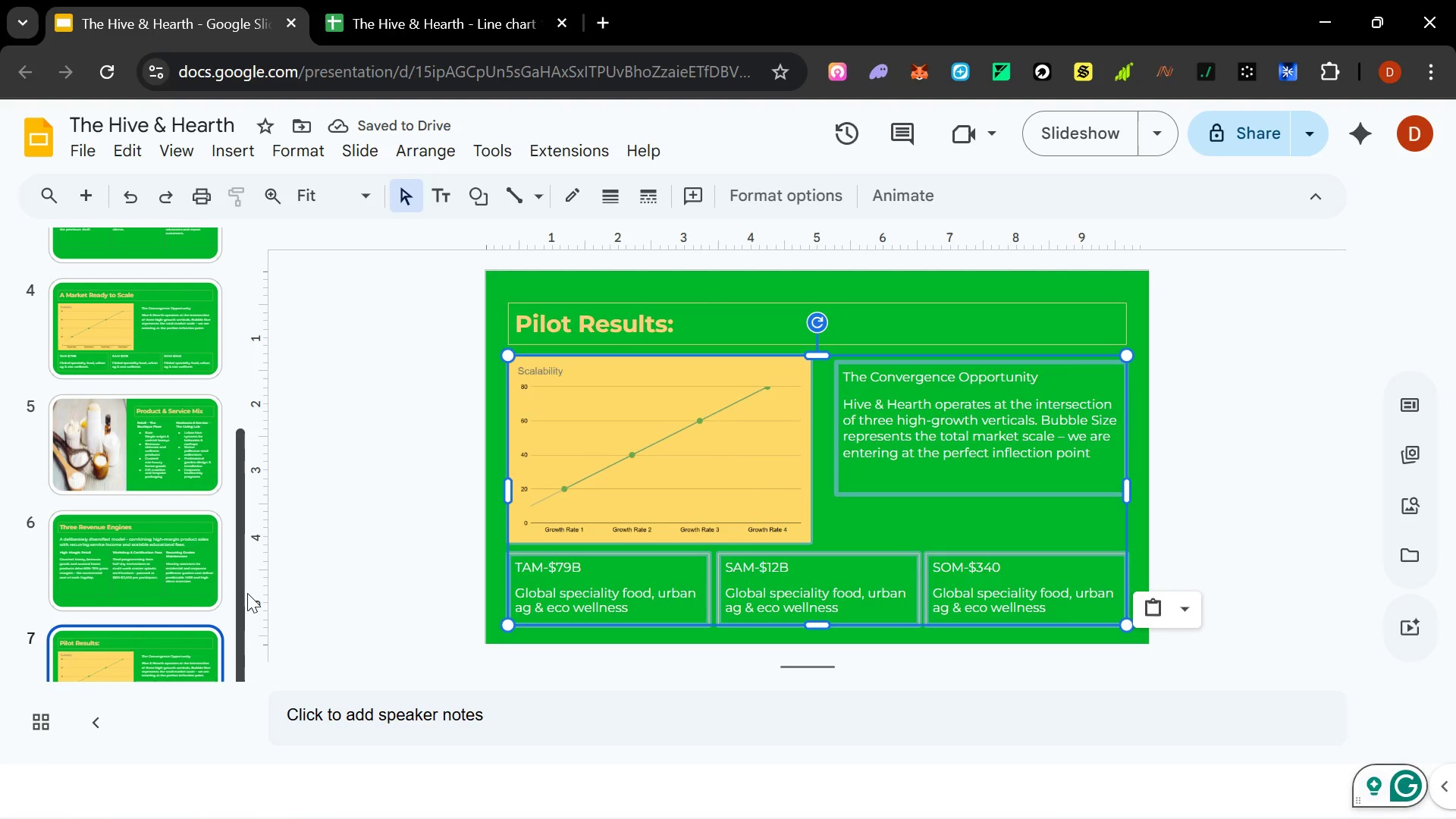 
left_click([648, 436])
 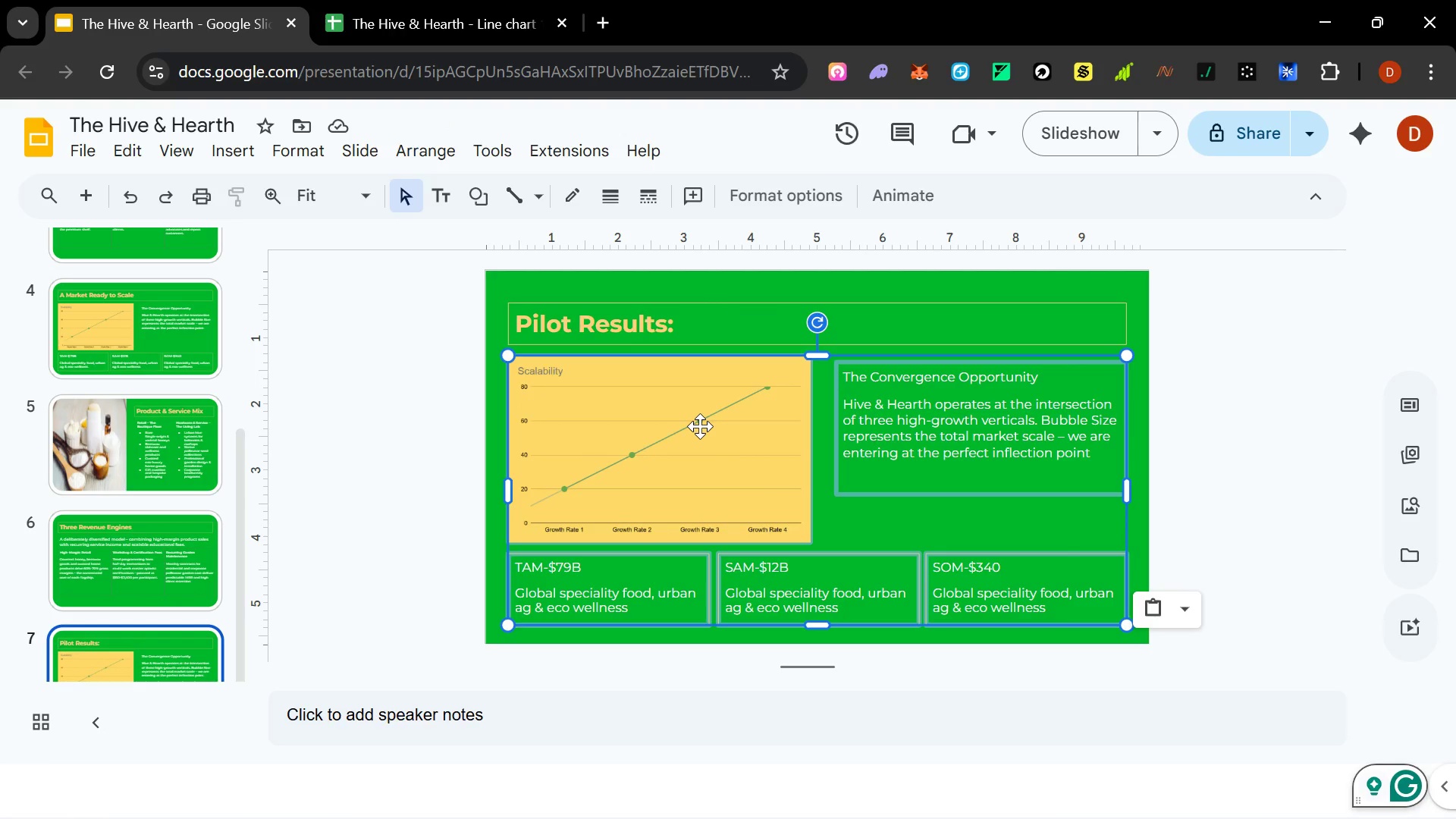 
double_click([700, 426])
 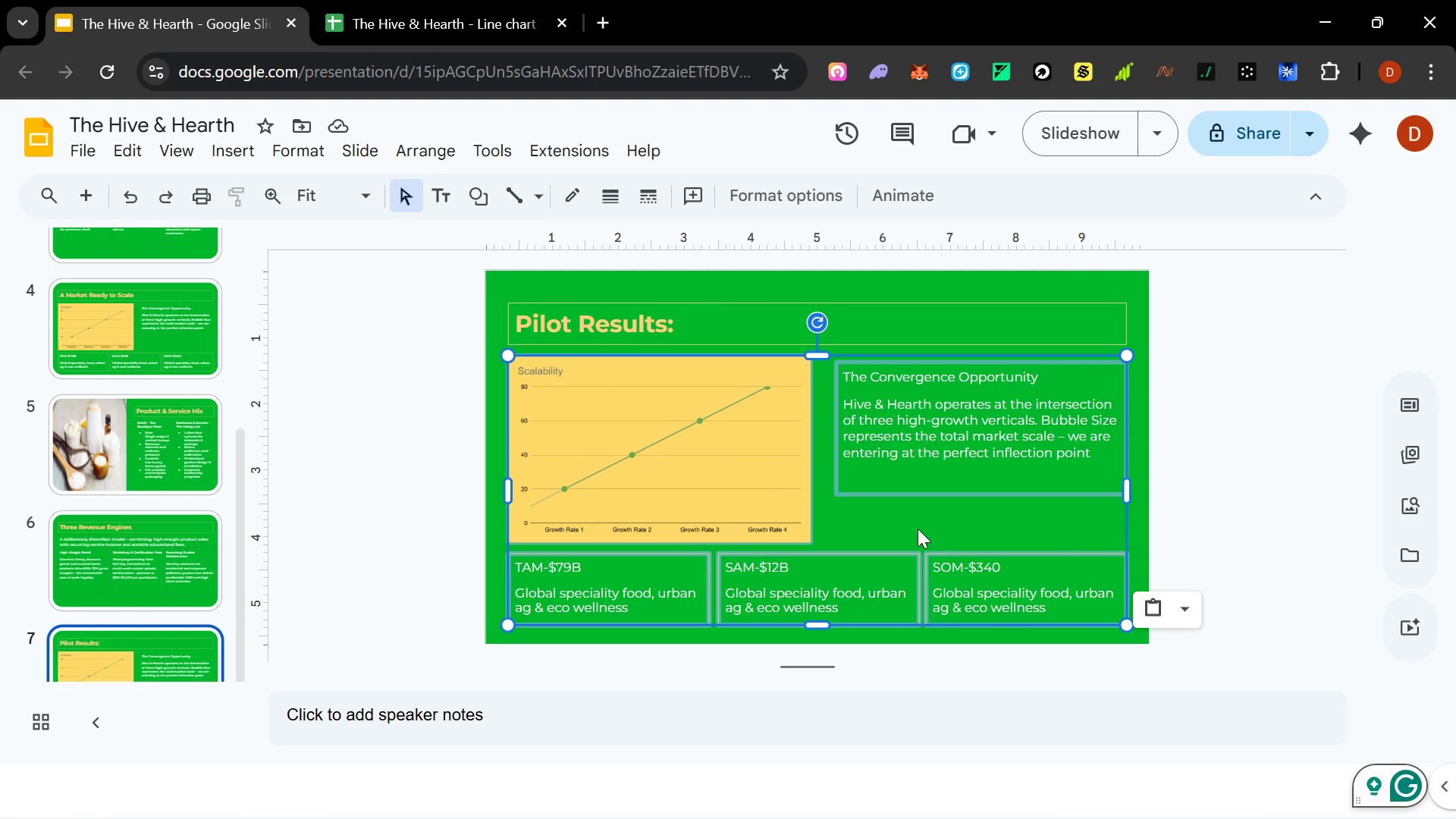 
left_click([916, 529])
 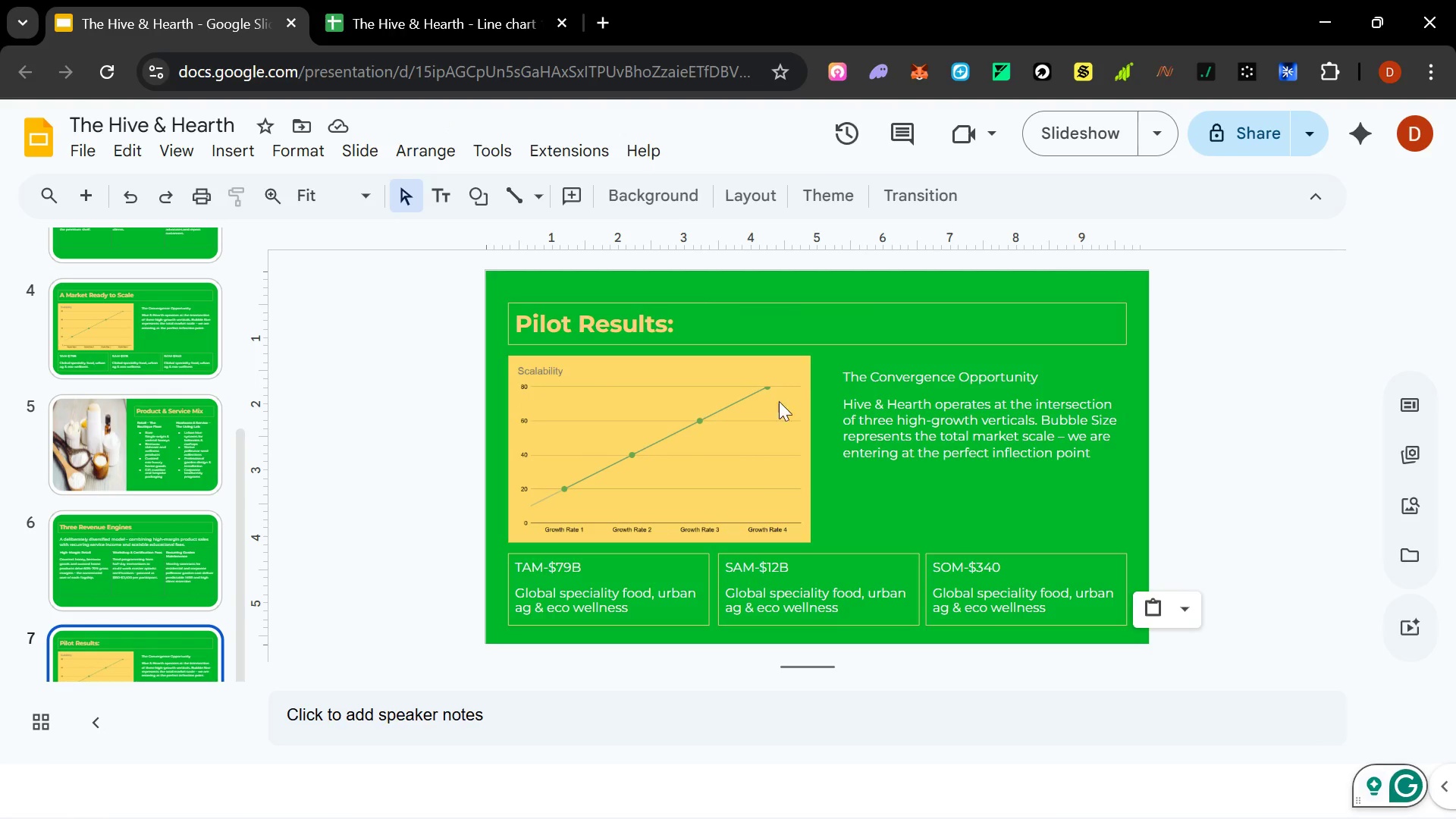 
left_click([734, 415])
 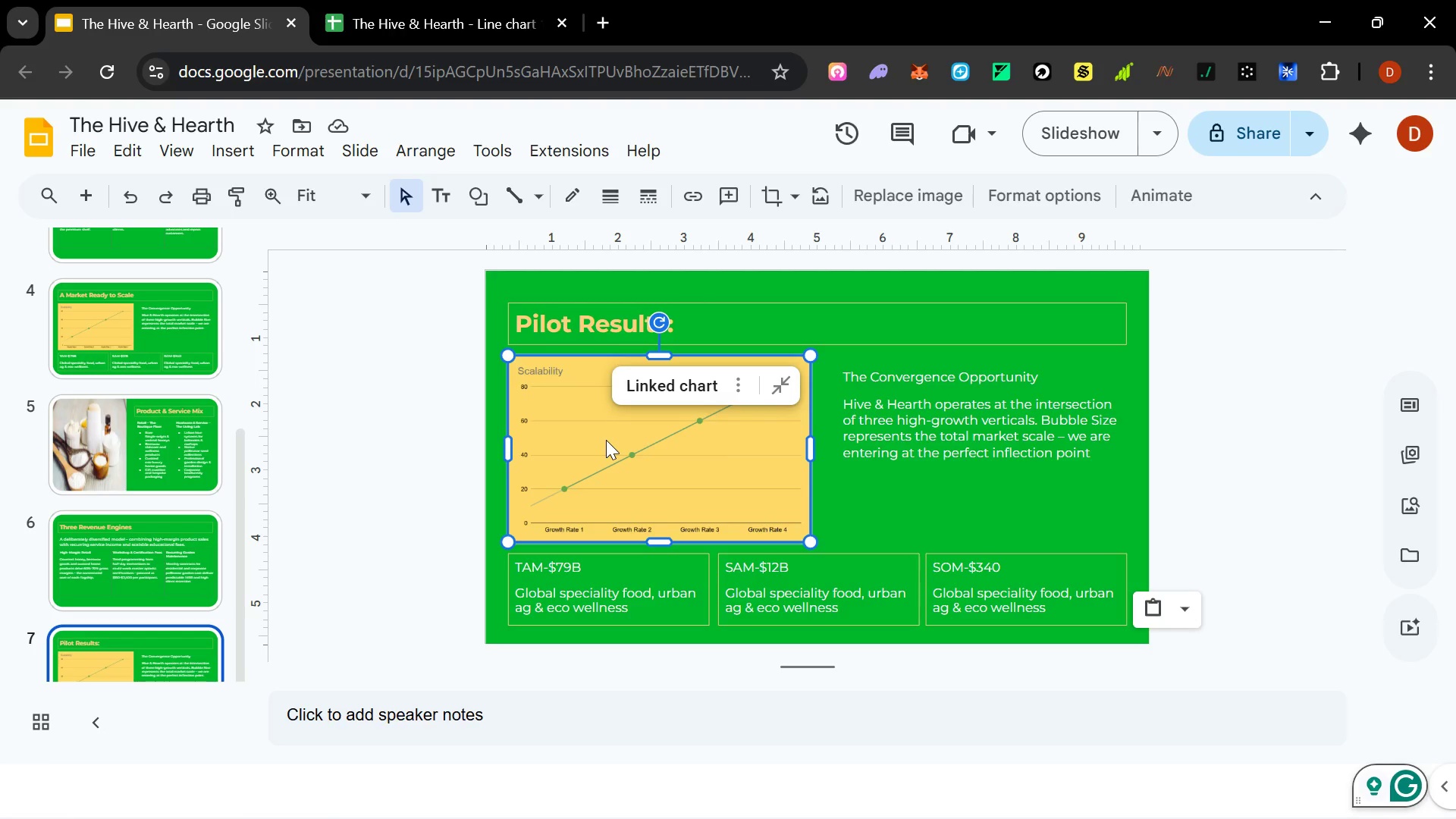 
wait(6.84)
 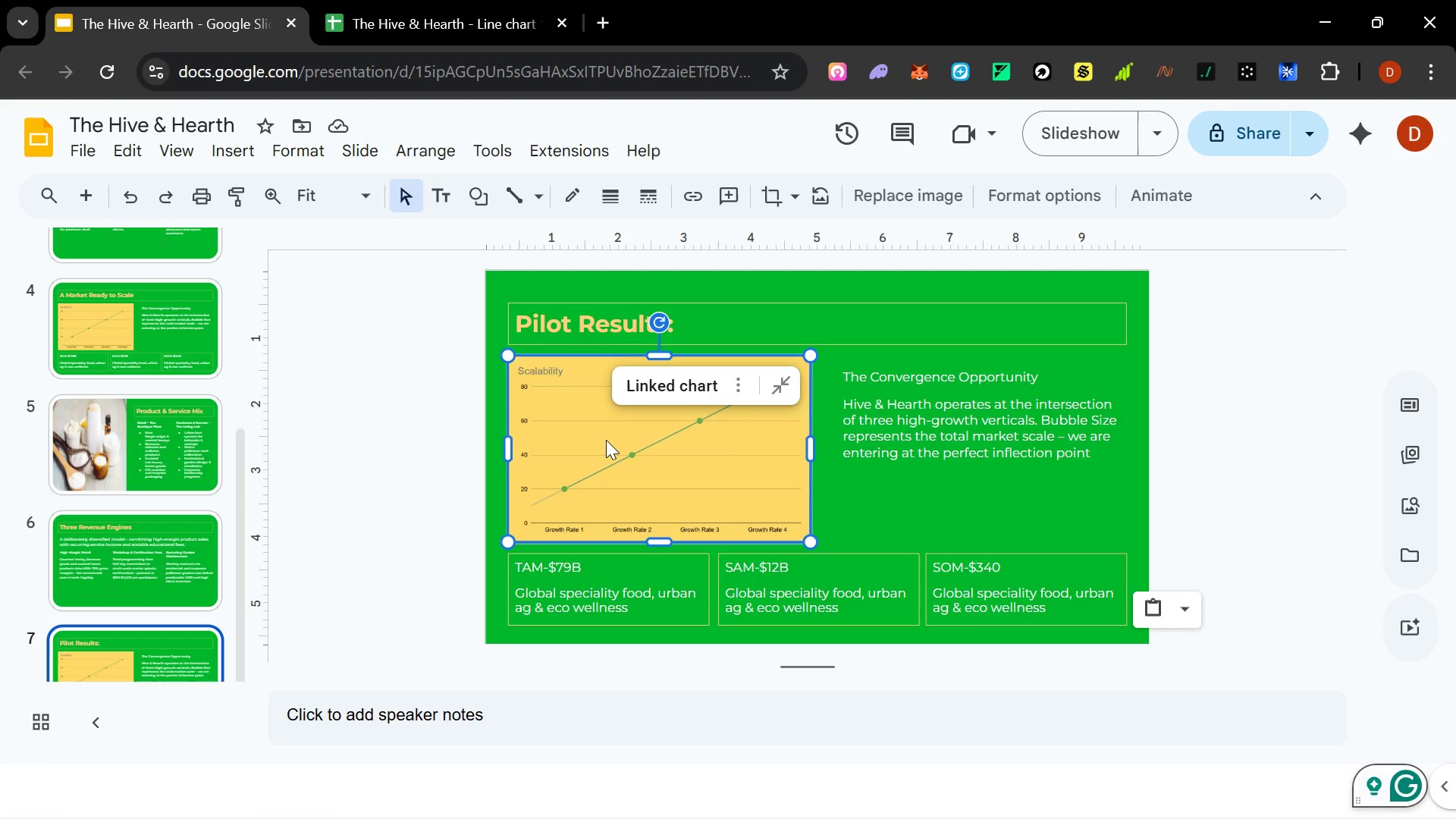 
key(Delete)
 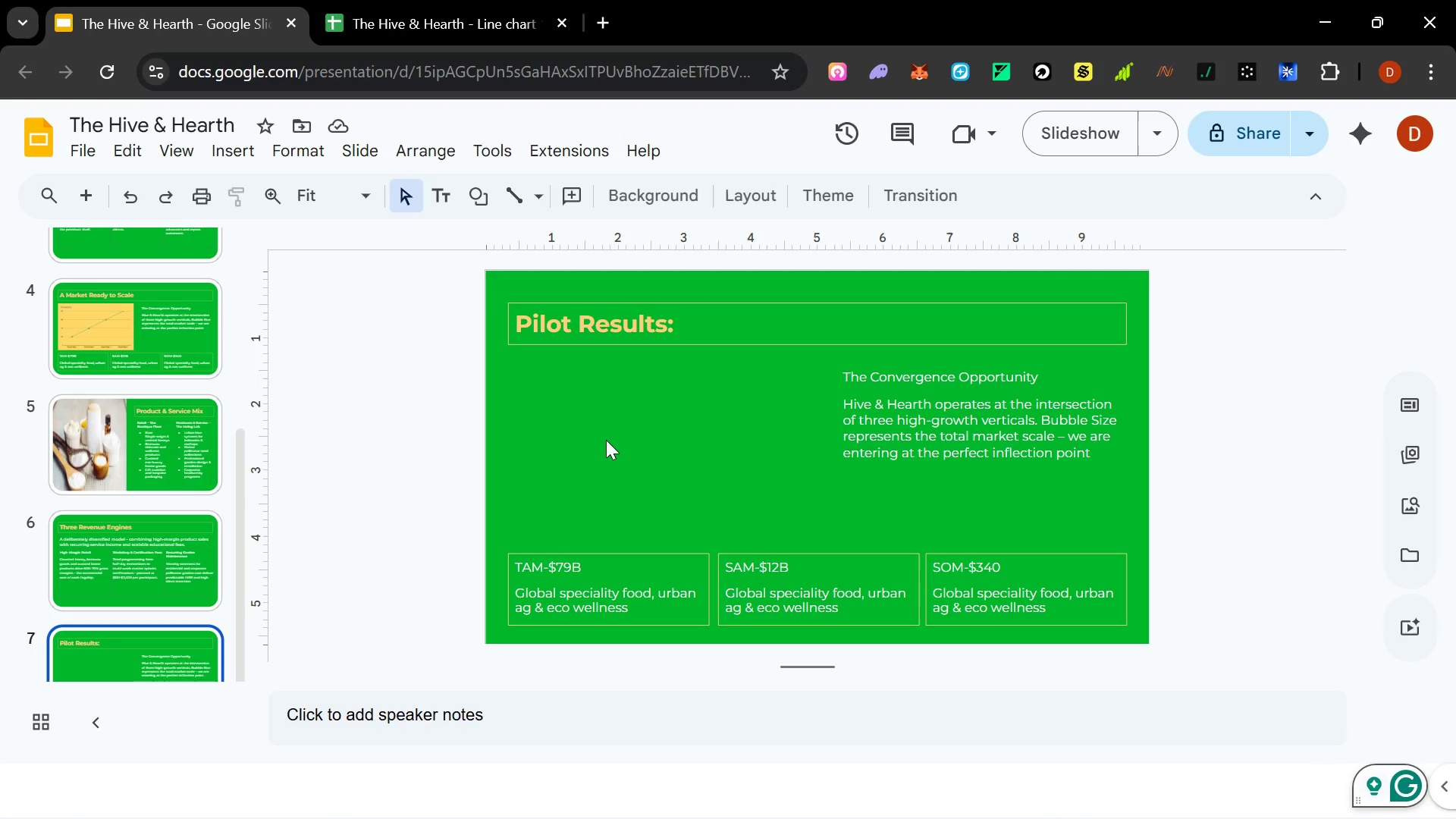 
wait(10.83)
 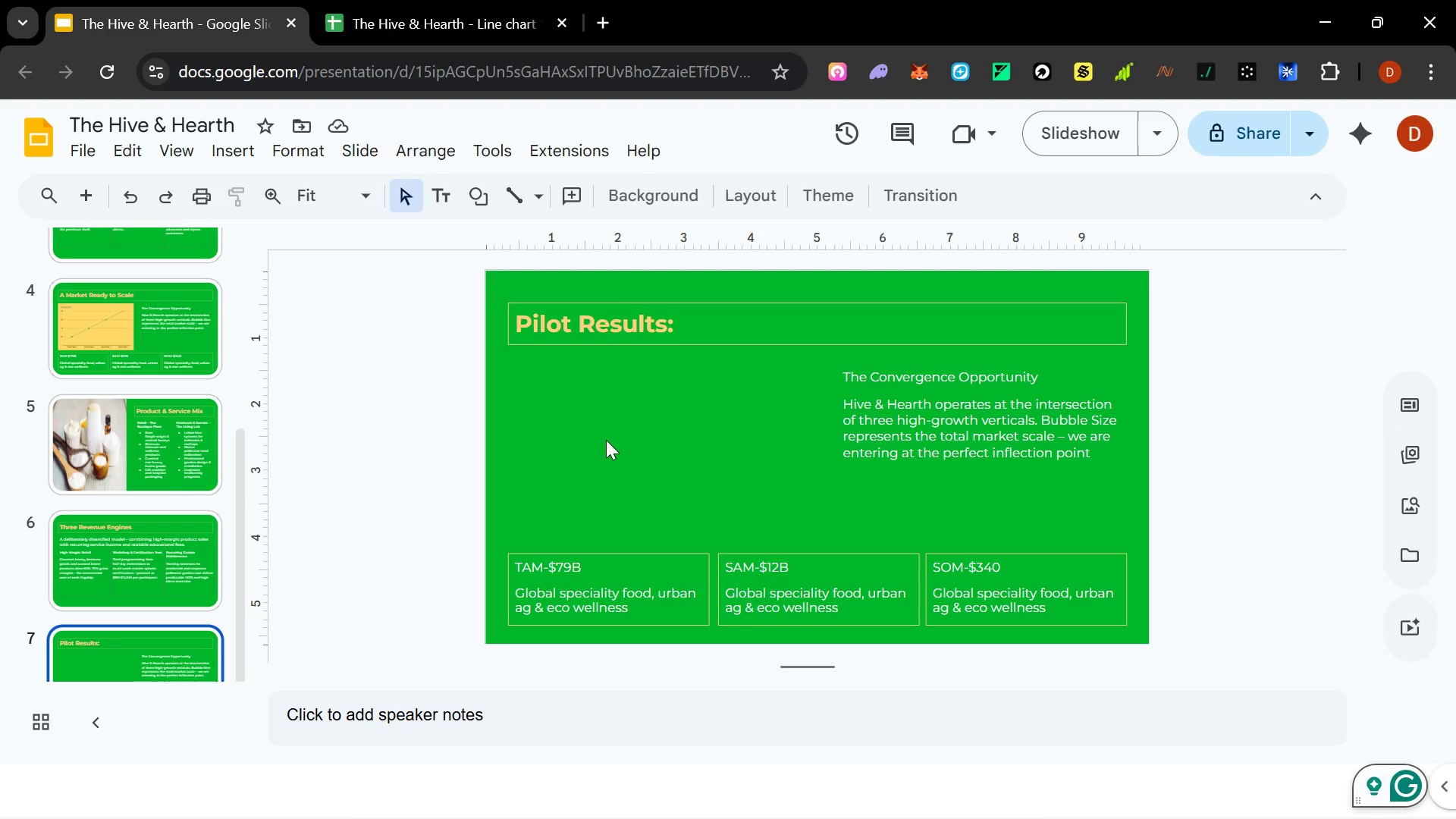 
left_click([142, 325])
 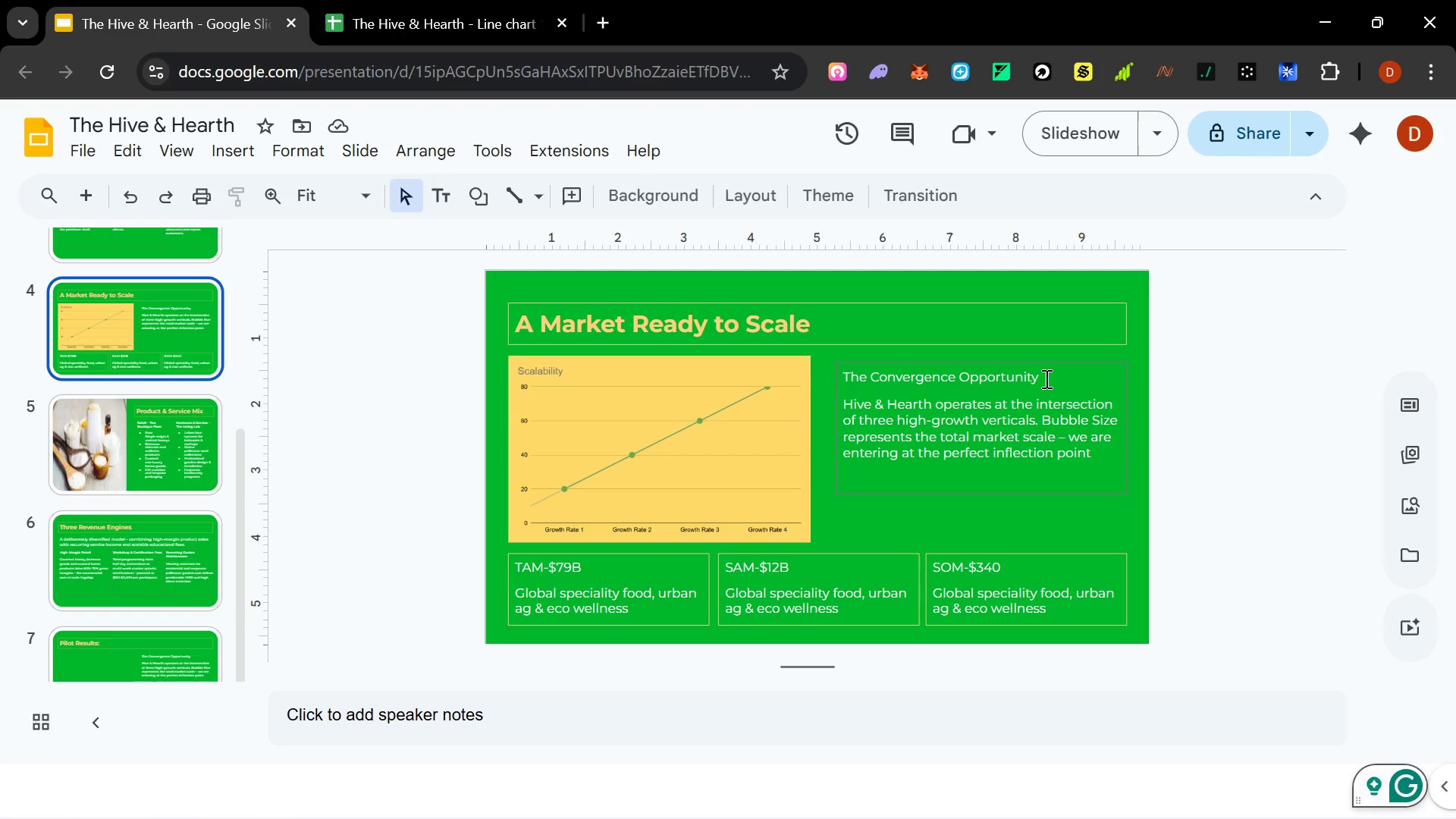 
left_click_drag(start_coordinate=[1045, 378], to_coordinate=[835, 366])
 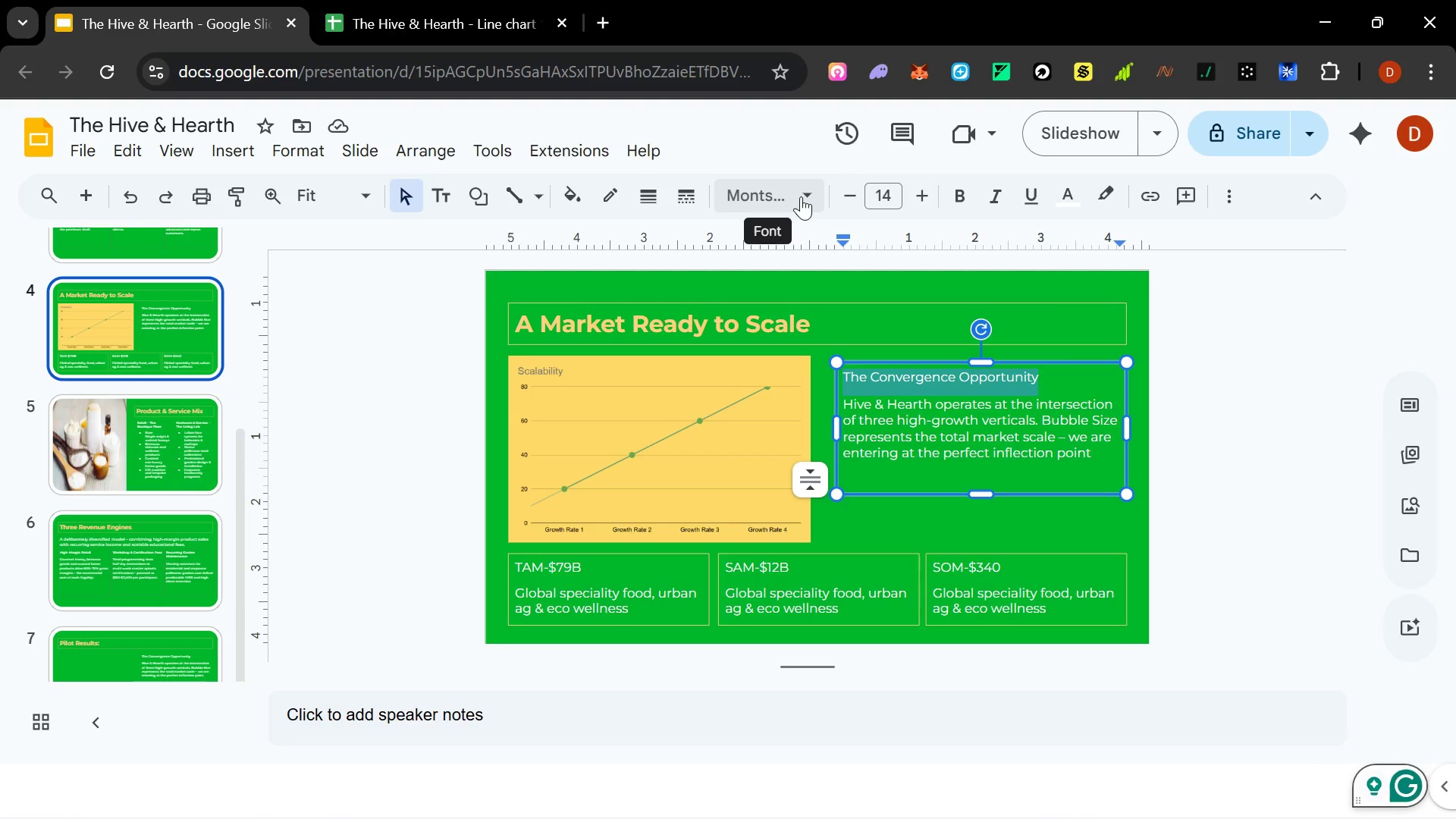 
left_click([801, 196])
 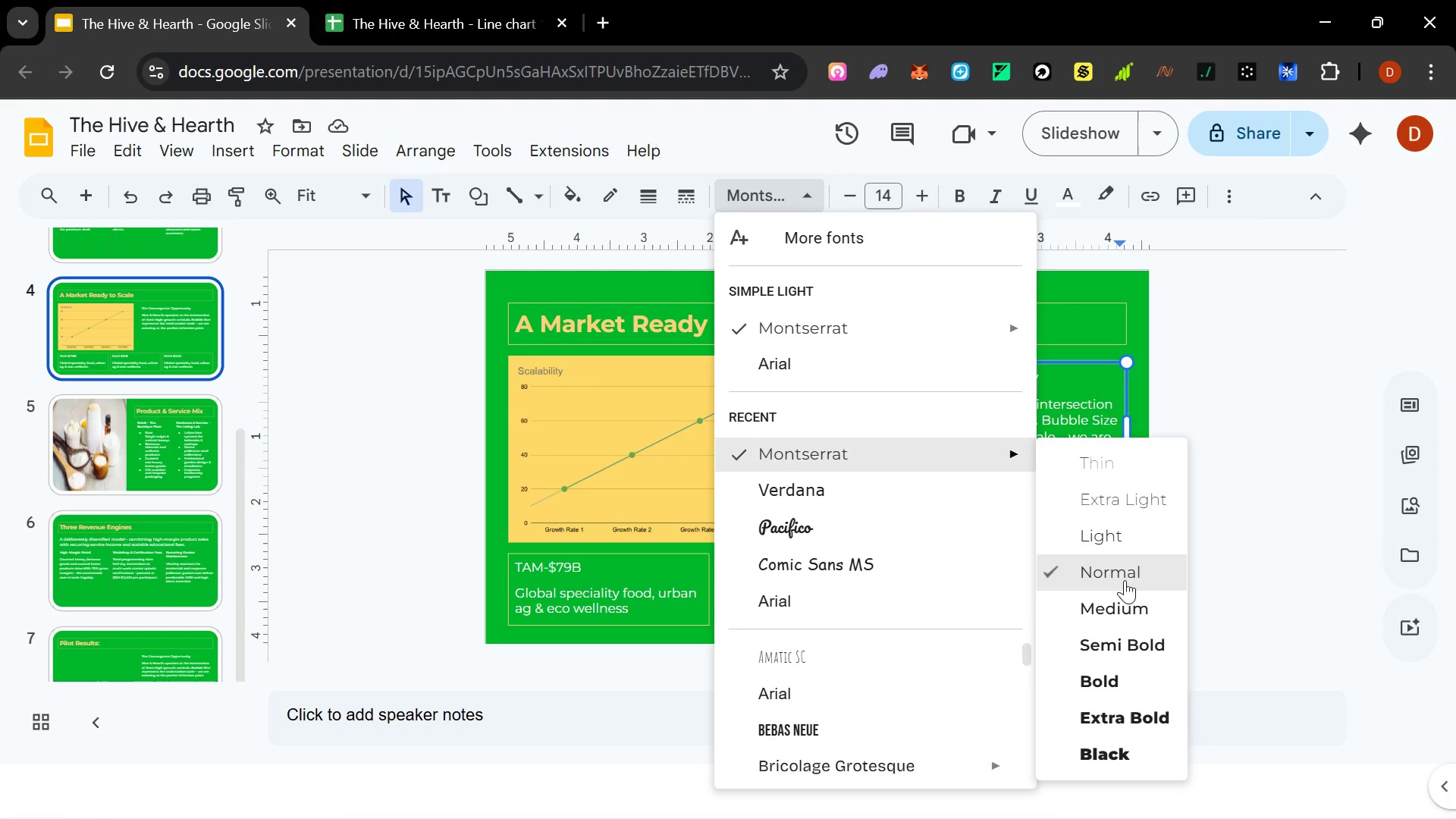 
wait(6.36)
 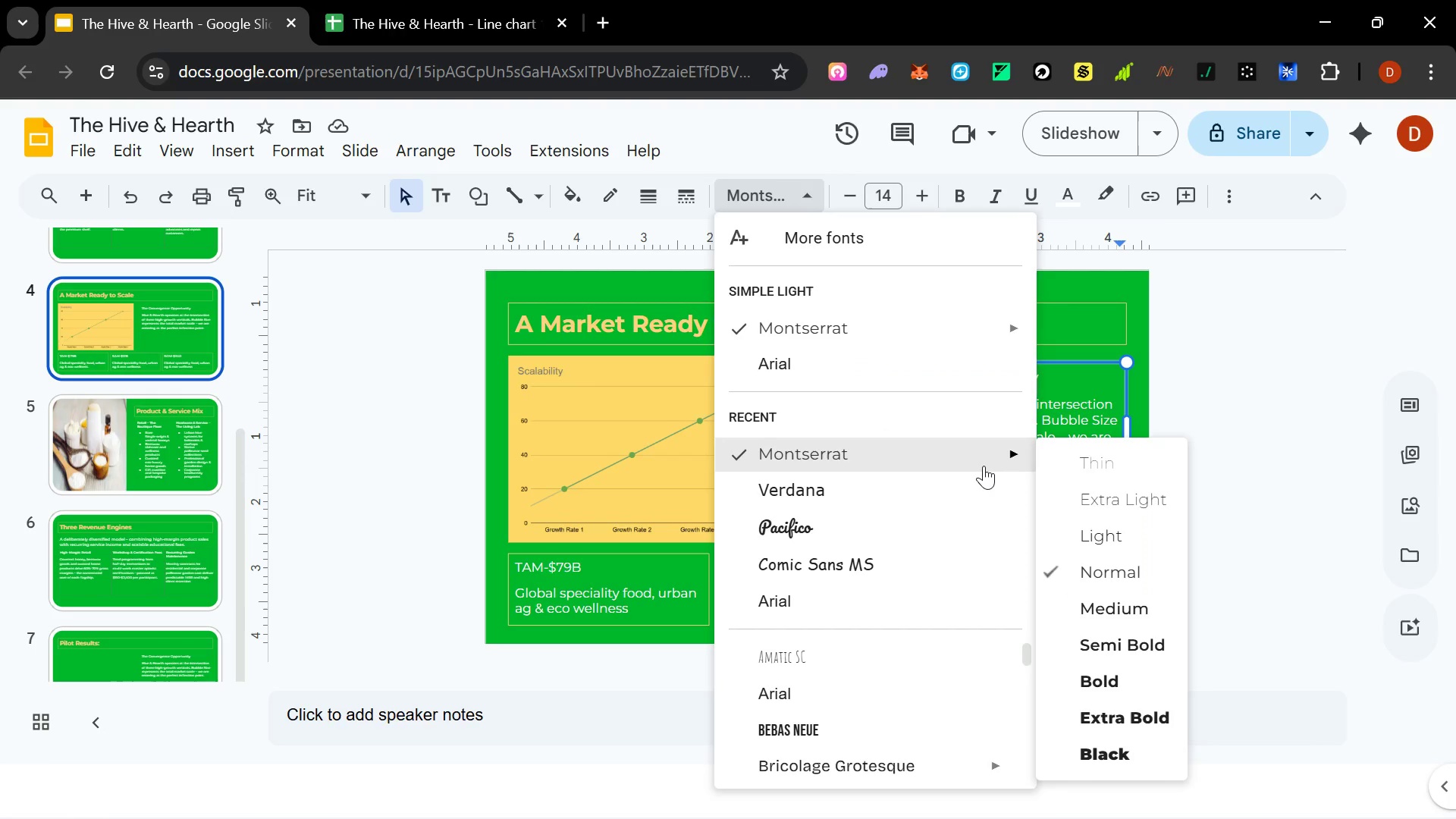 
left_click([1123, 600])
 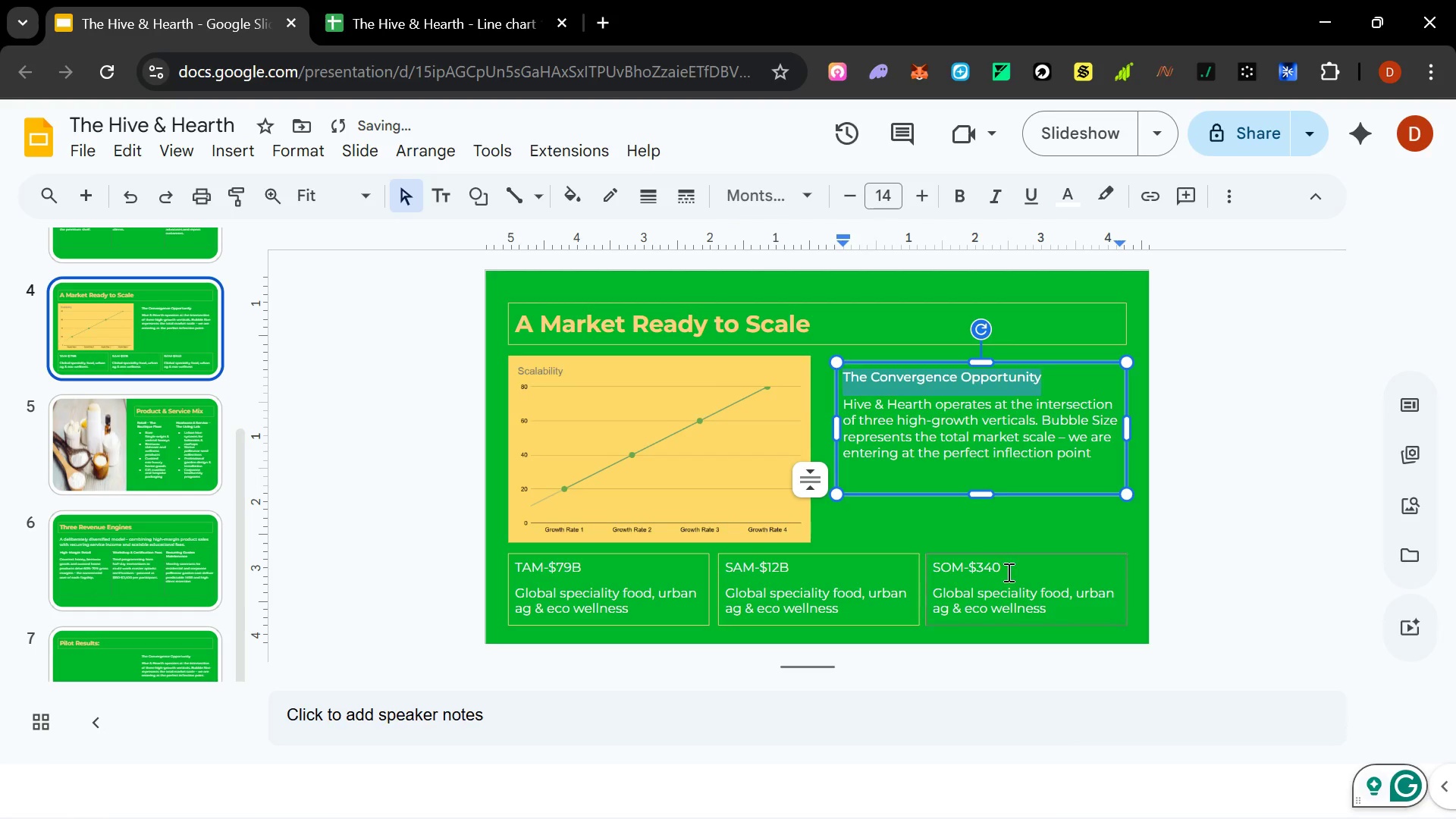 
left_click_drag(start_coordinate=[1007, 572], to_coordinate=[928, 574])
 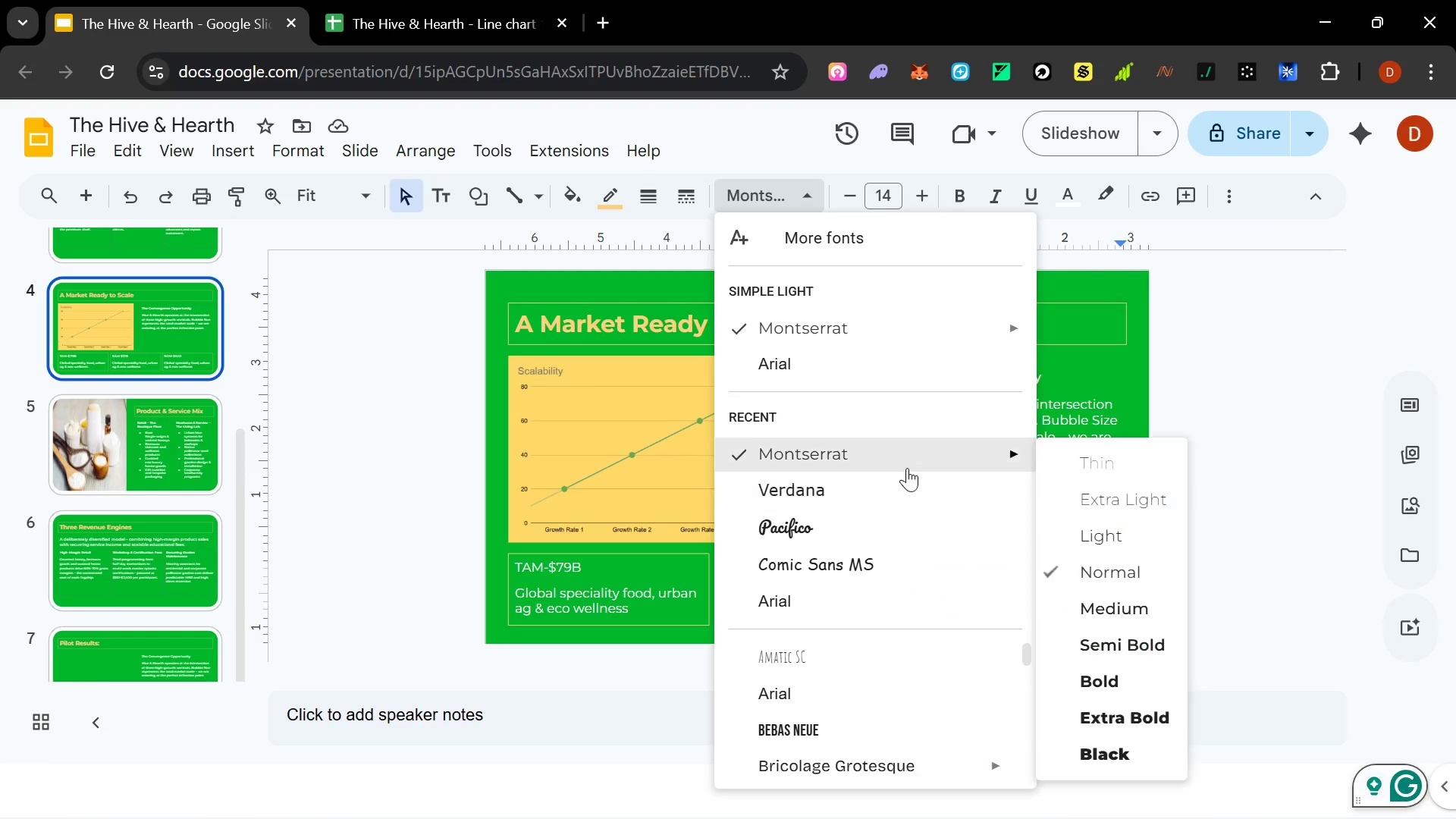 
wait(5.75)
 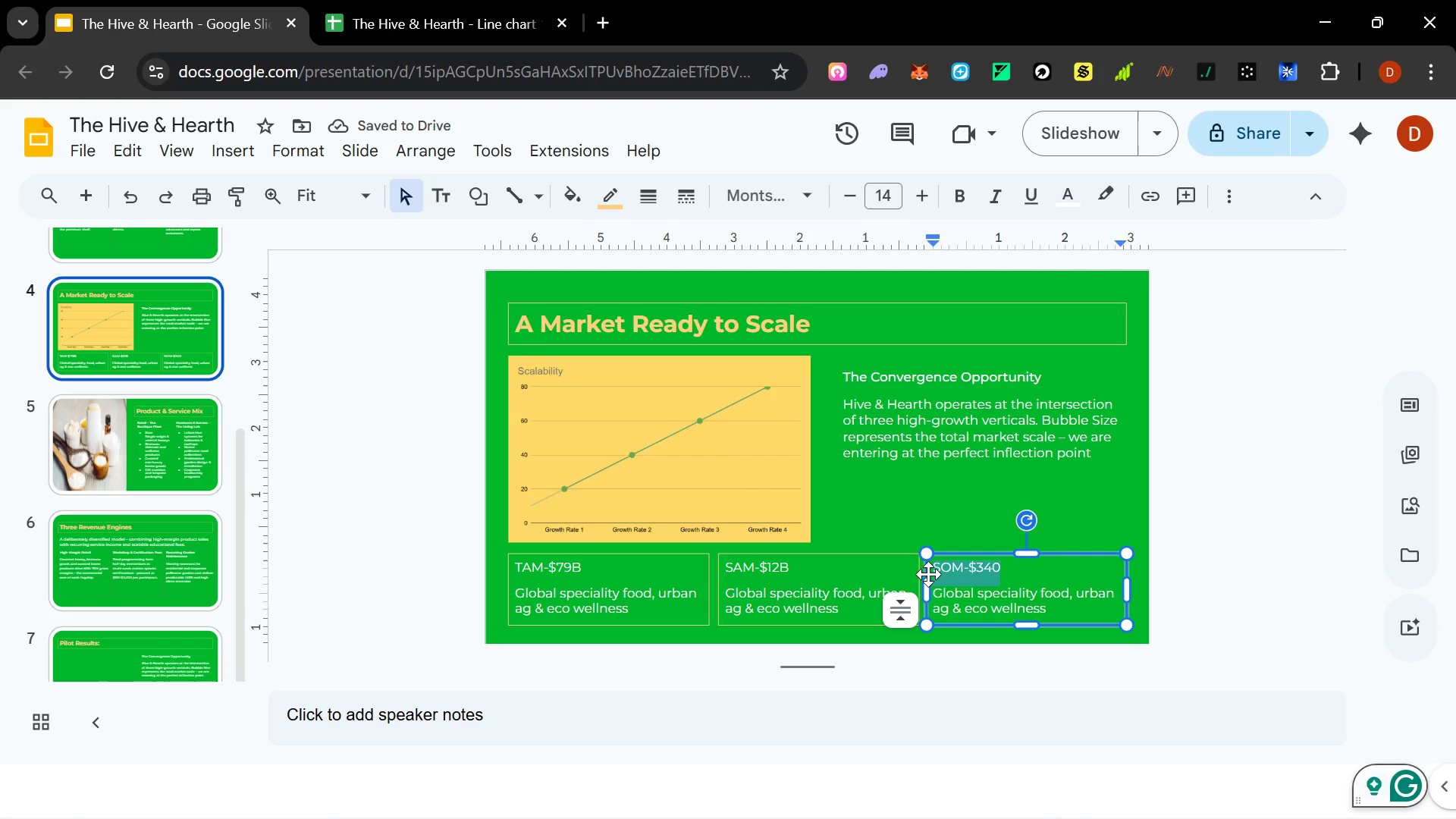 
left_click([1106, 597])
 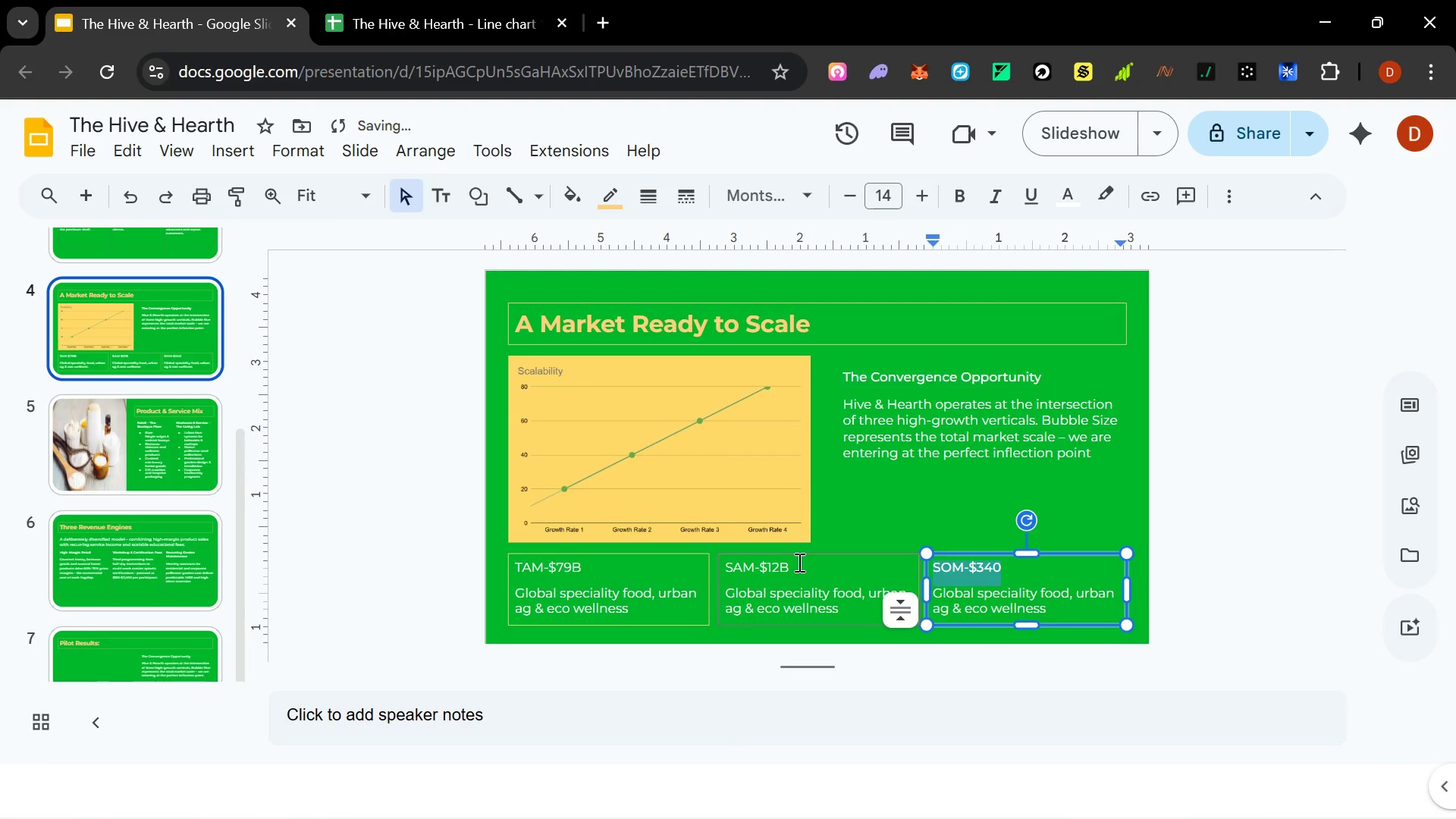 
left_click_drag(start_coordinate=[799, 562], to_coordinate=[689, 561])
 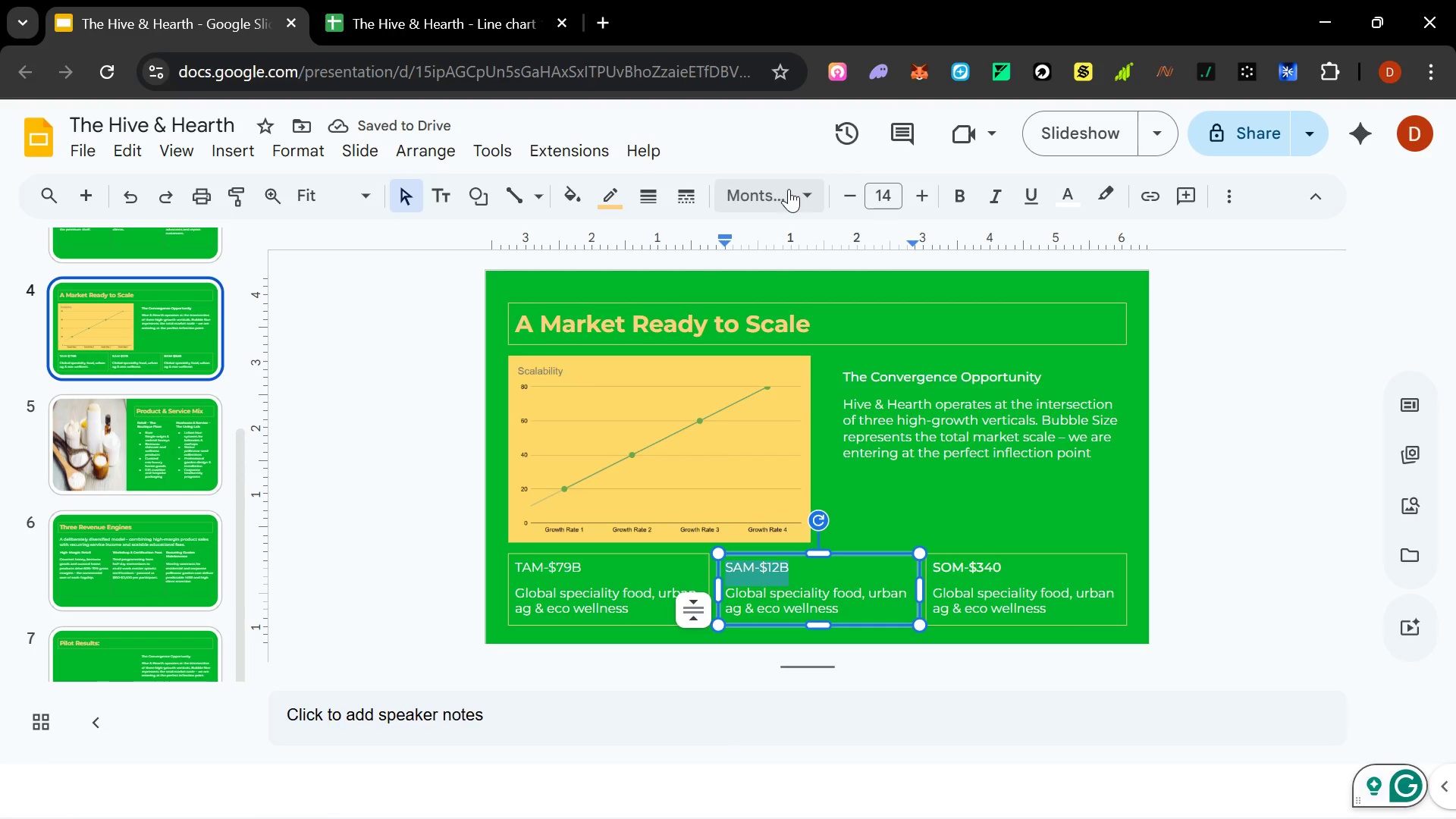 
left_click([798, 189])
 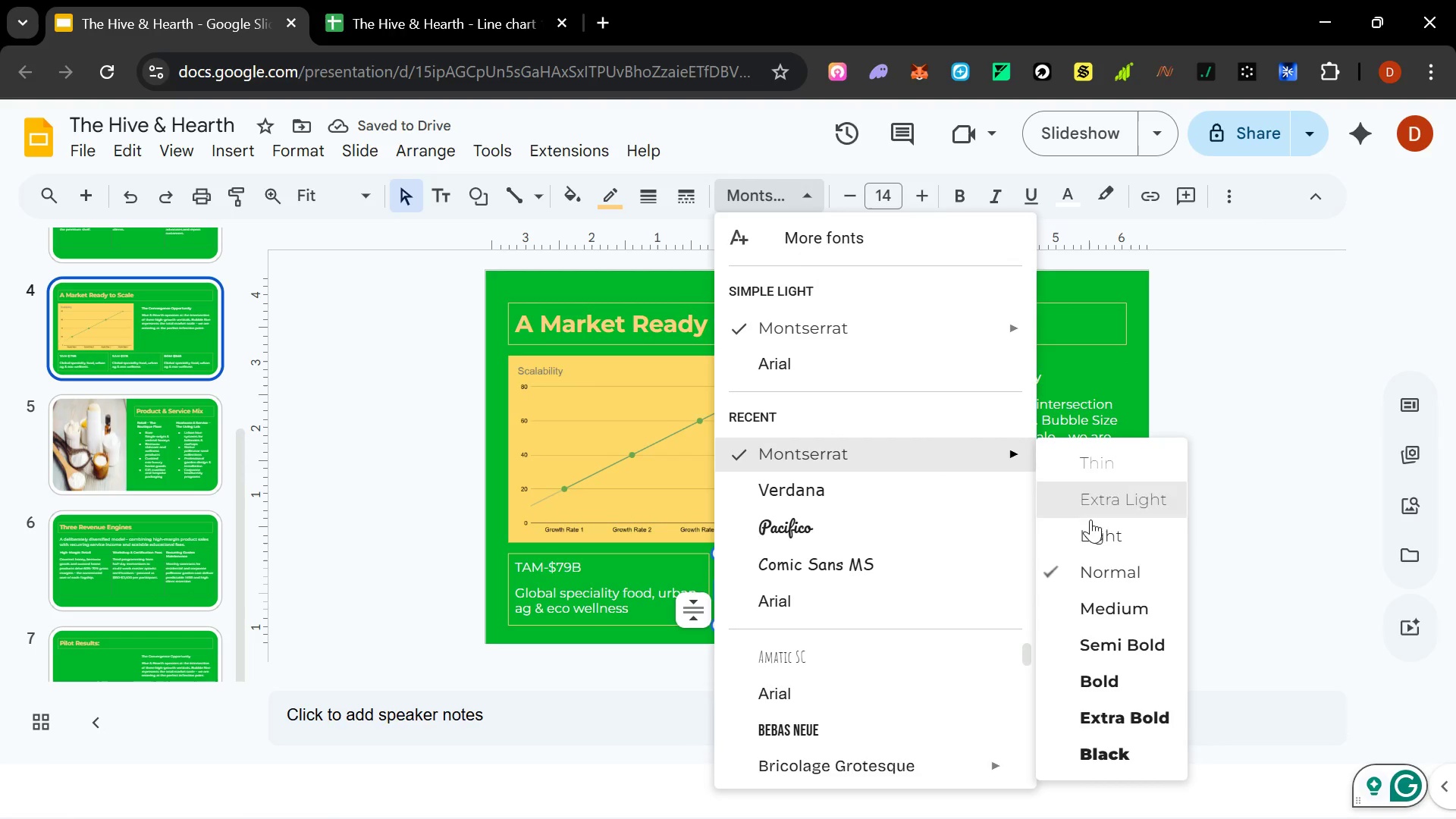 
left_click([1112, 602])
 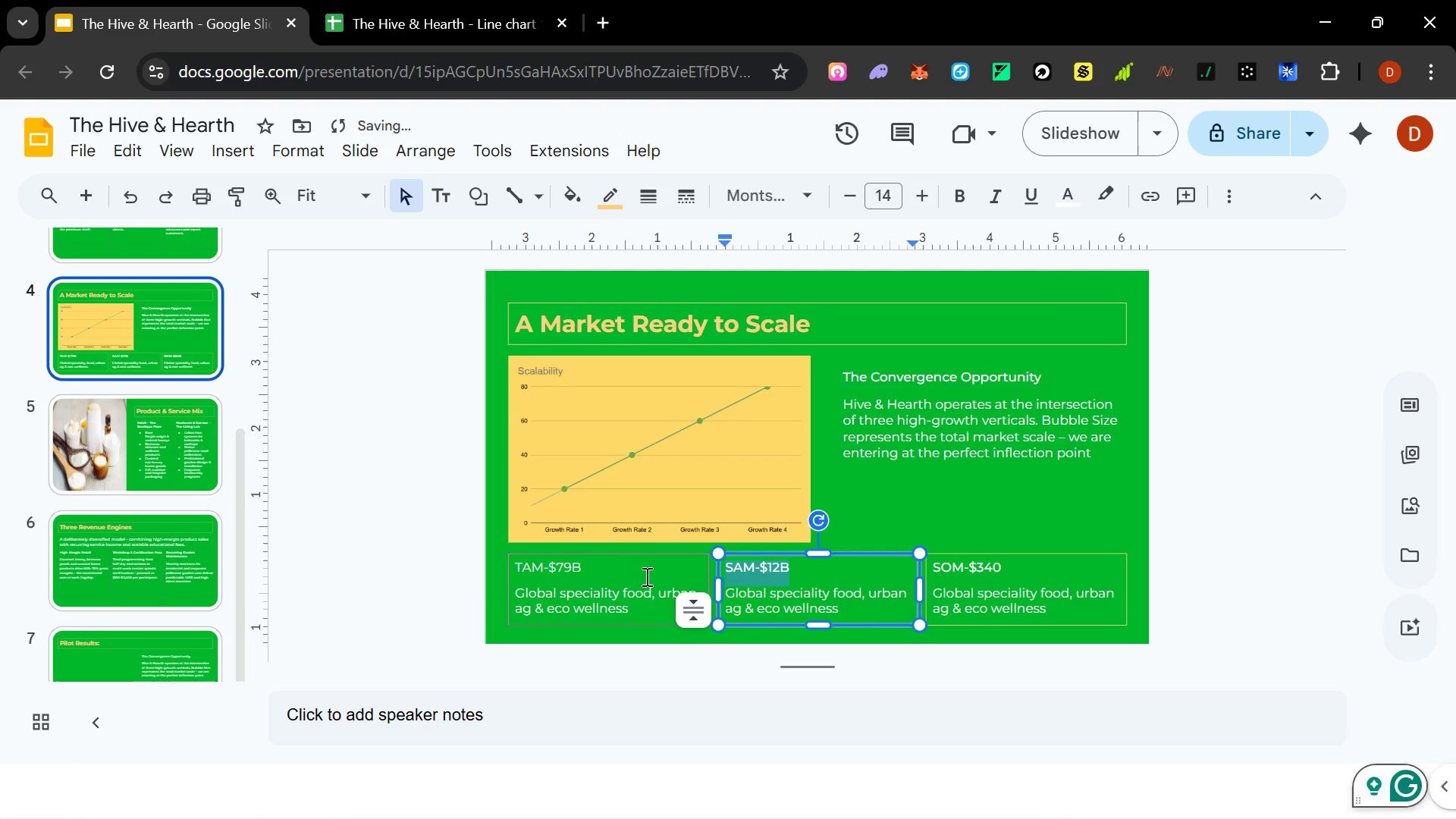 
left_click([645, 576])
 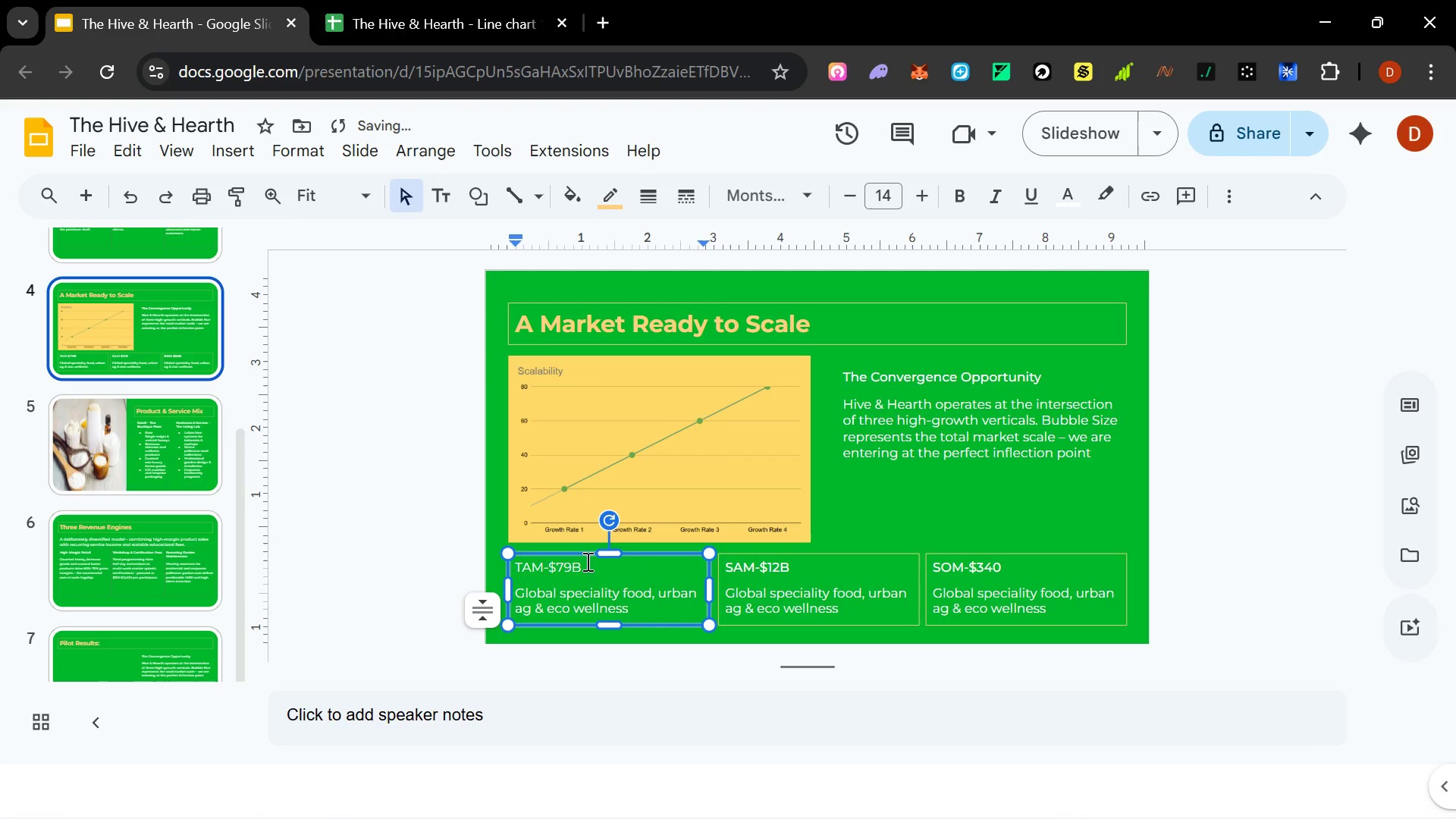 
left_click_drag(start_coordinate=[587, 562], to_coordinate=[447, 562])
 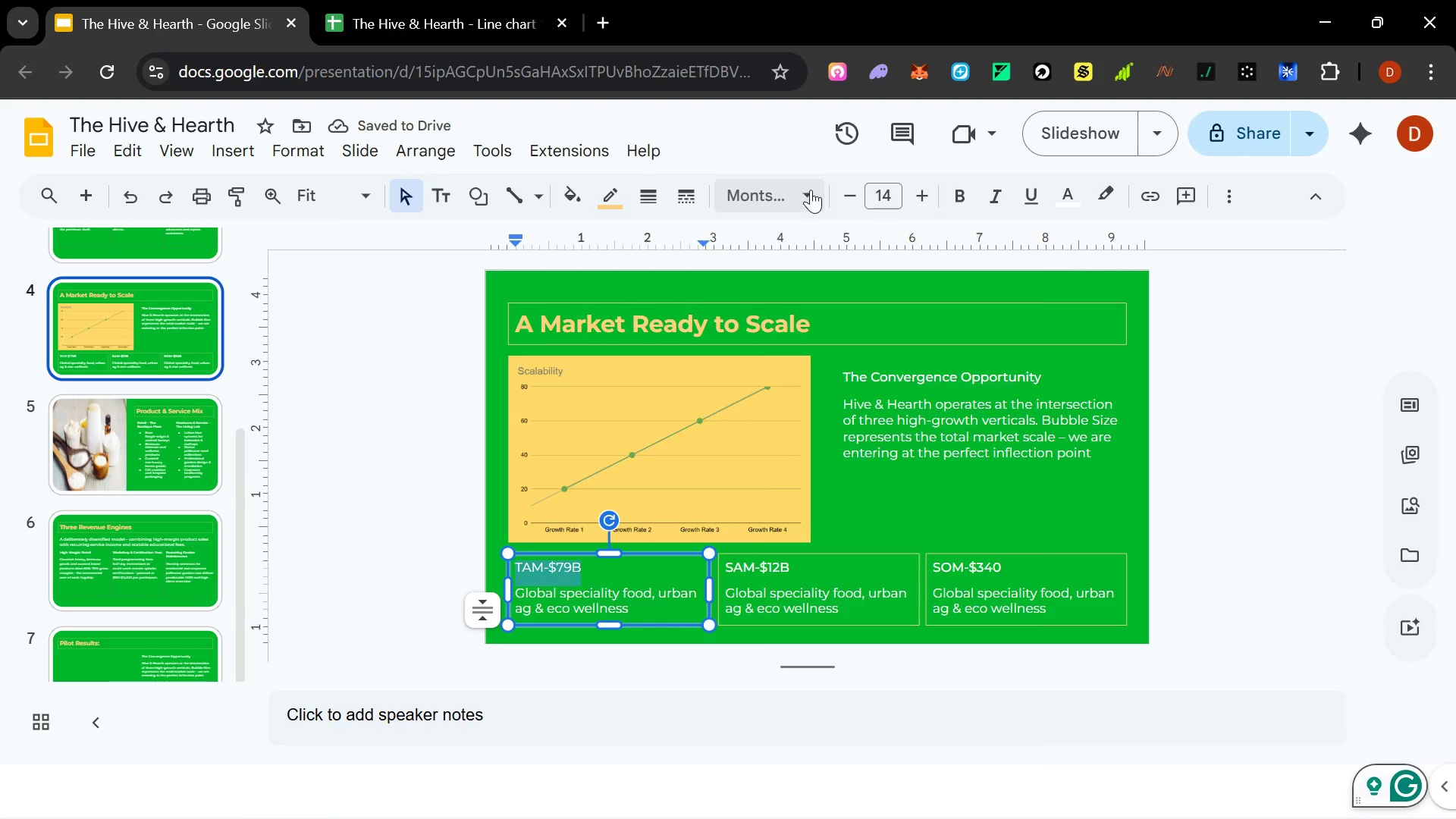 
left_click([811, 190])
 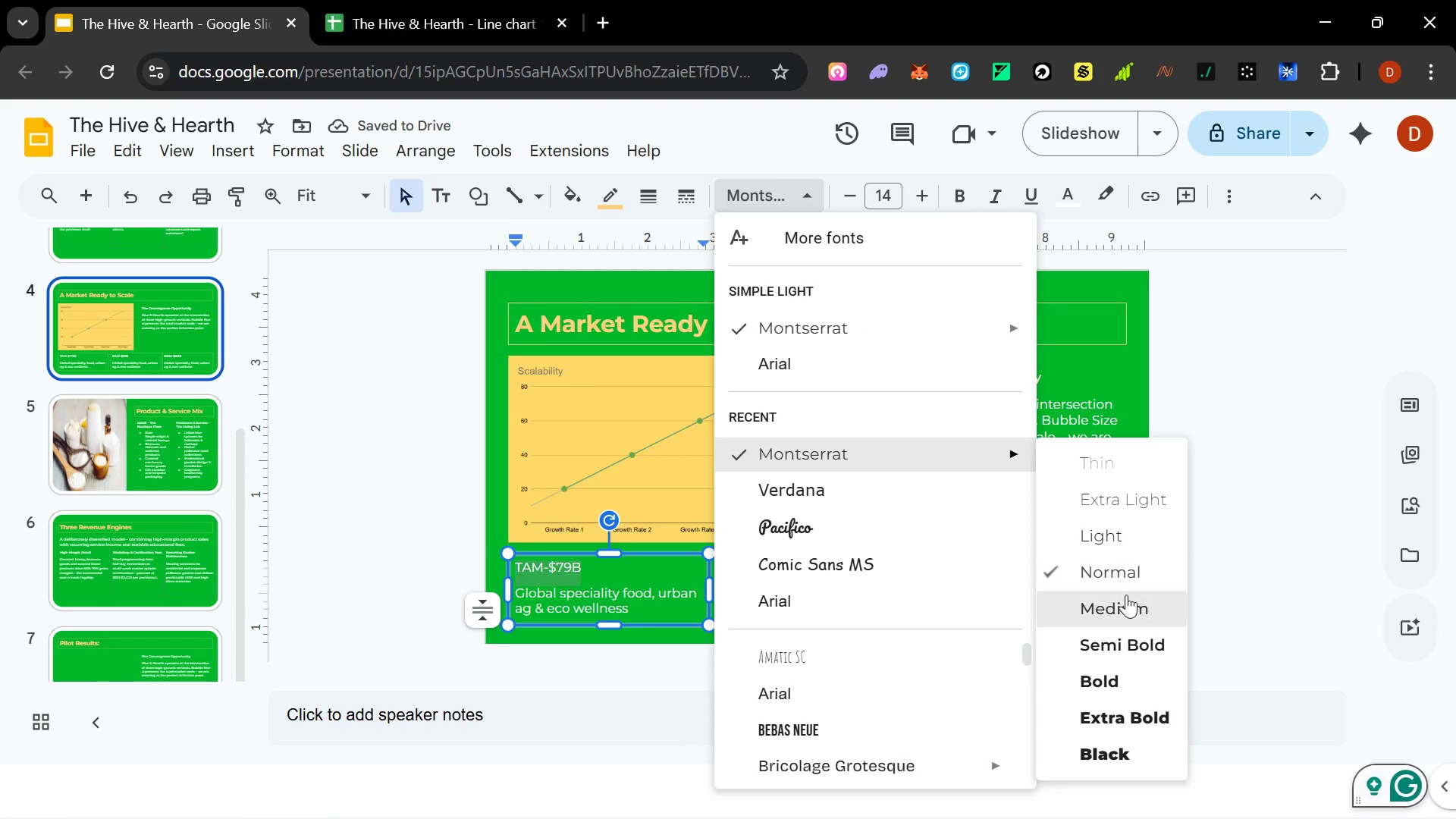 
left_click([1122, 619])
 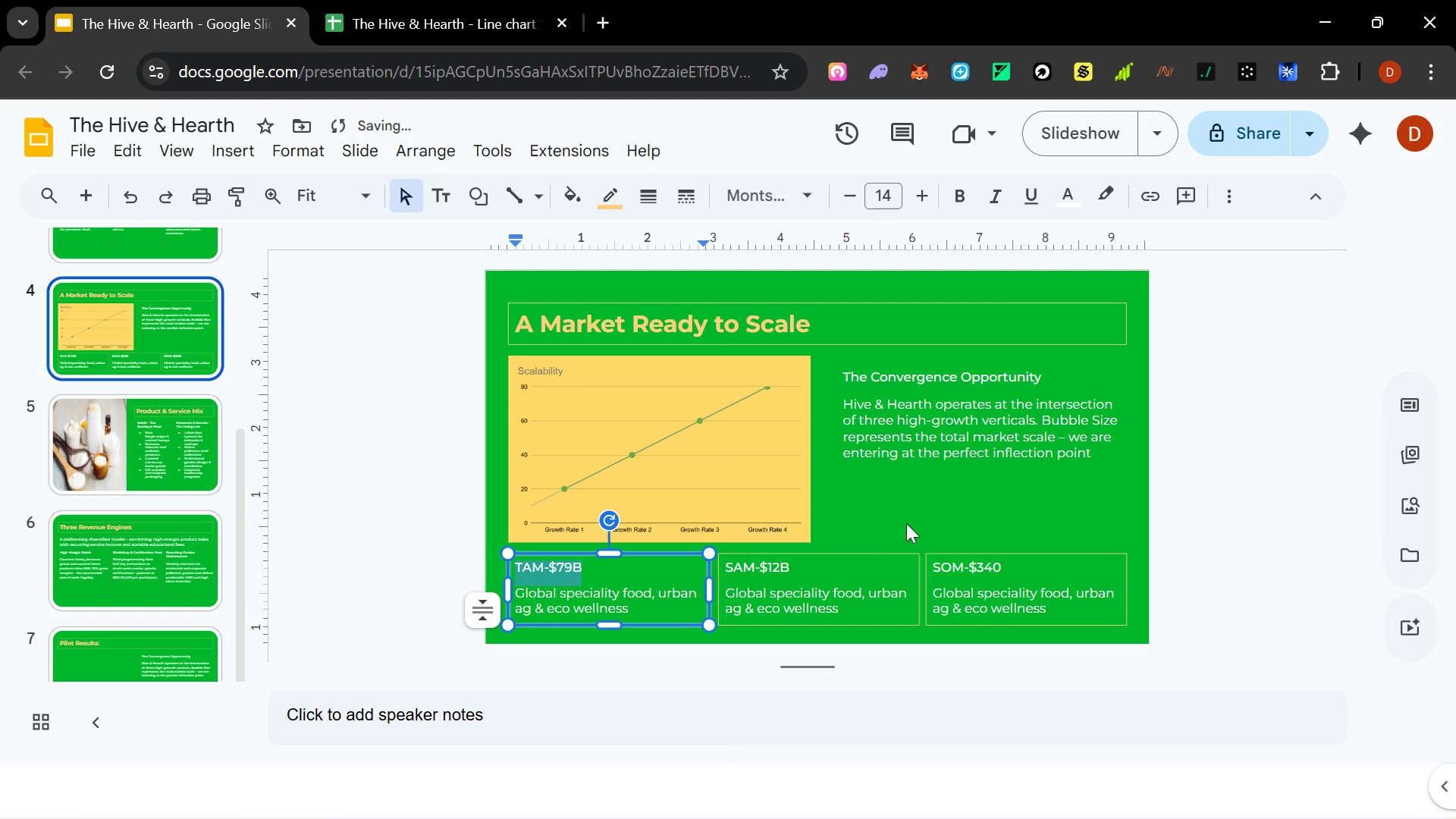 
left_click([908, 521])
 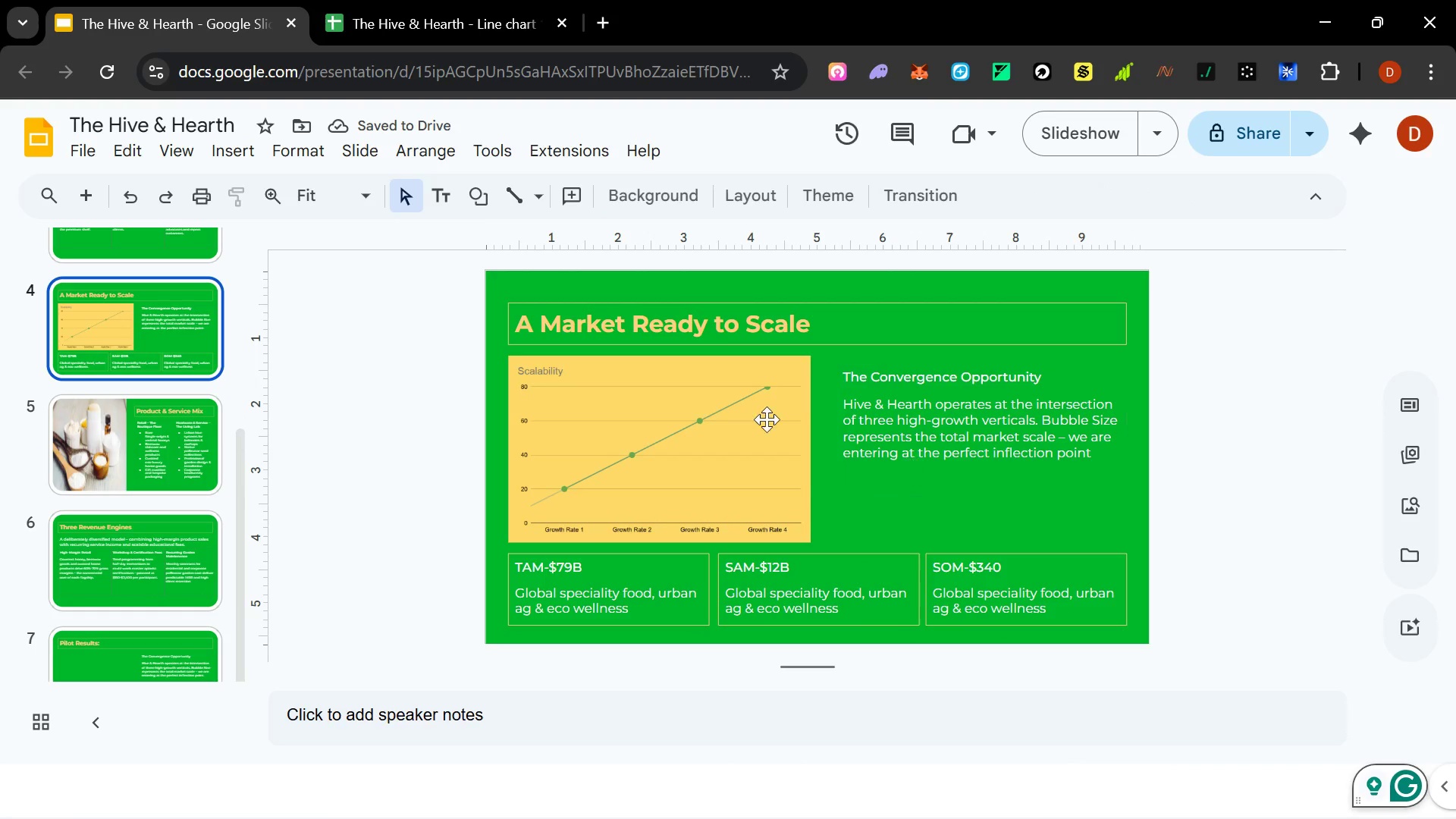 
left_click([159, 583])
 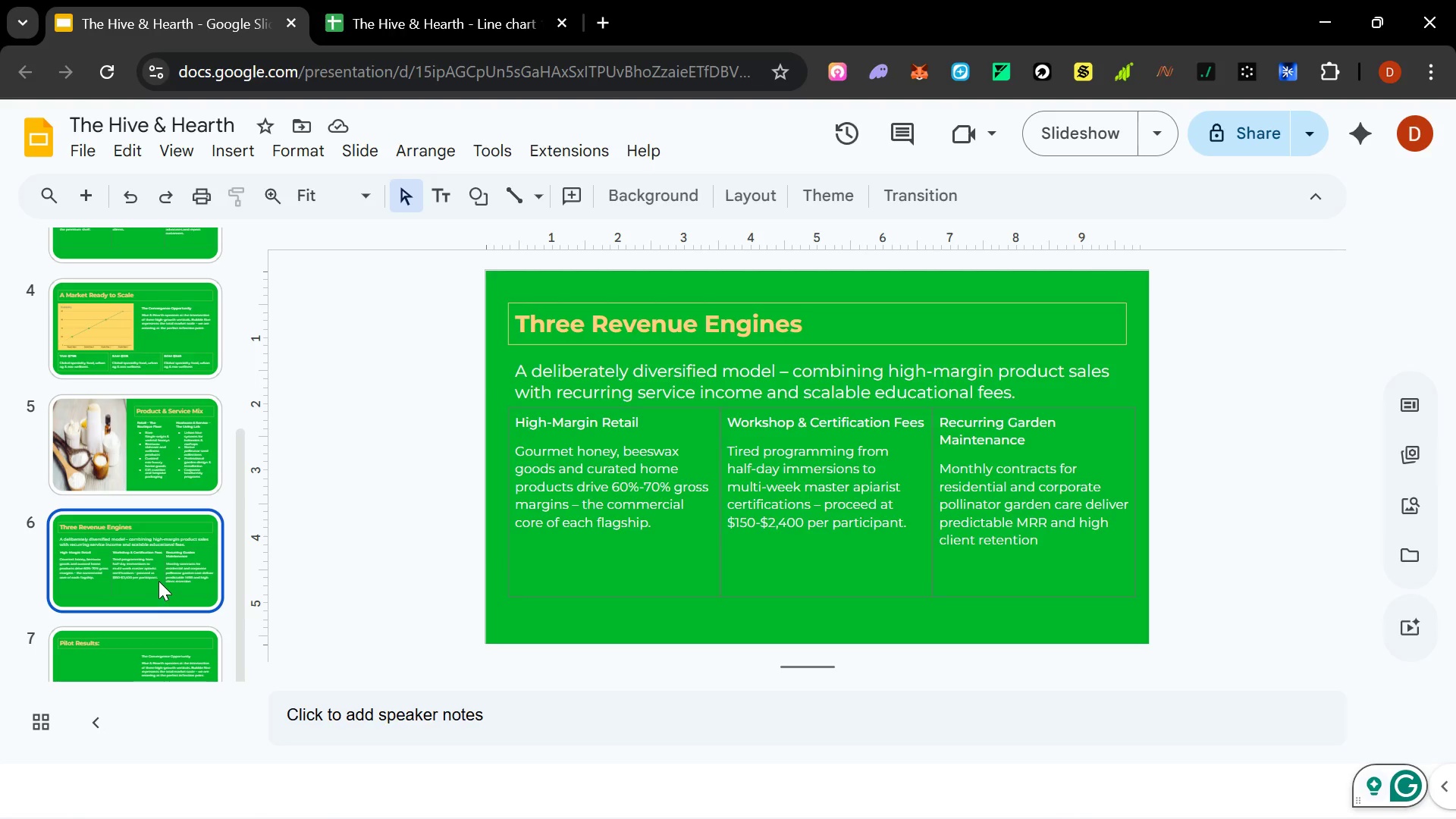 
scroll: coordinate [160, 495], scroll_direction: down, amount: 7.0
 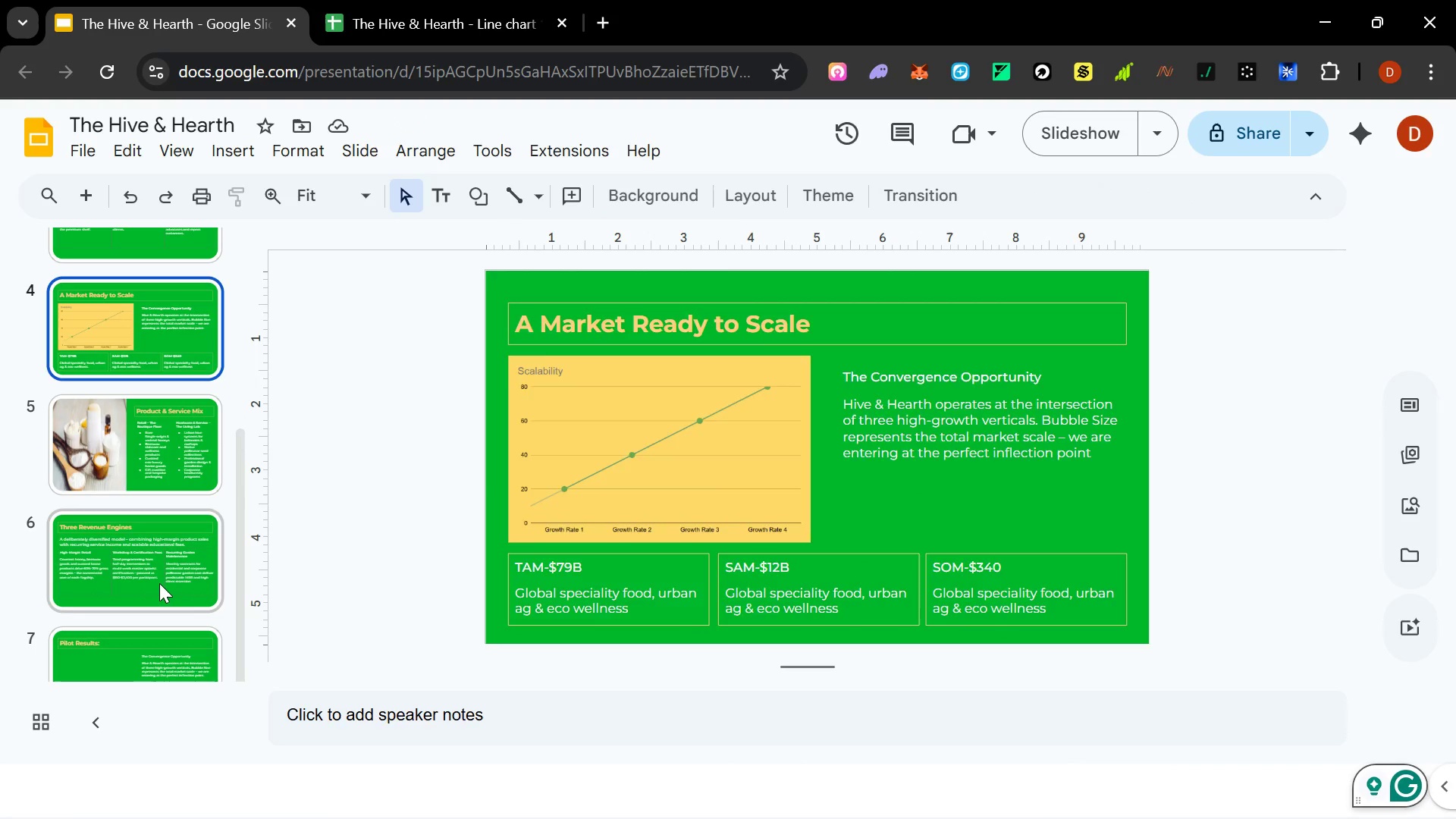 
key(ArrowDown)
 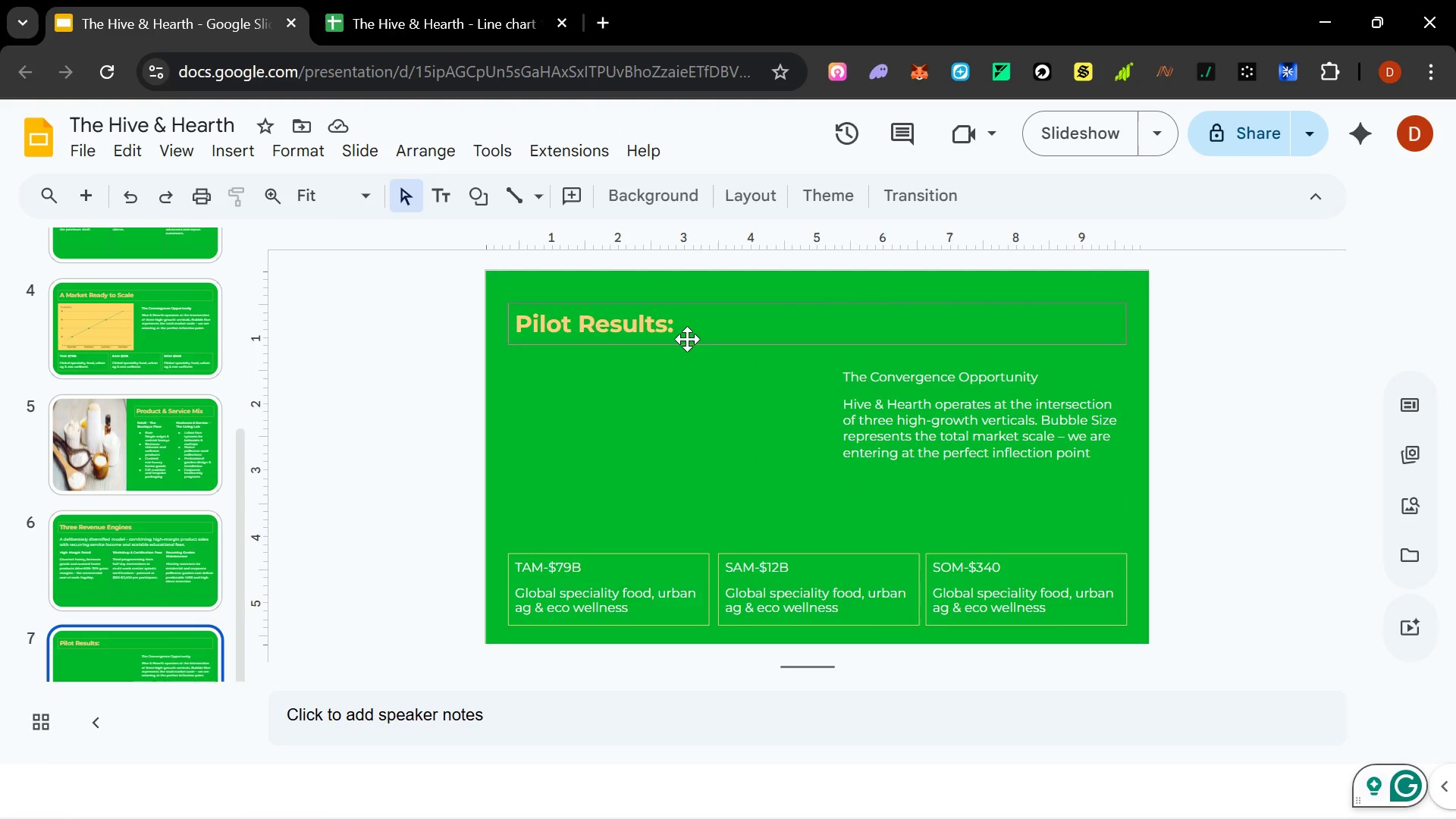 
left_click([708, 317])
 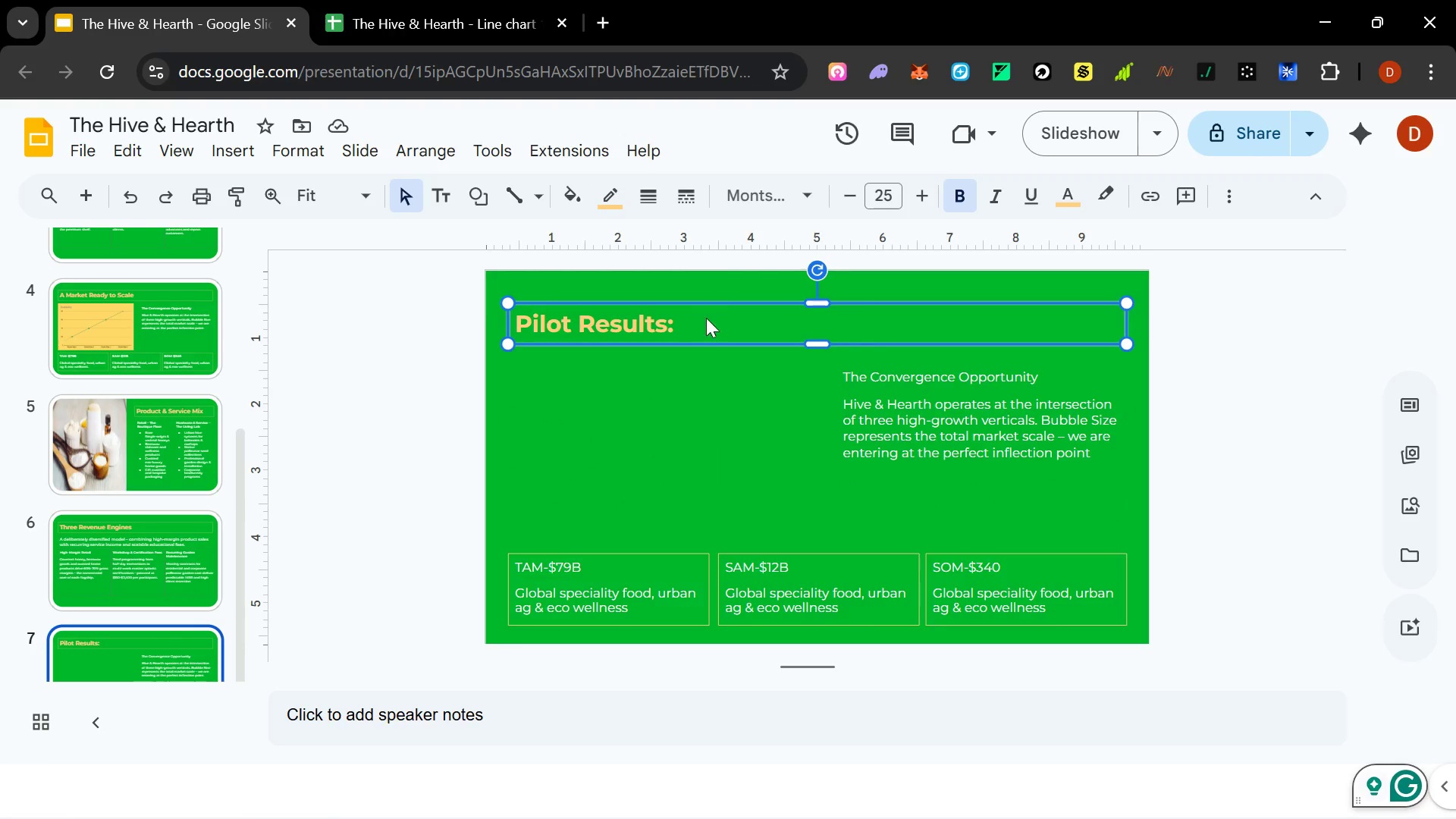 
triple_click([706, 318])
 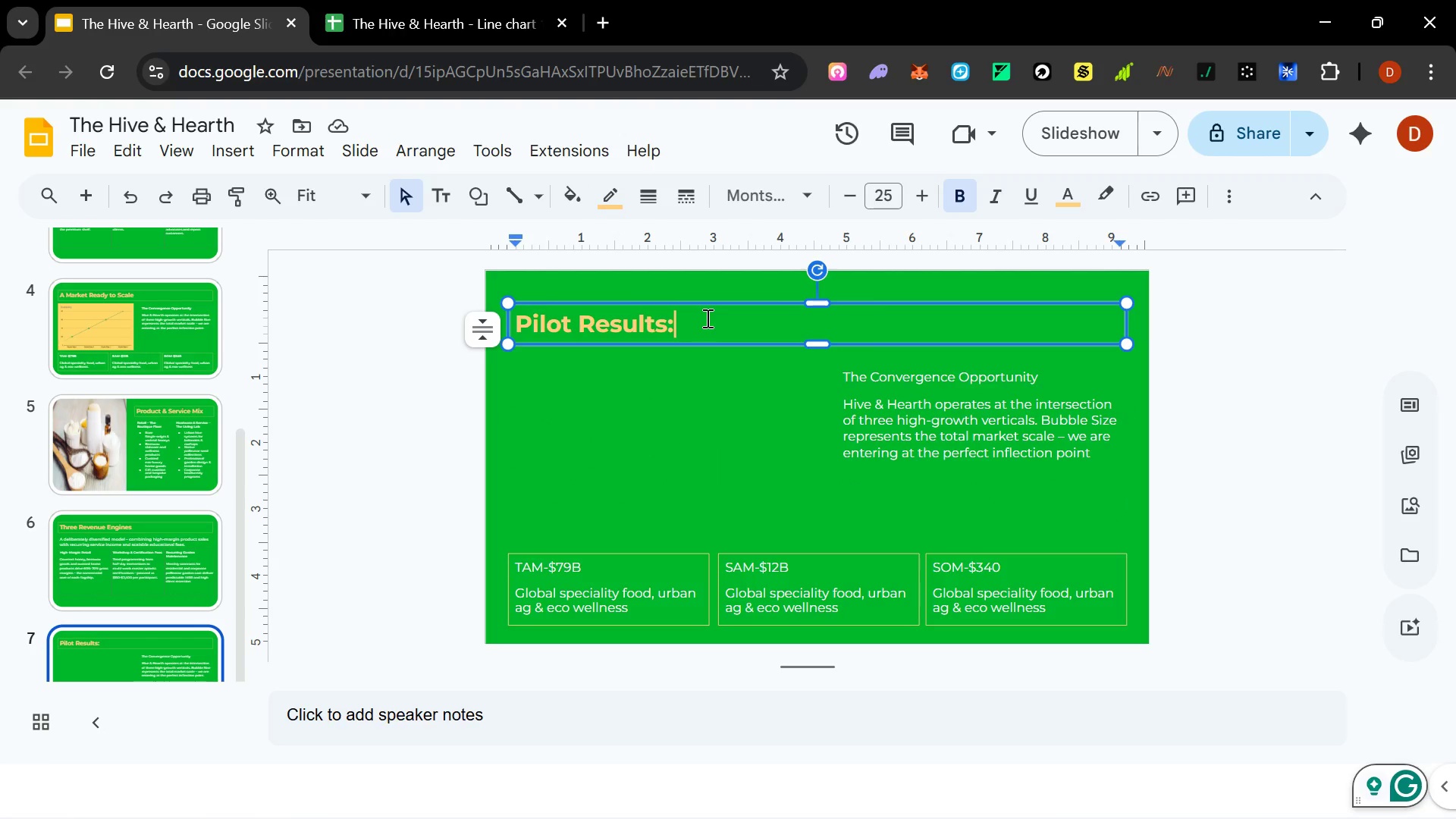 
type( The Proof fo)
key(Backspace)
key(Backspace)
type(of COn)
key(Backspace)
key(Backspace)
type(oncepts)
key(Backspace)
 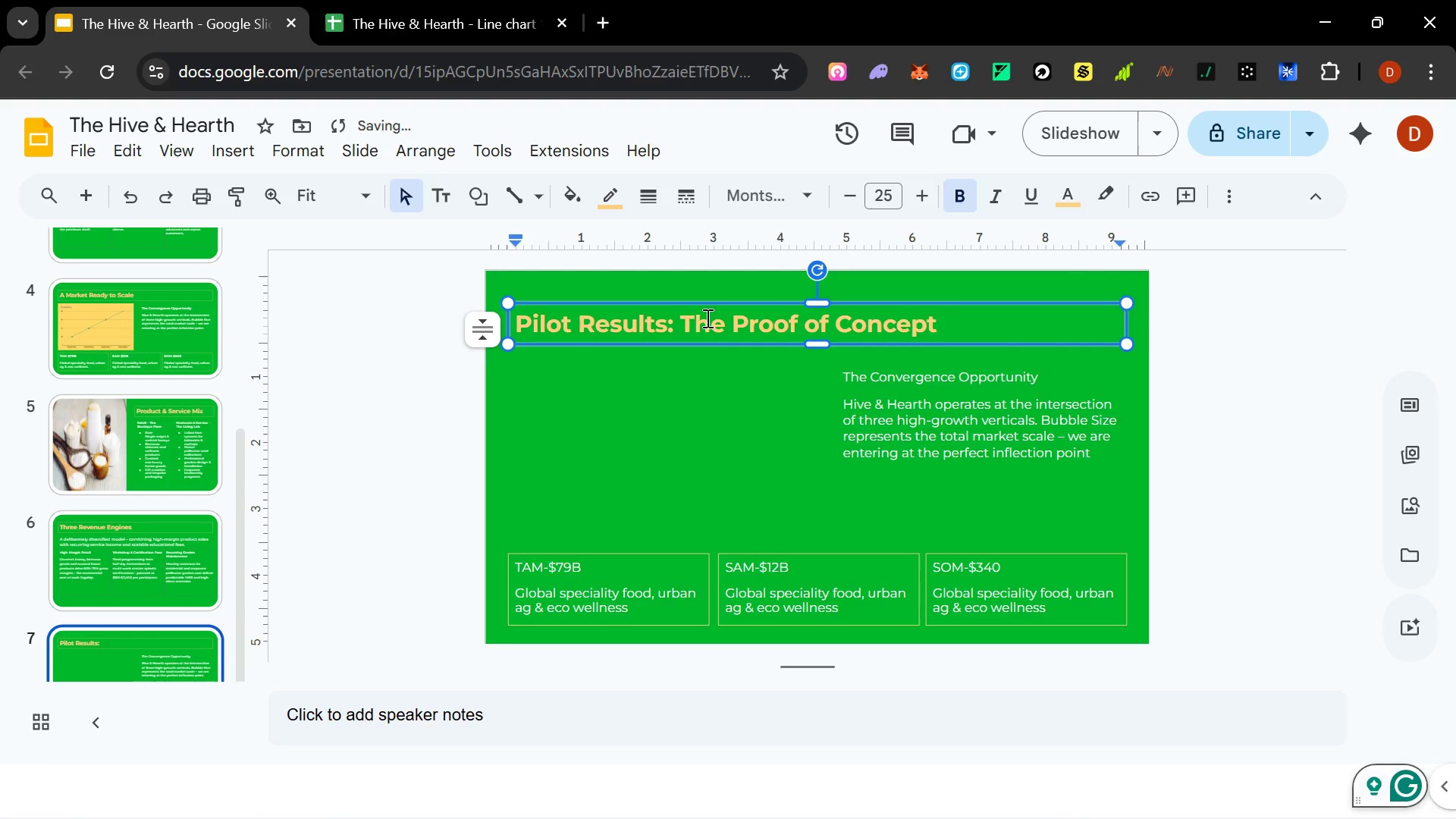 
left_click([215, 152])
 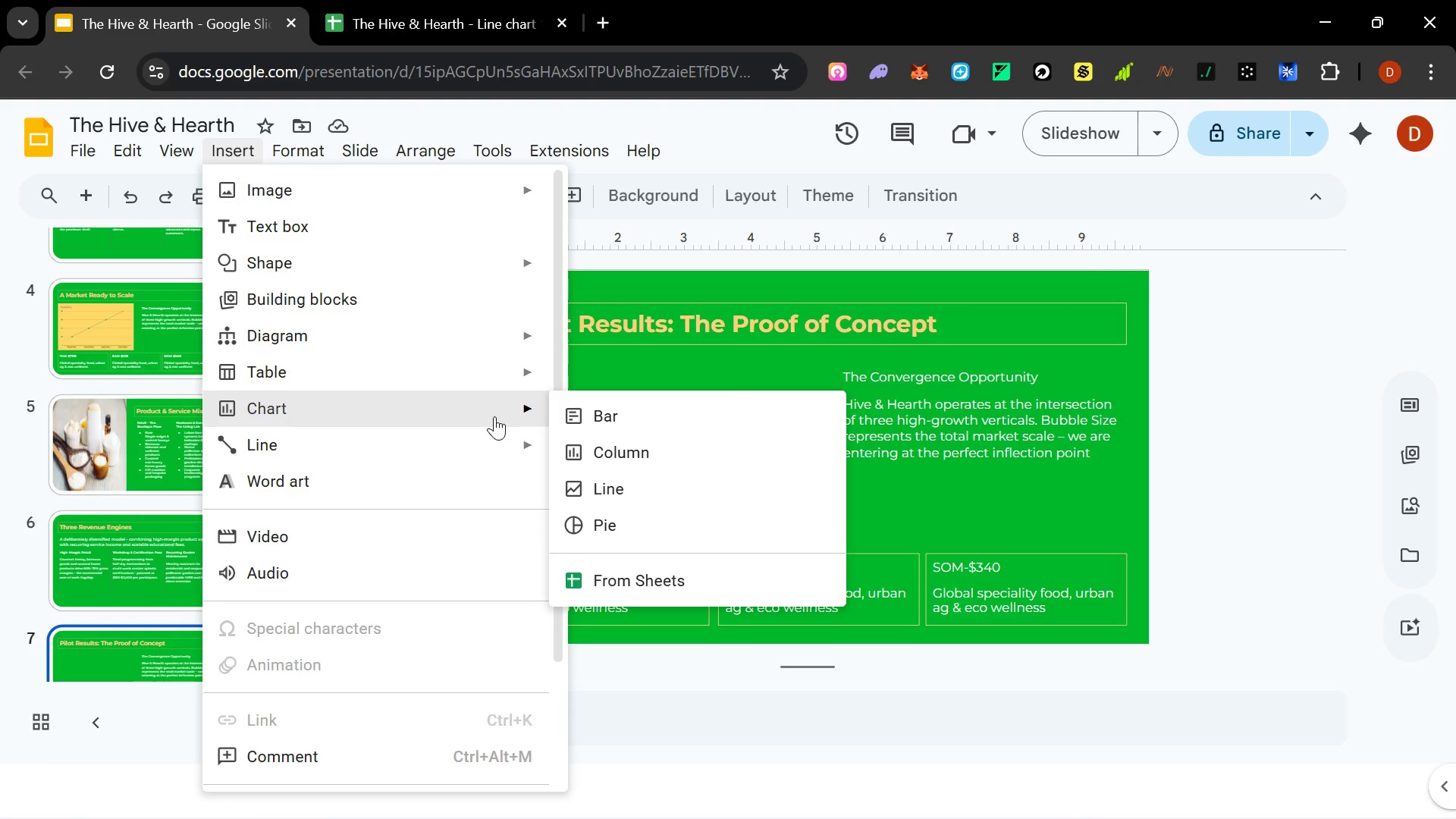 
wait(17.16)
 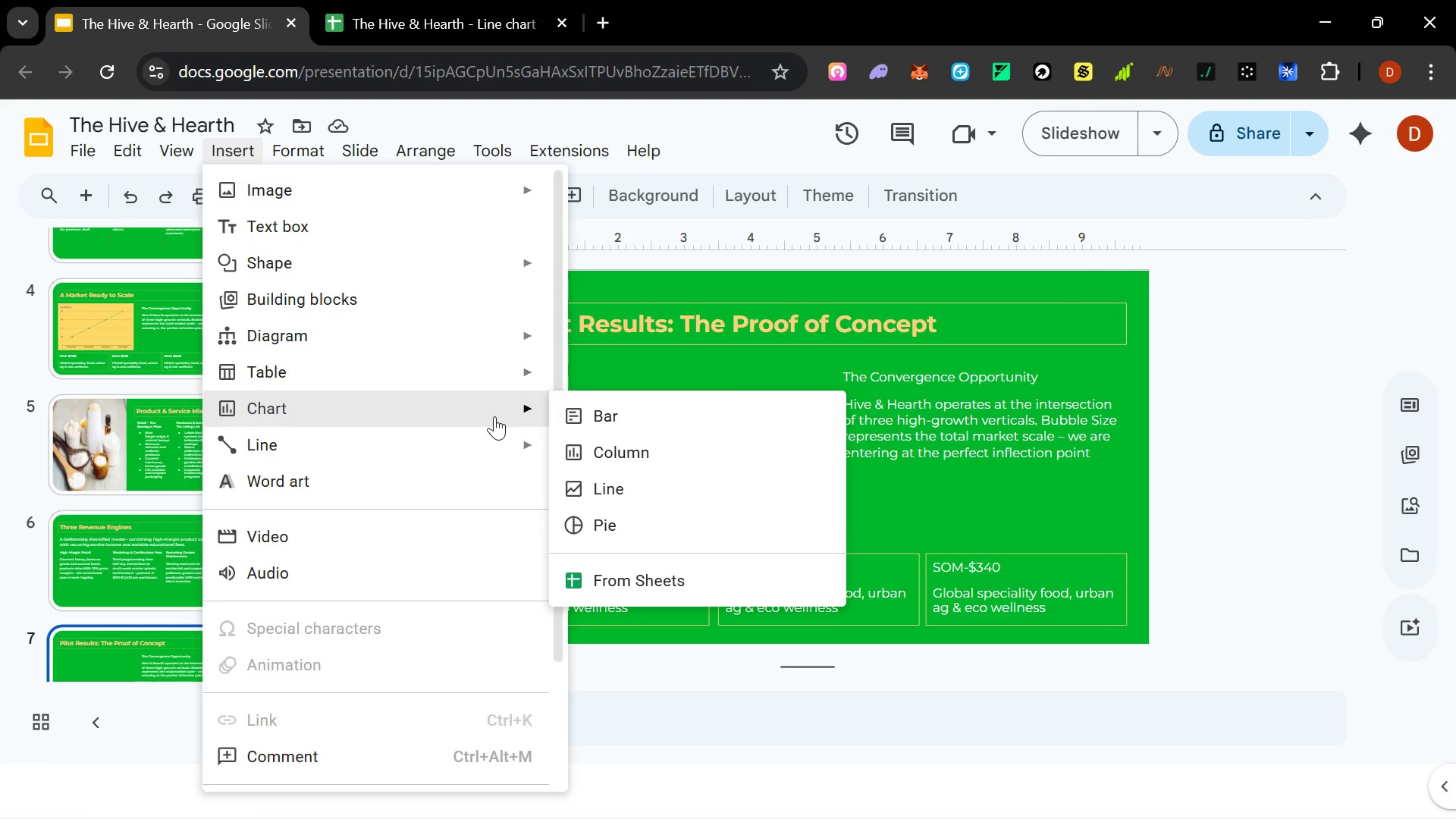 
left_click([635, 488])
 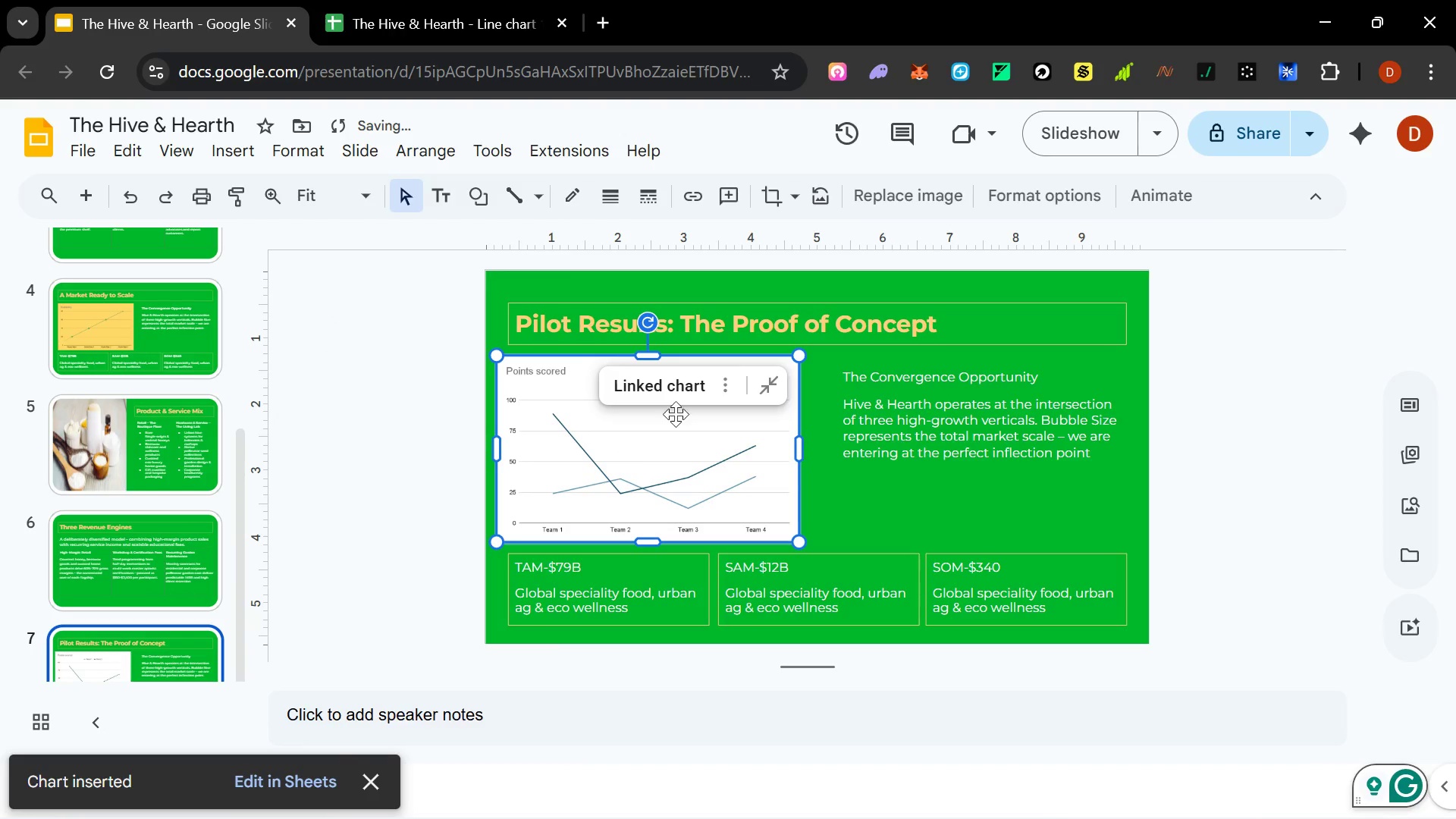 
left_click([736, 388])
 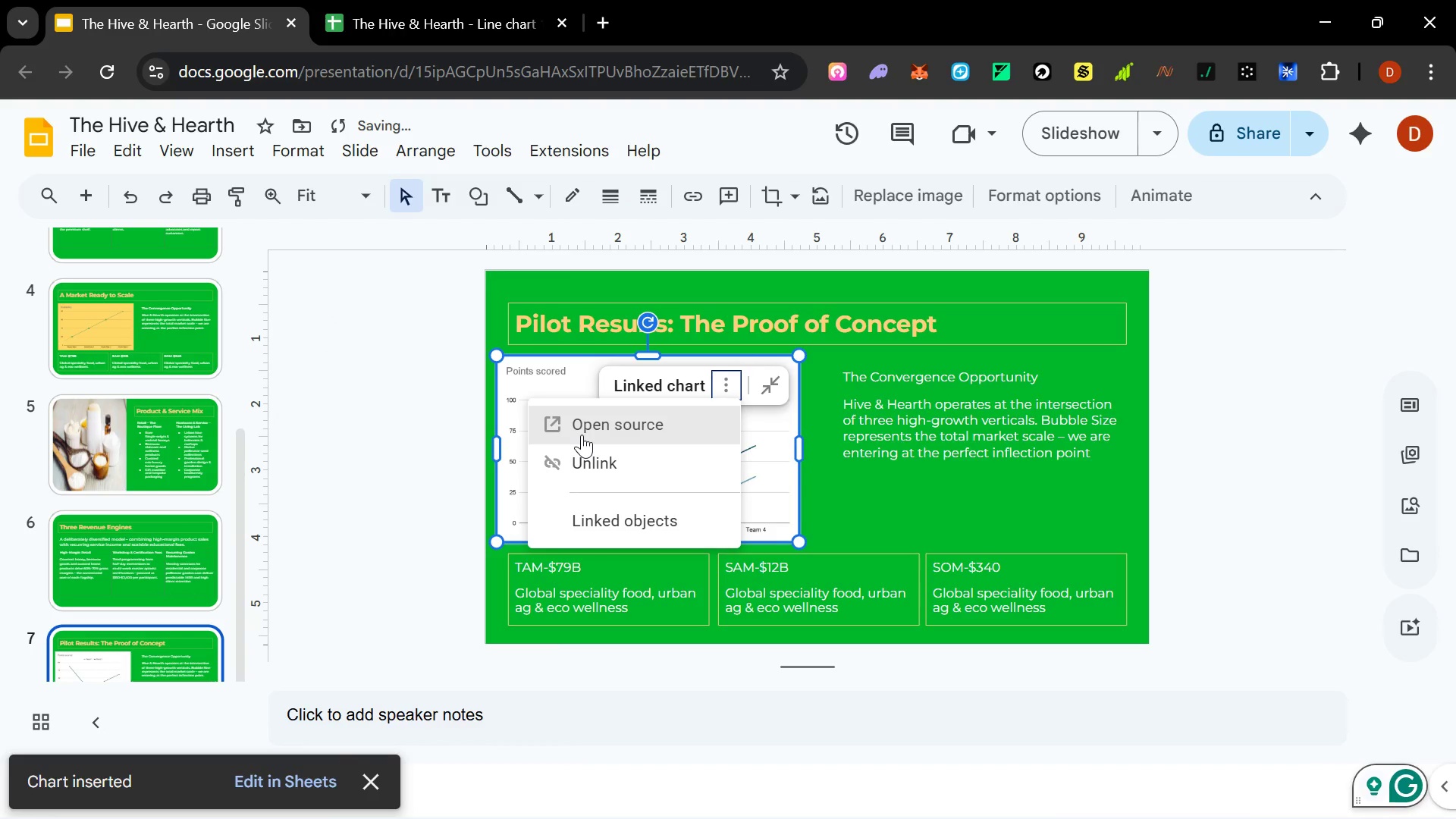 
left_click([582, 435])
 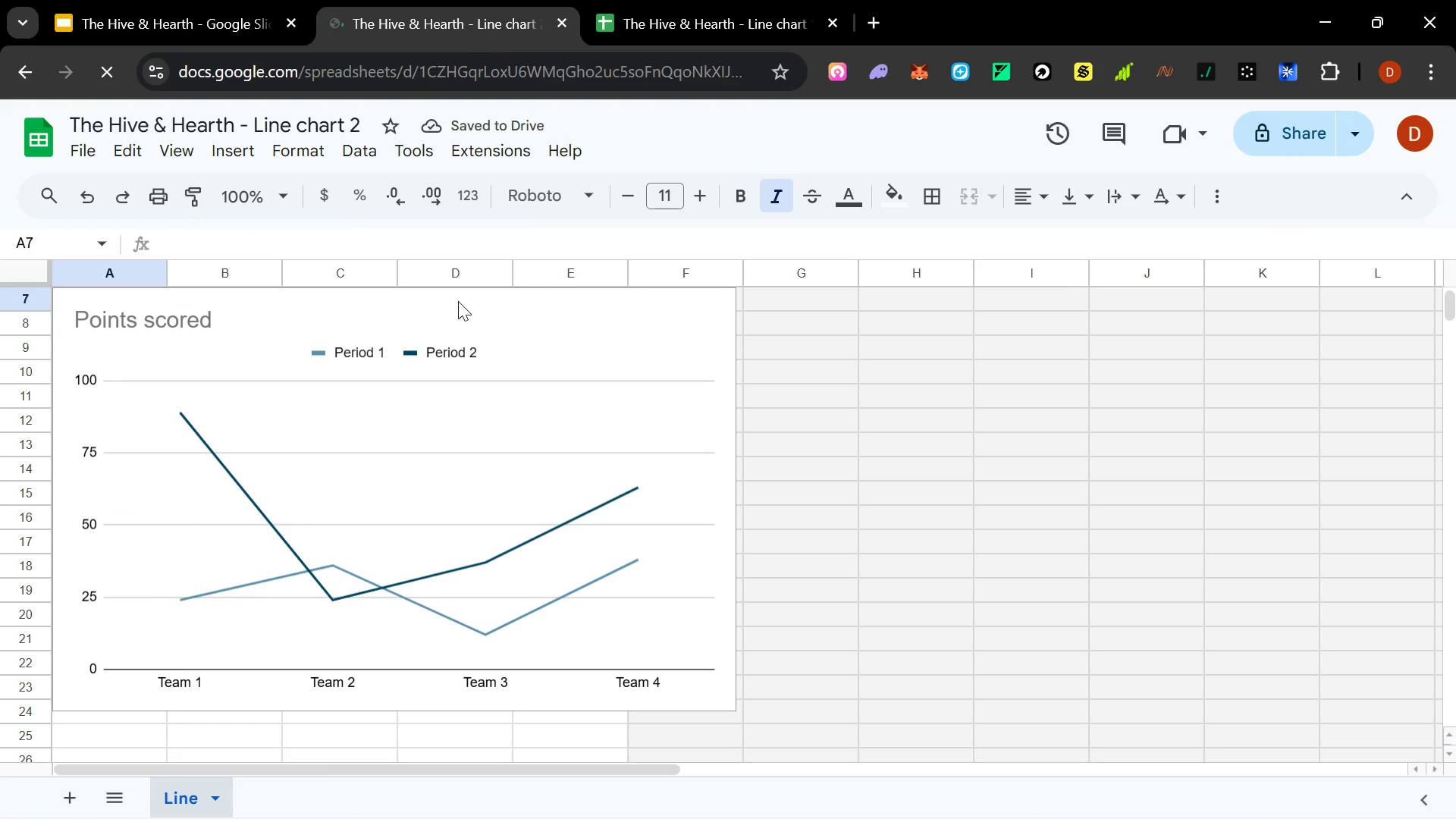 
wait(7.11)
 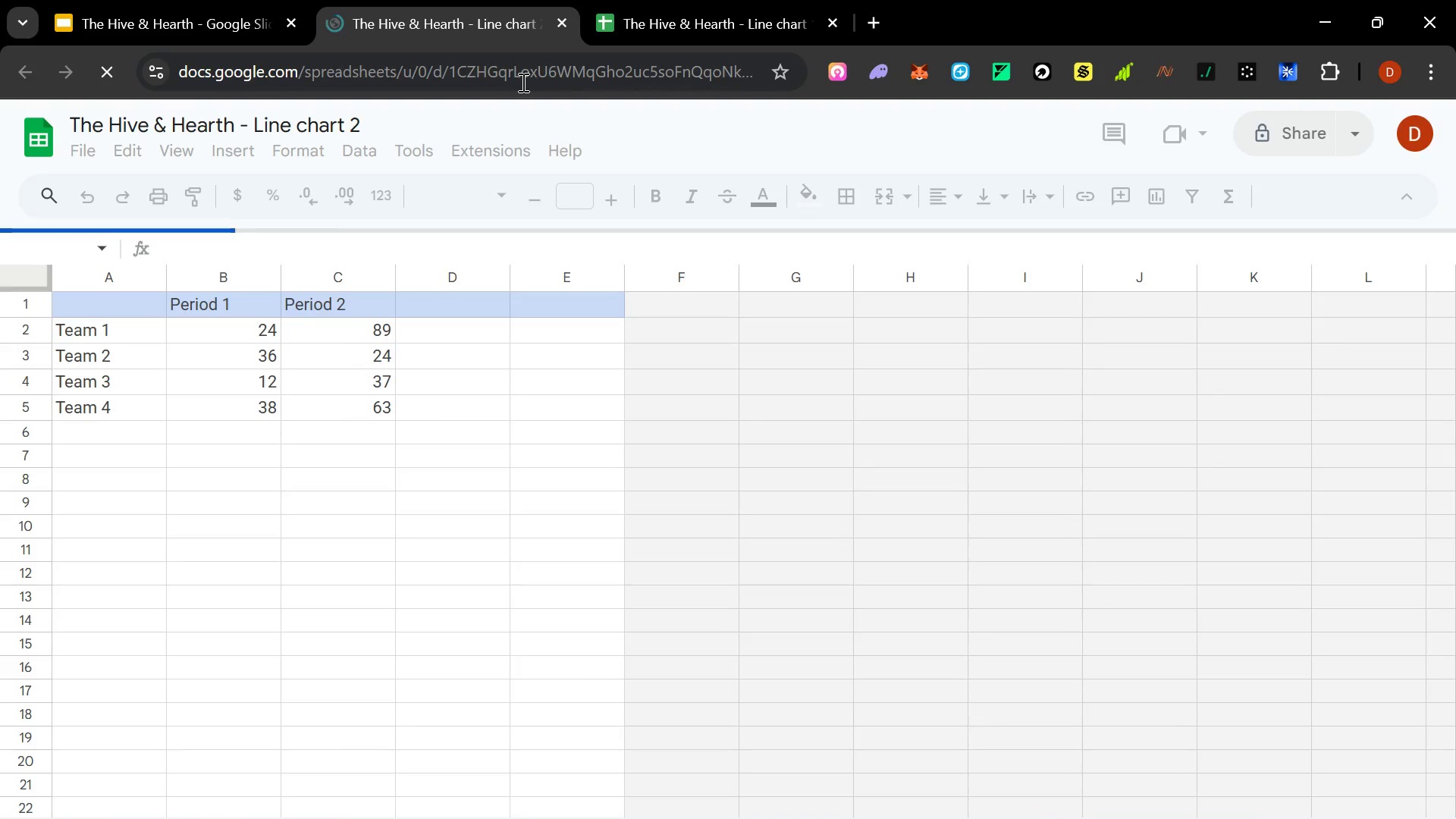 
scroll: coordinate [491, 509], scroll_direction: up, amount: 3.0
 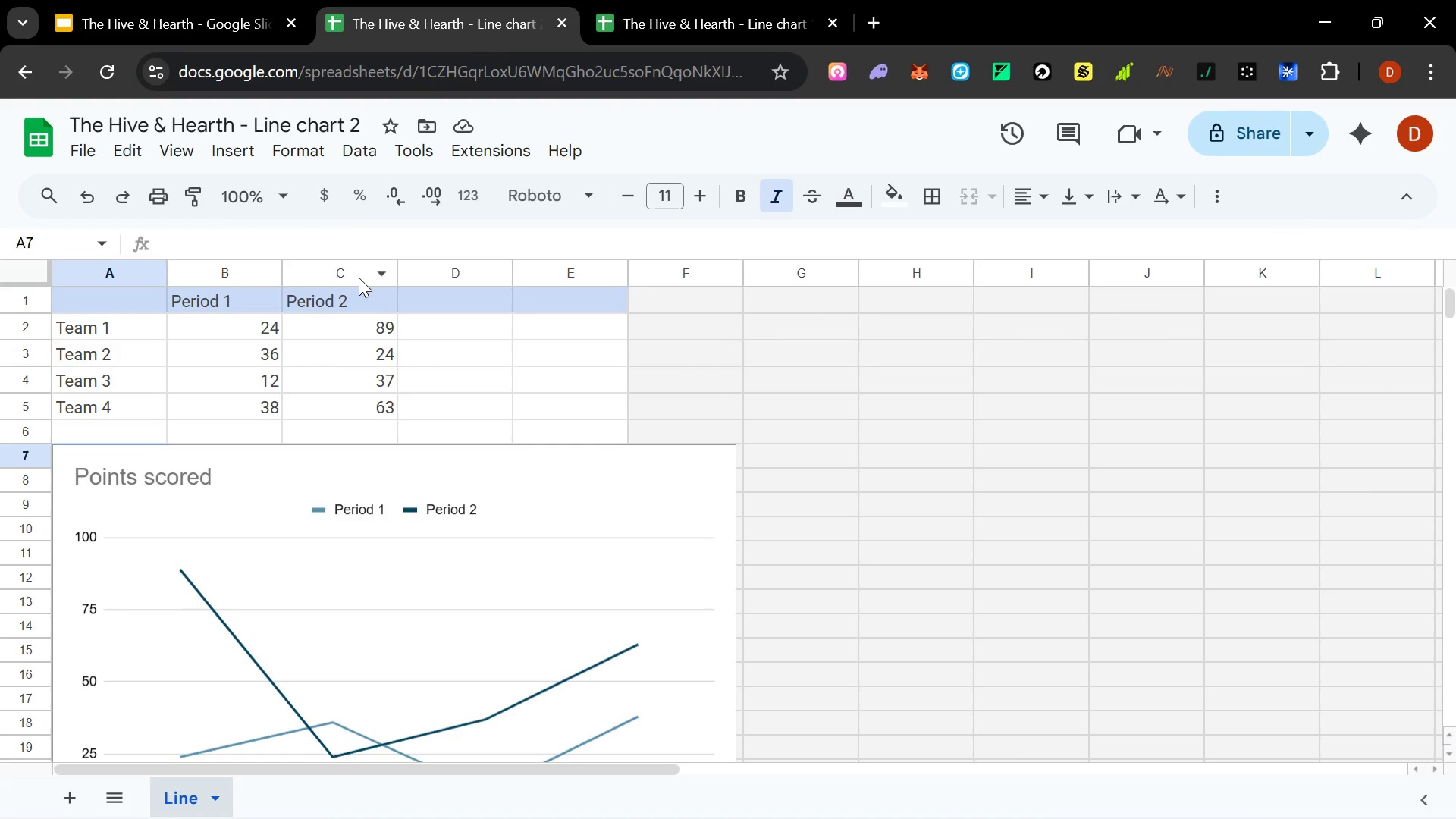 
left_click([359, 276])
 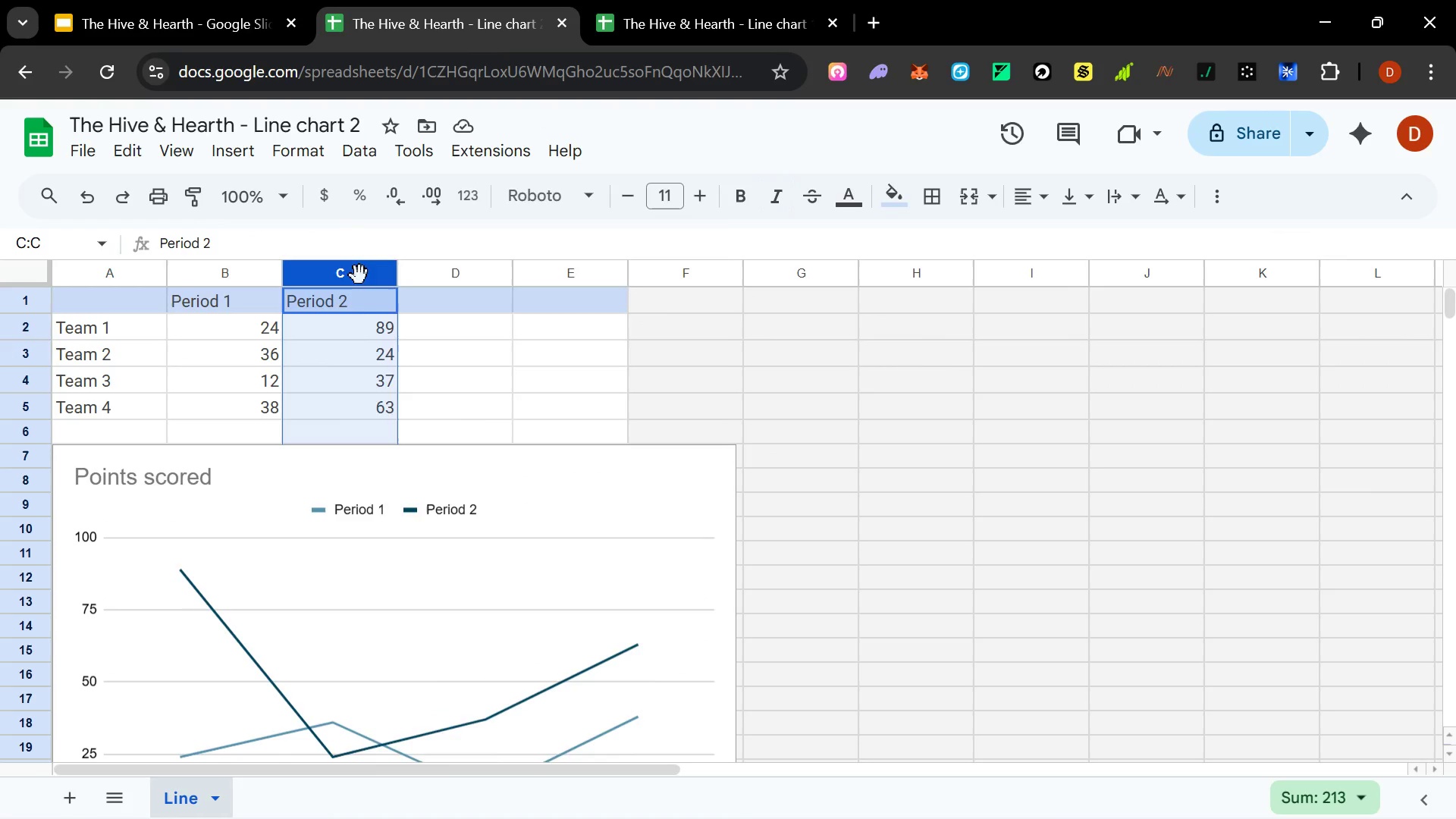 
right_click([359, 275])
 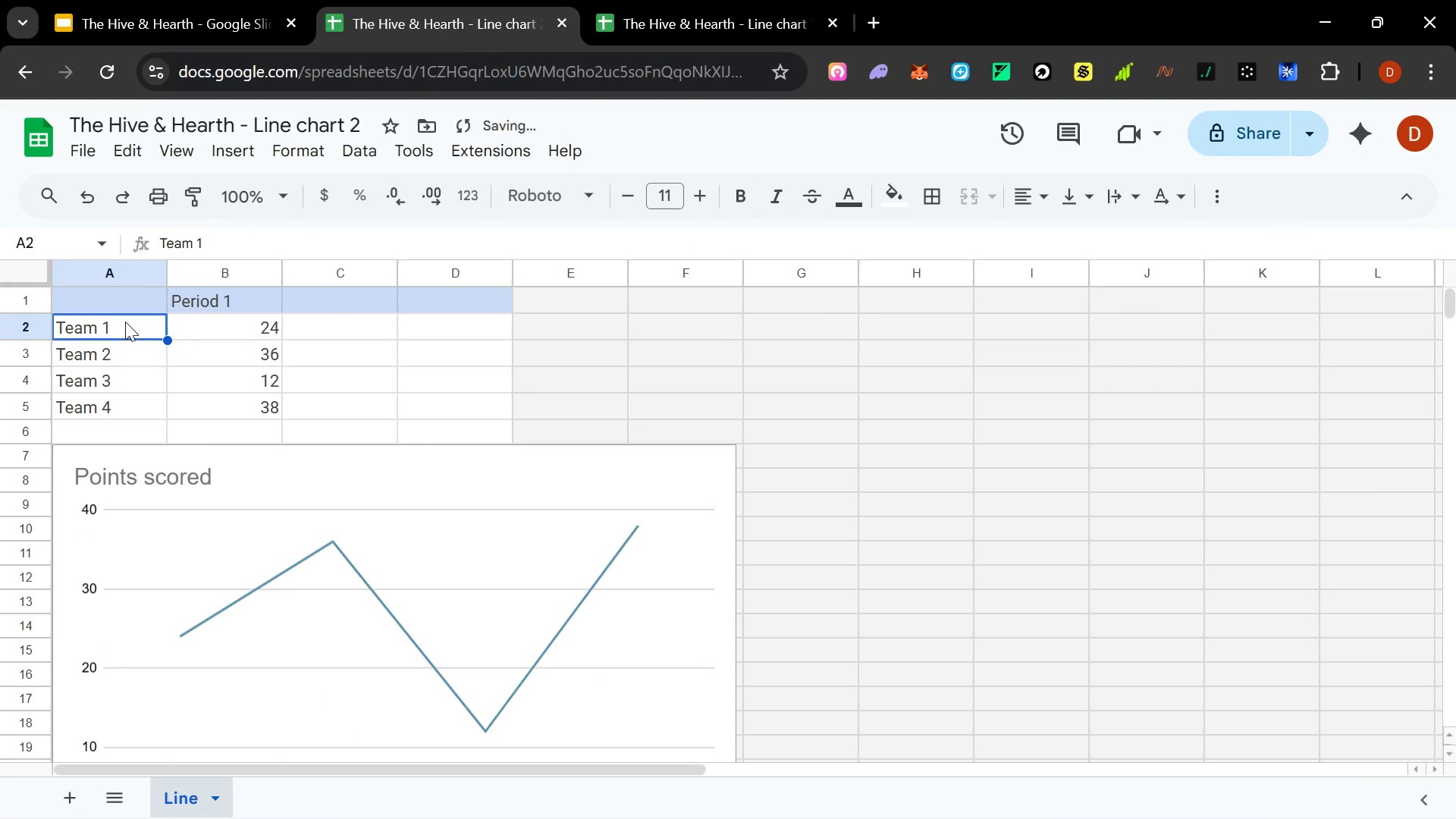 
left_click_drag(start_coordinate=[249, 536], to_coordinate=[785, 608])
 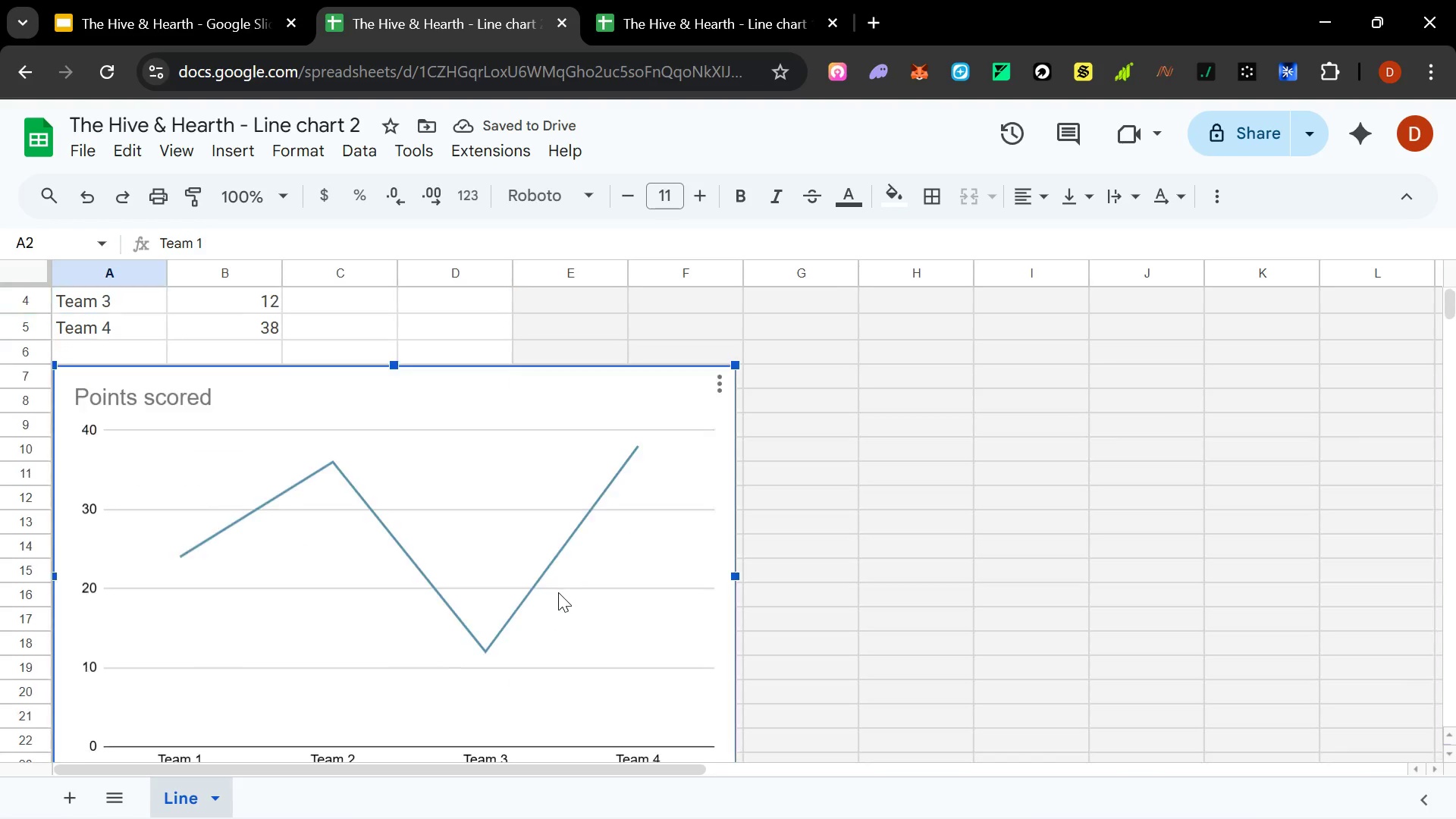 
double_click([558, 592])
 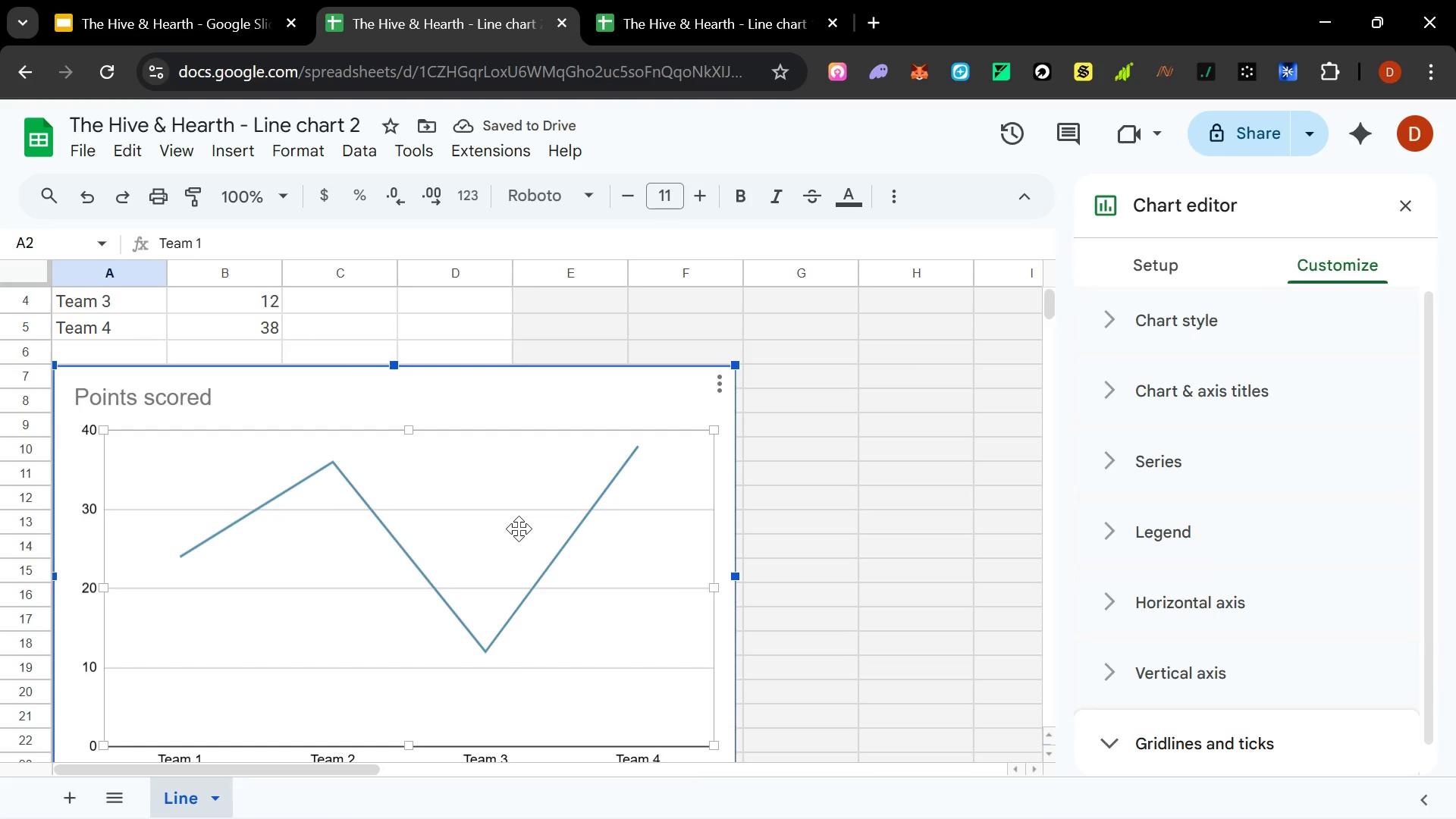 
key(Escape)
 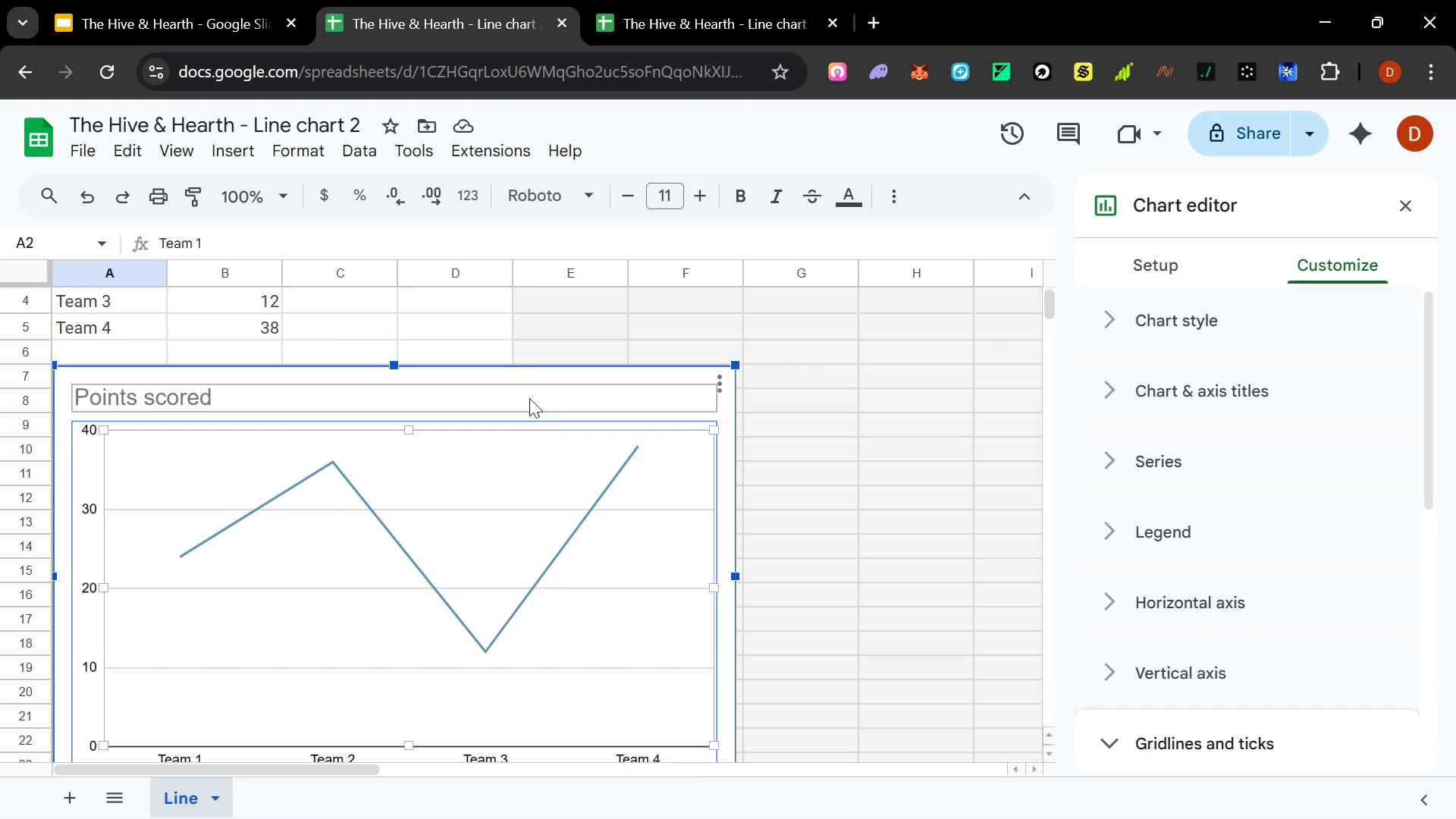 
left_click([529, 397])
 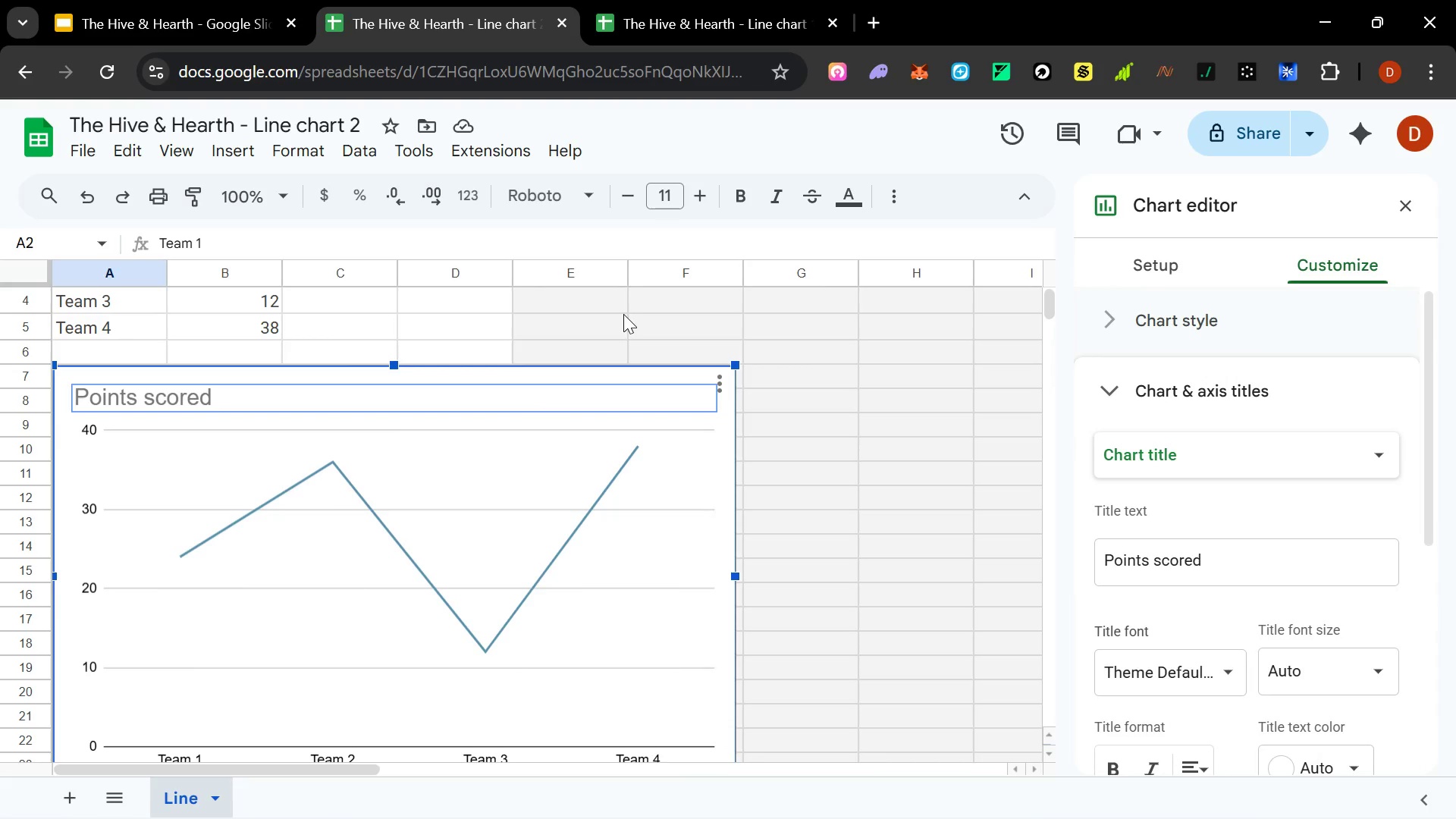 
left_click([623, 314])
 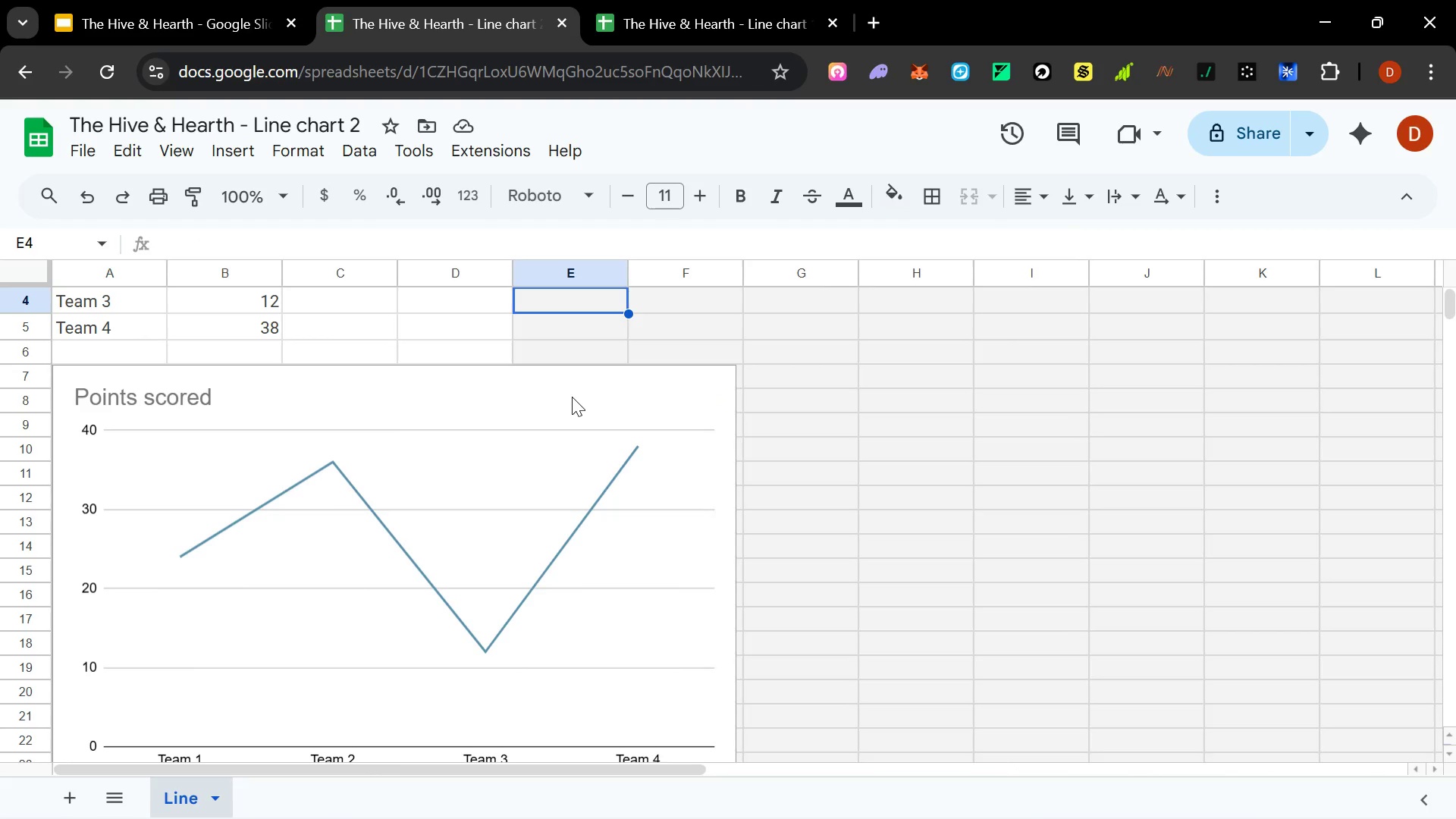 
left_click([565, 413])
 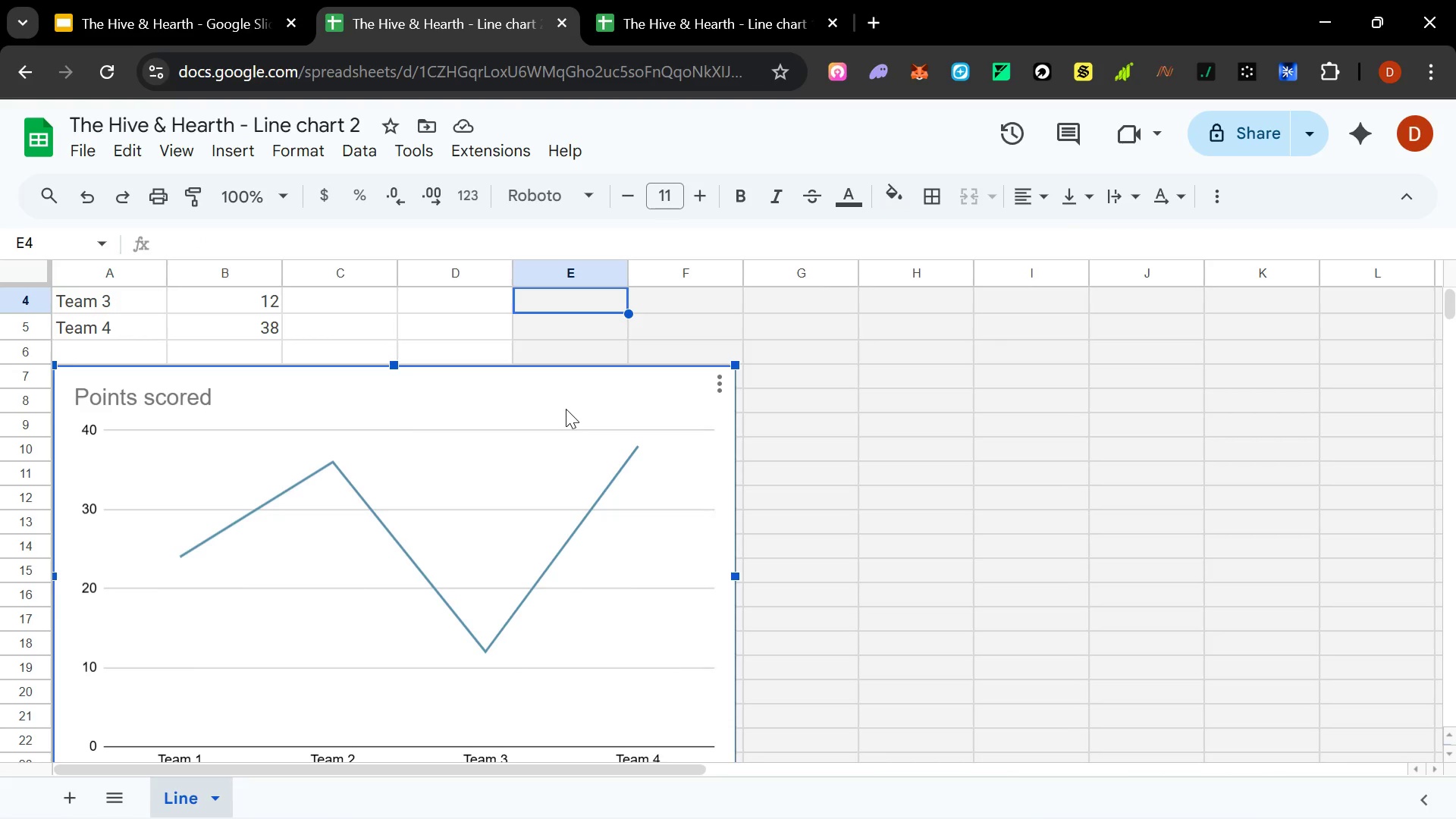 
left_click_drag(start_coordinate=[566, 409], to_coordinate=[1159, 378])
 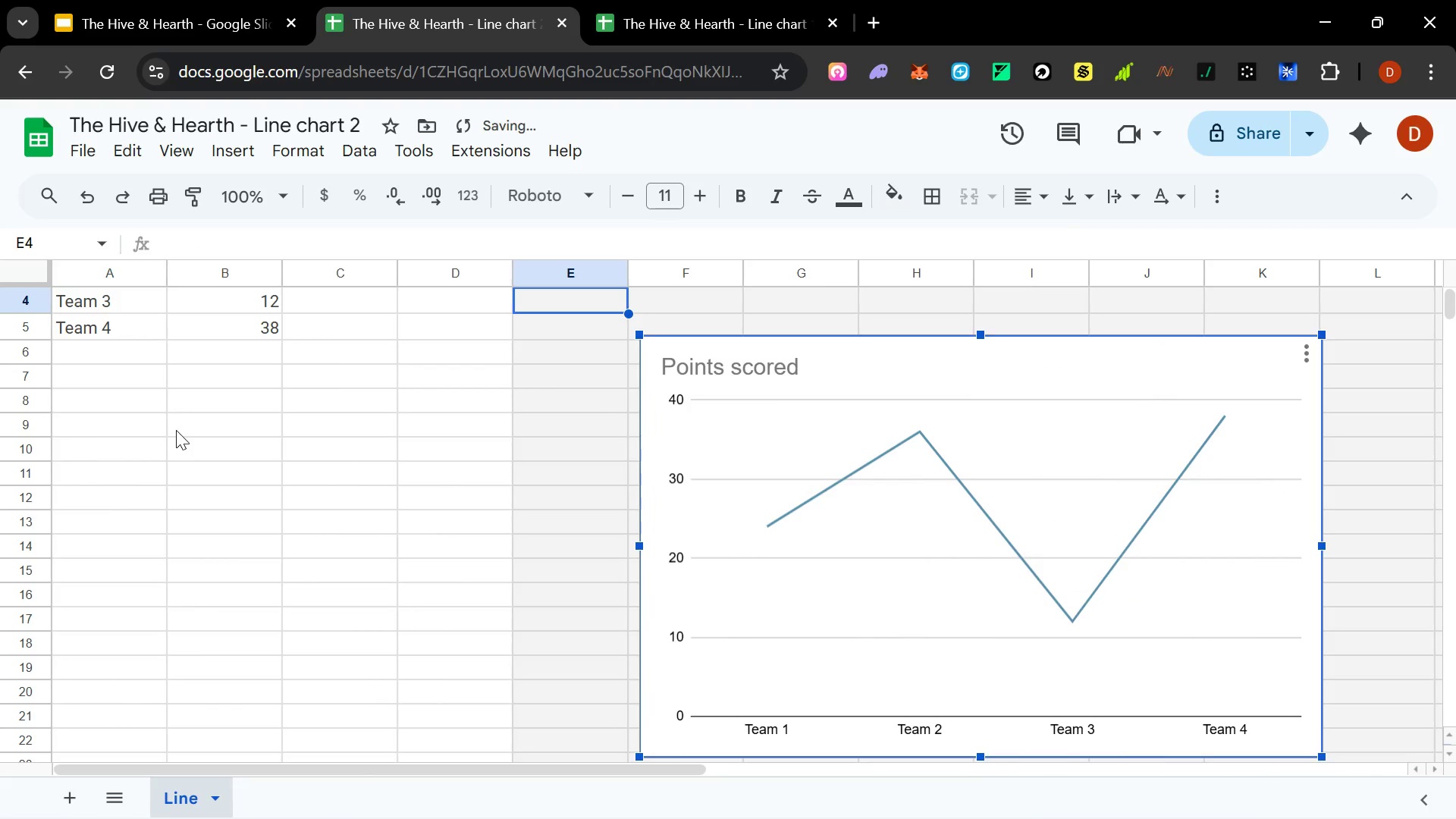 
scroll: coordinate [144, 425], scroll_direction: up, amount: 4.0
 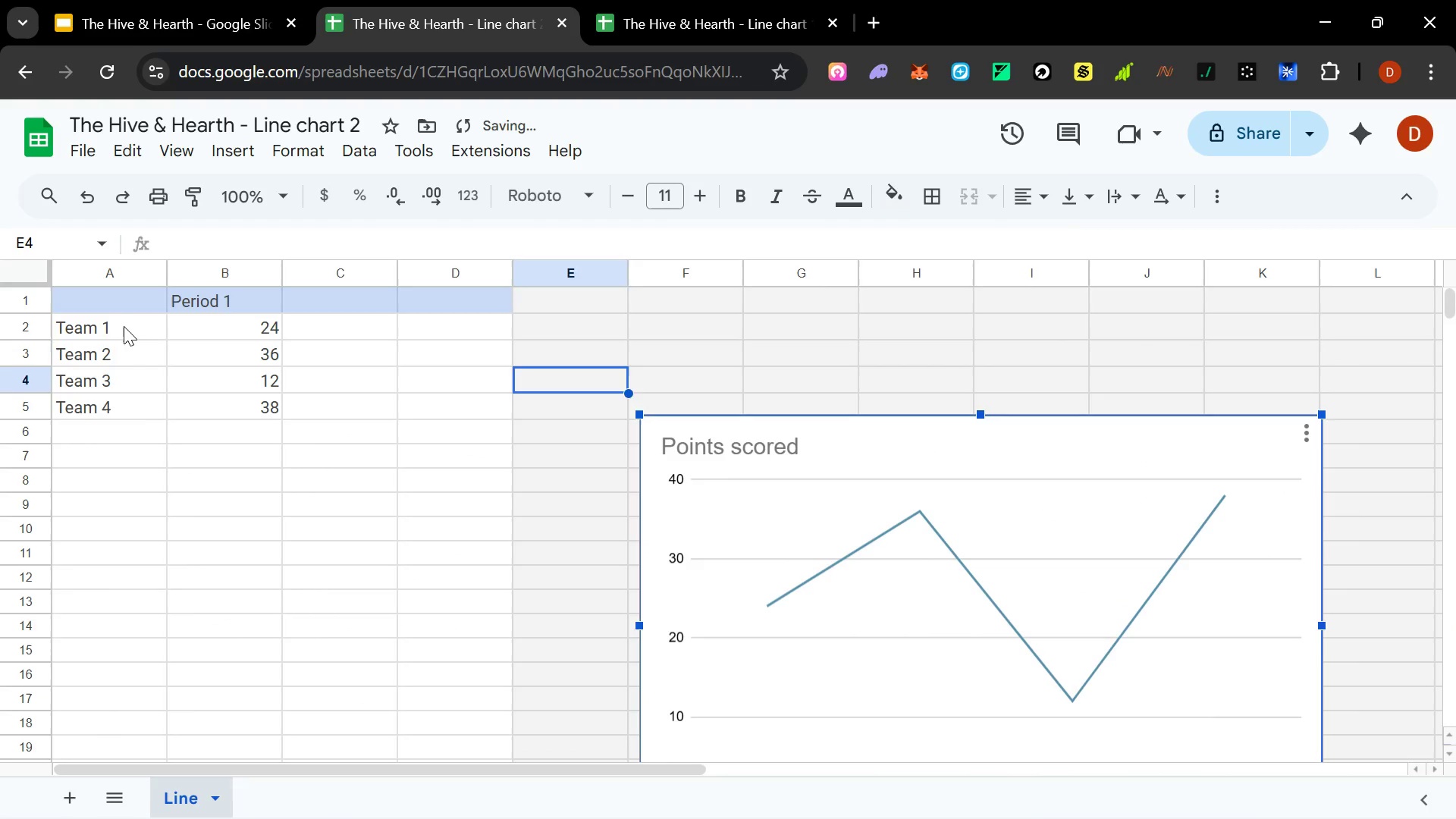 
left_click([124, 326])
 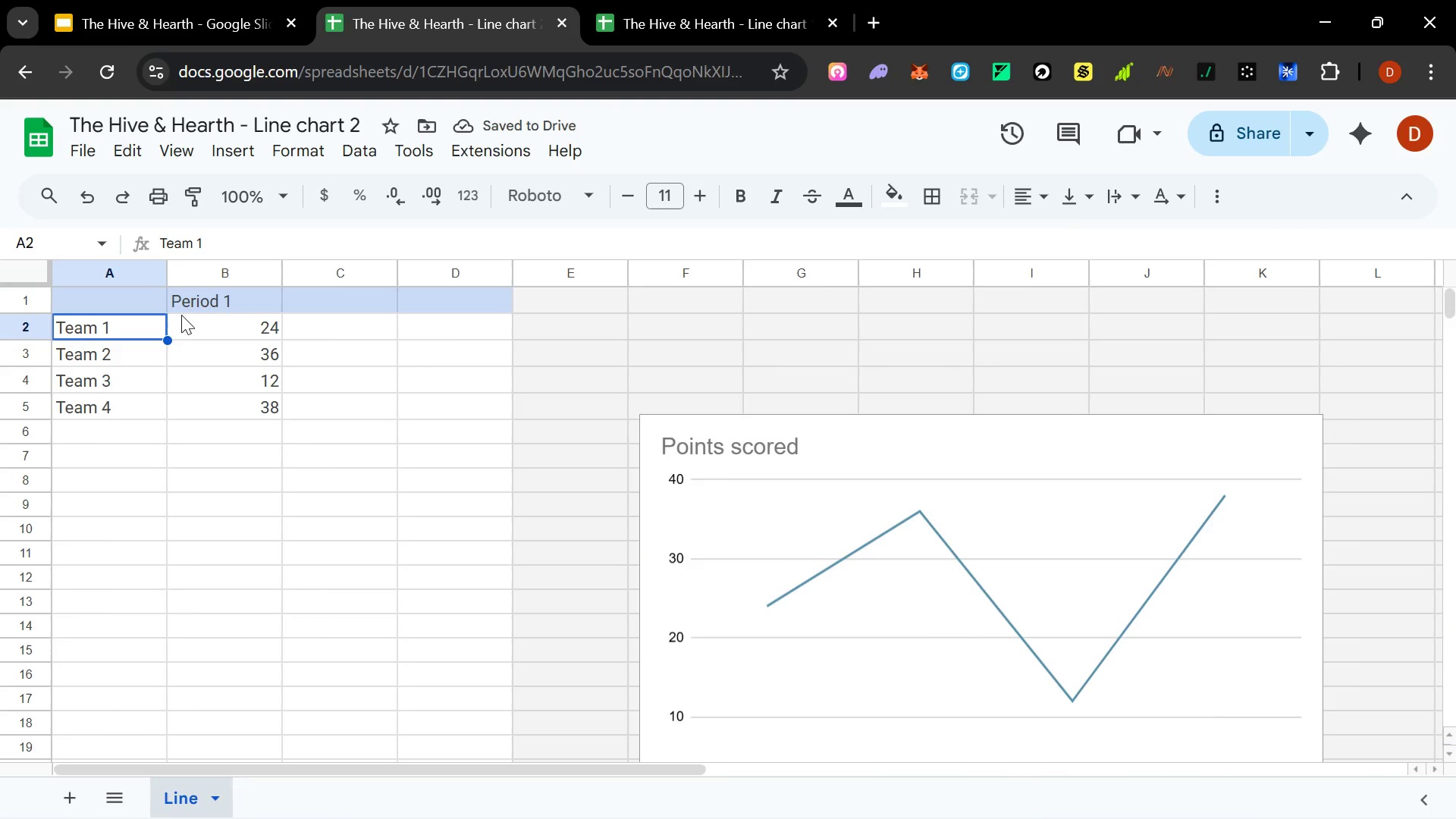 
double_click([209, 300])
 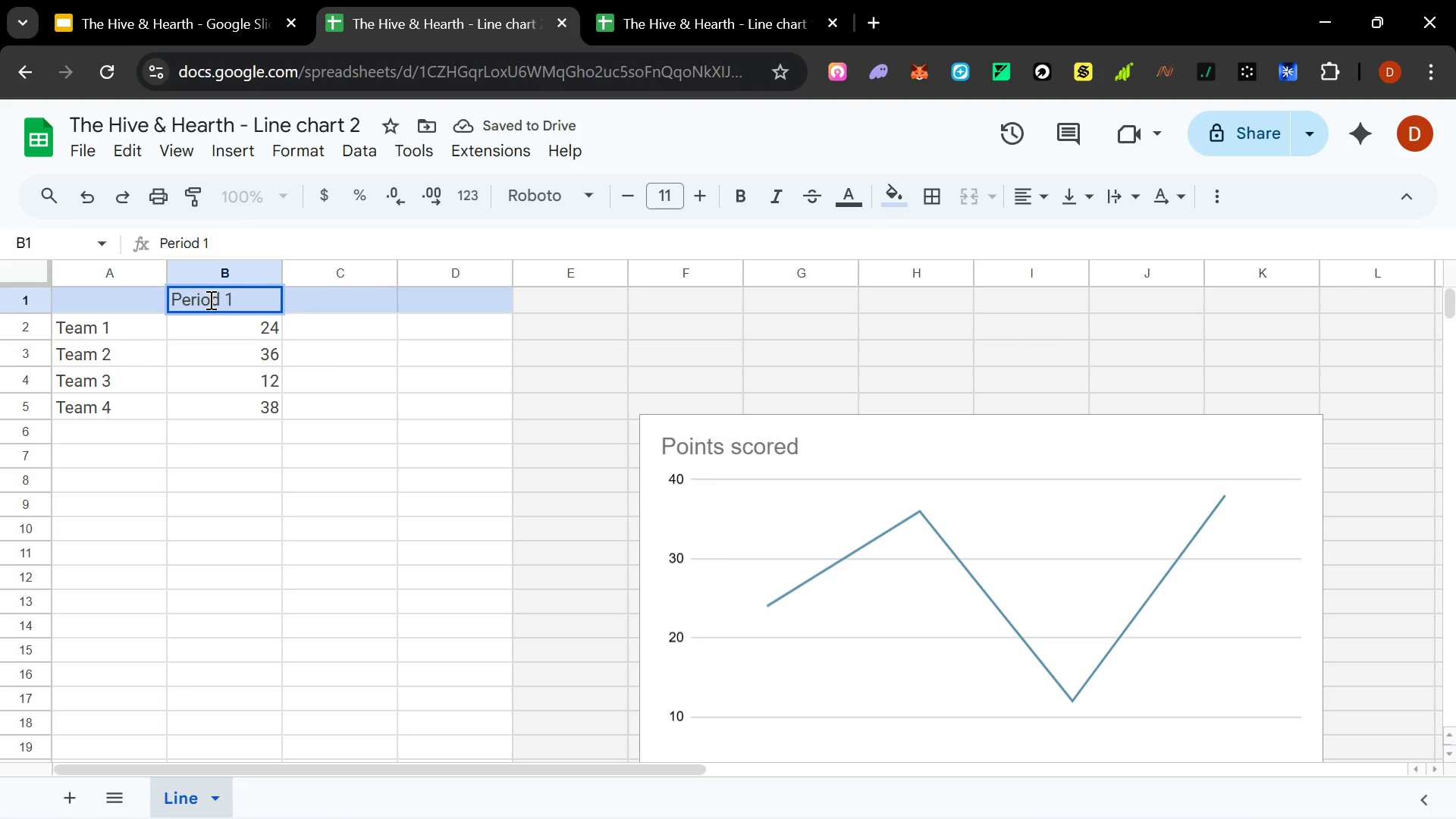 
key(Backspace)
key(Backspace)
key(Backspace)
key(Backspace)
key(Backspace)
key(Backspace)
key(Backspace)
key(Backspace)
type(Month)
 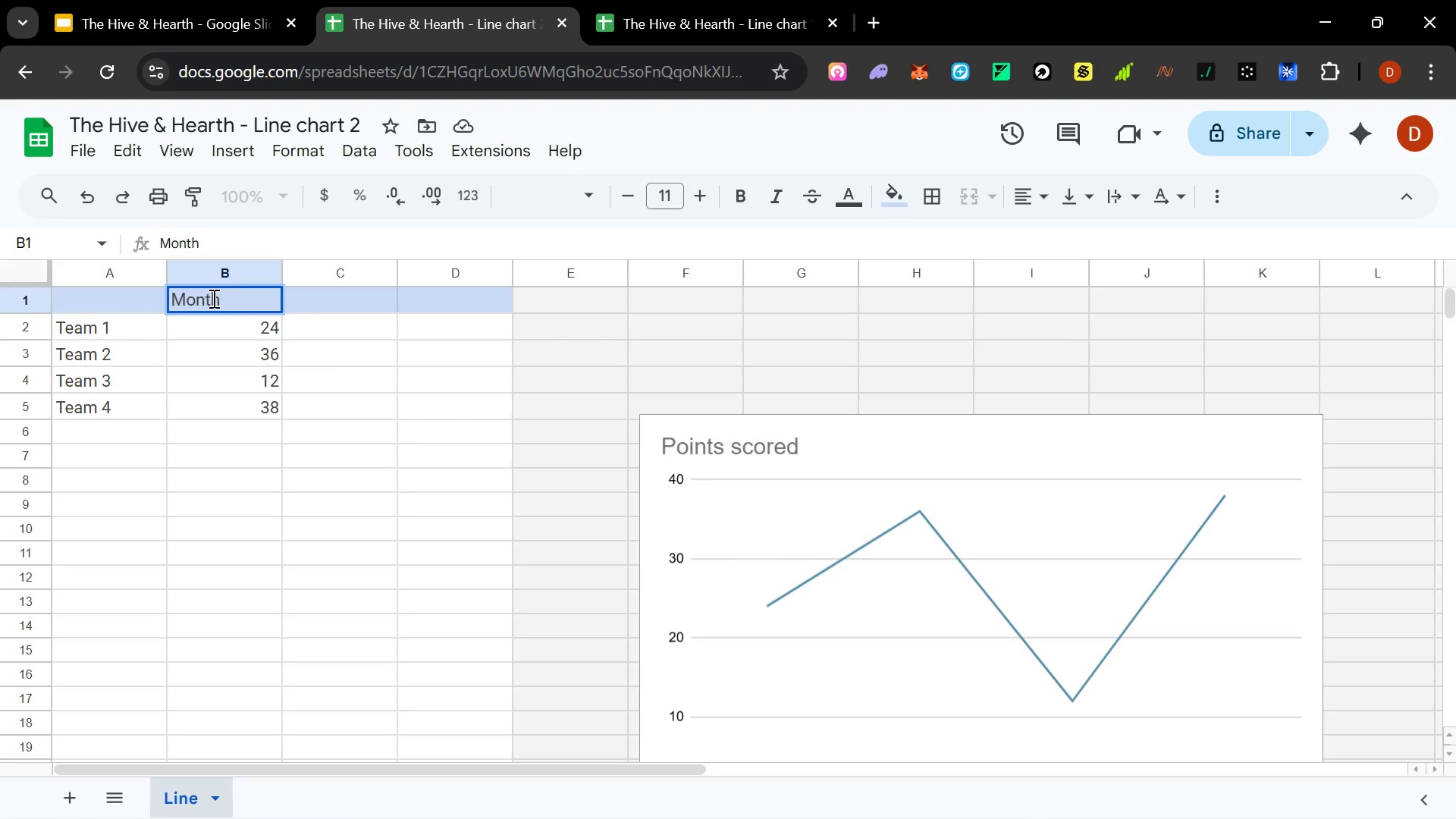 
wait(5.58)
 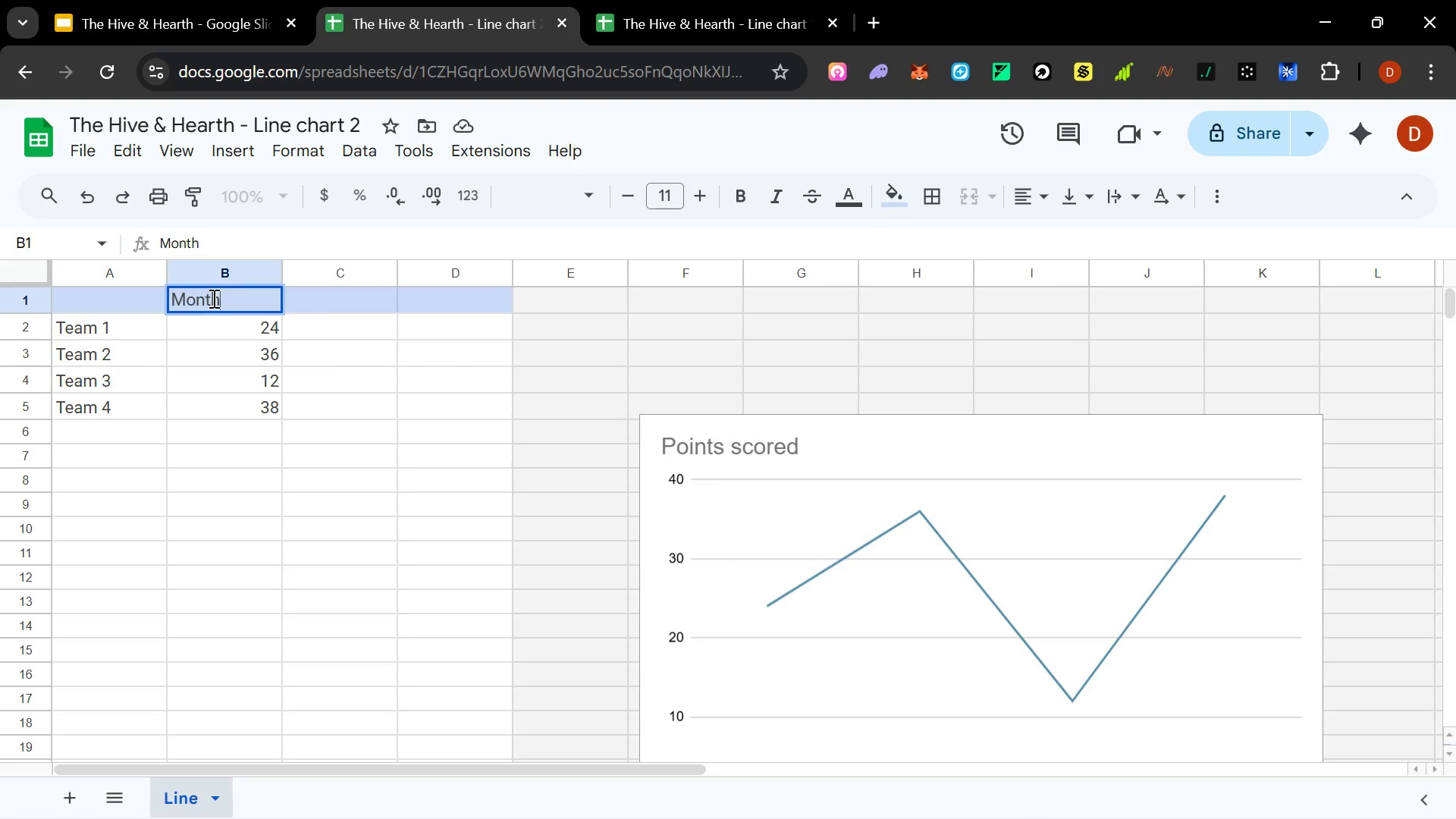 
double_click([121, 329])
 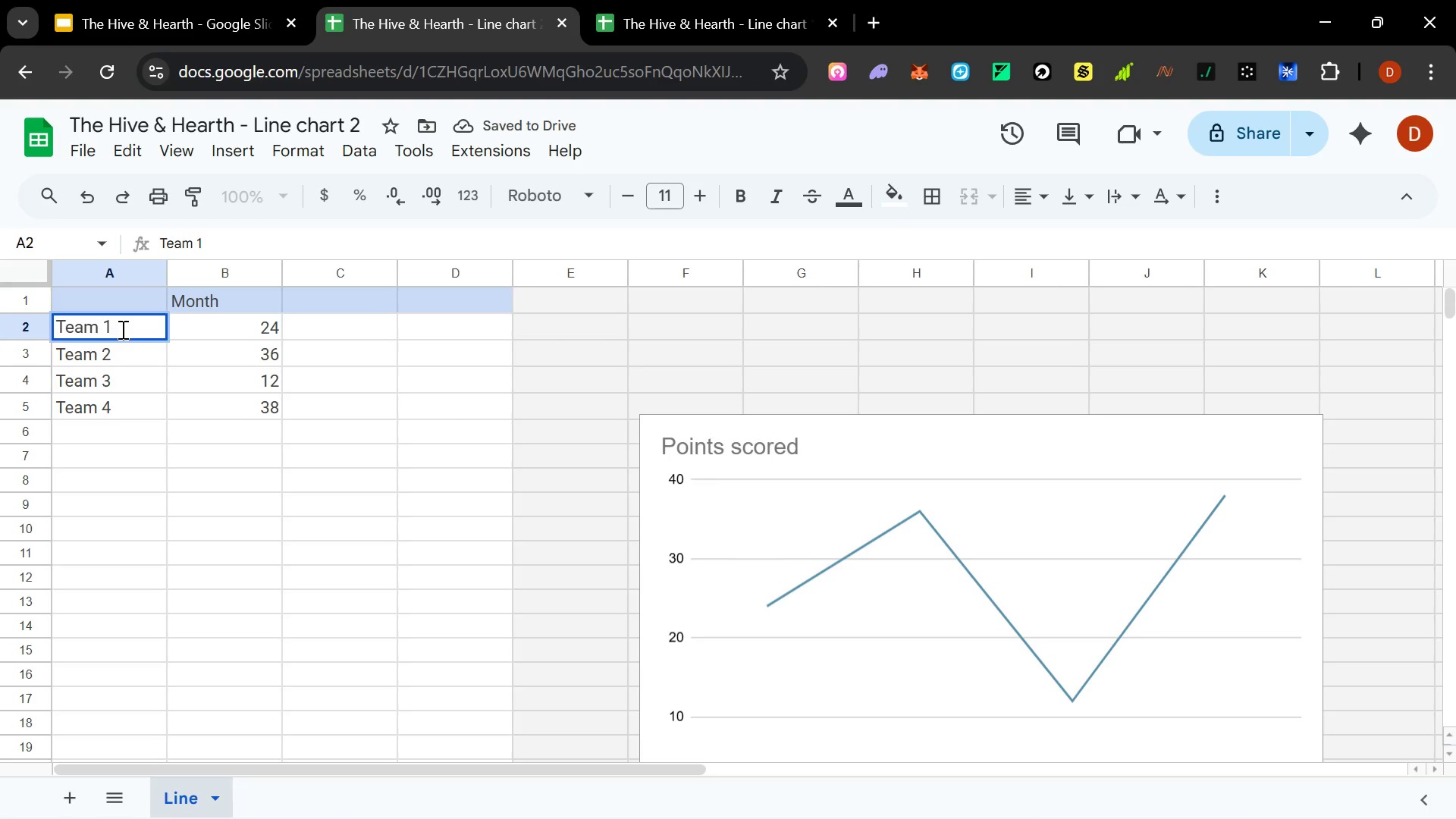 
key(Control+A)
 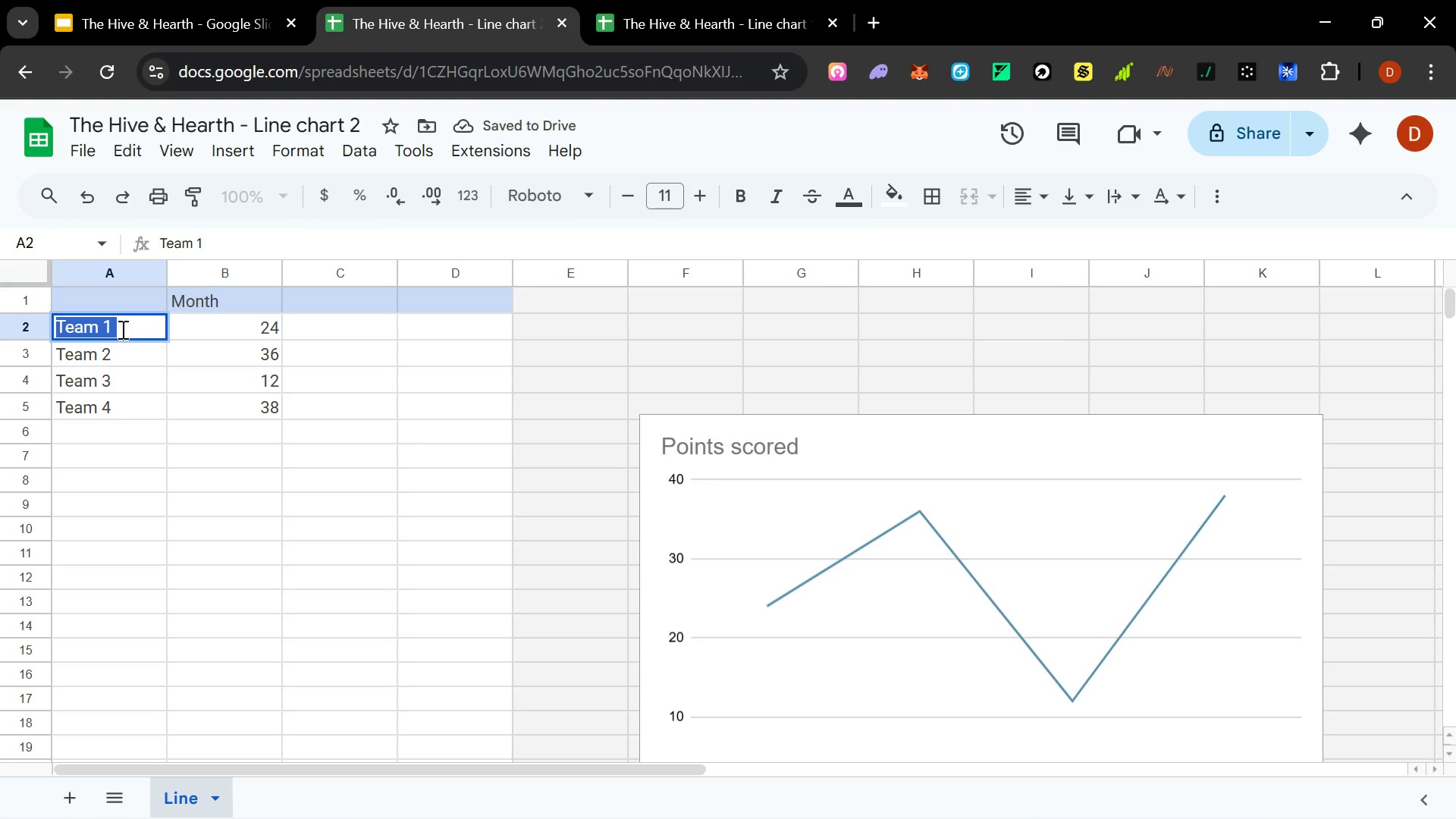 
type(Month 1)
 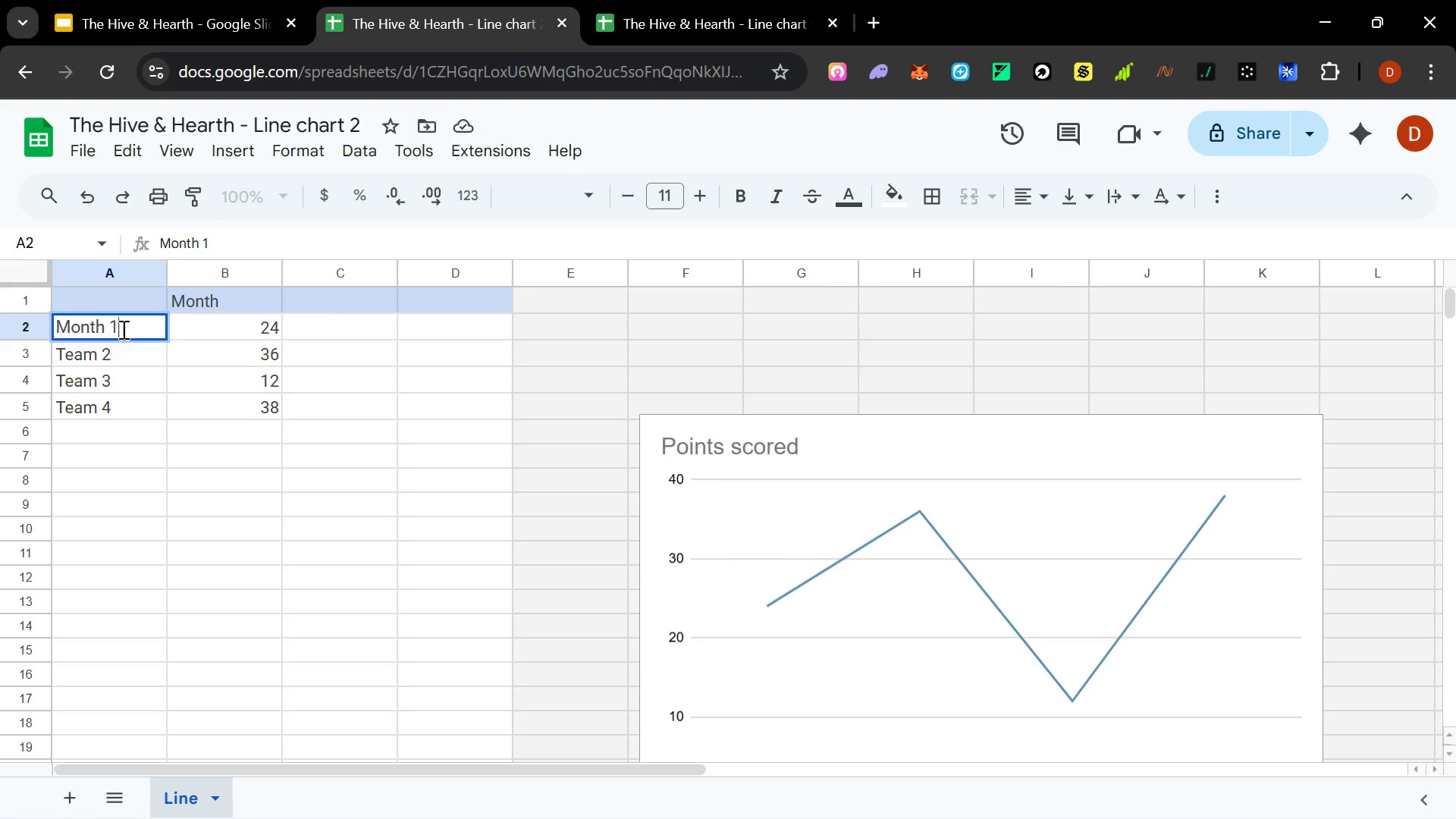 
key(Enter)
 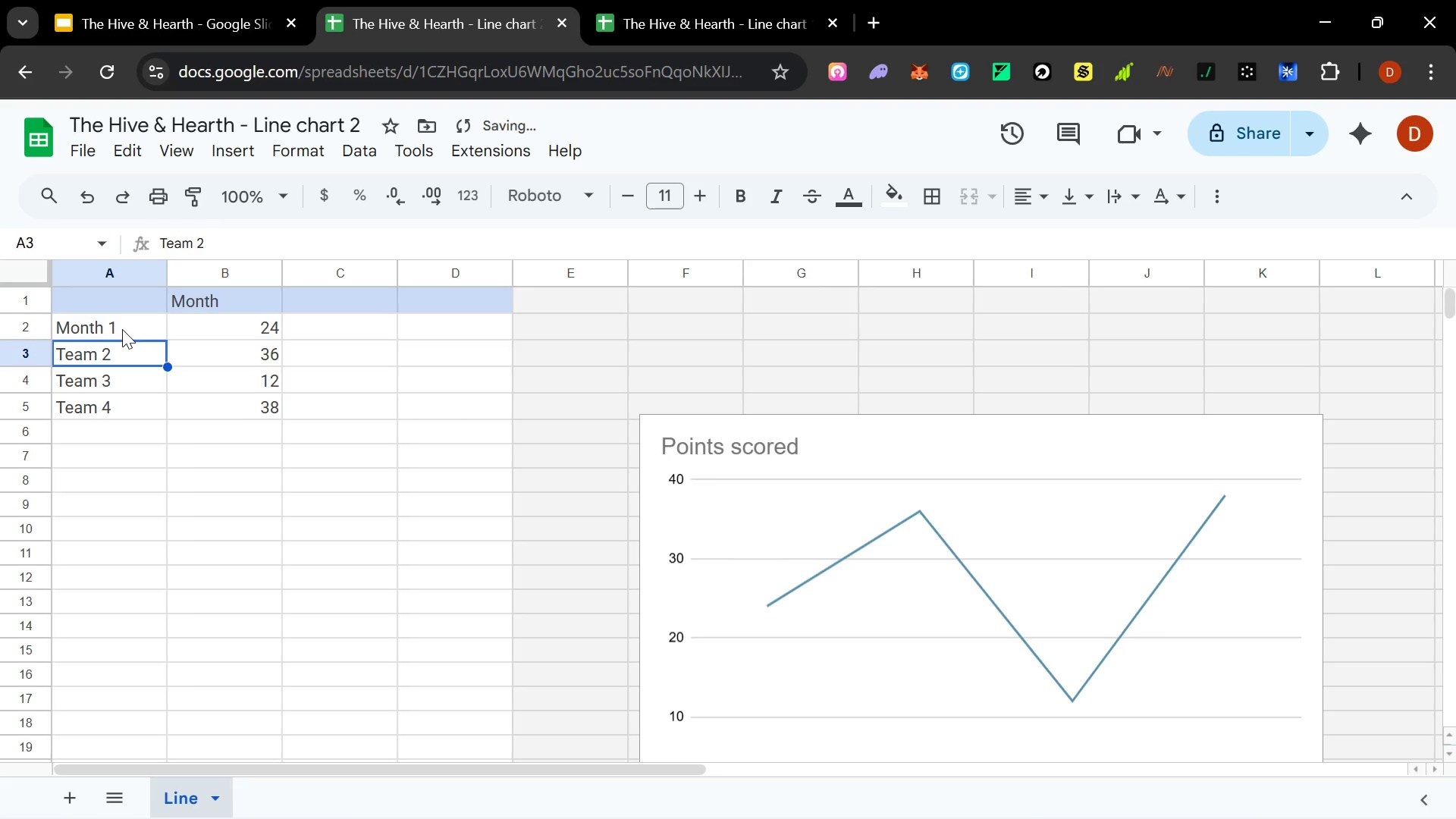 
type(Month 2)
 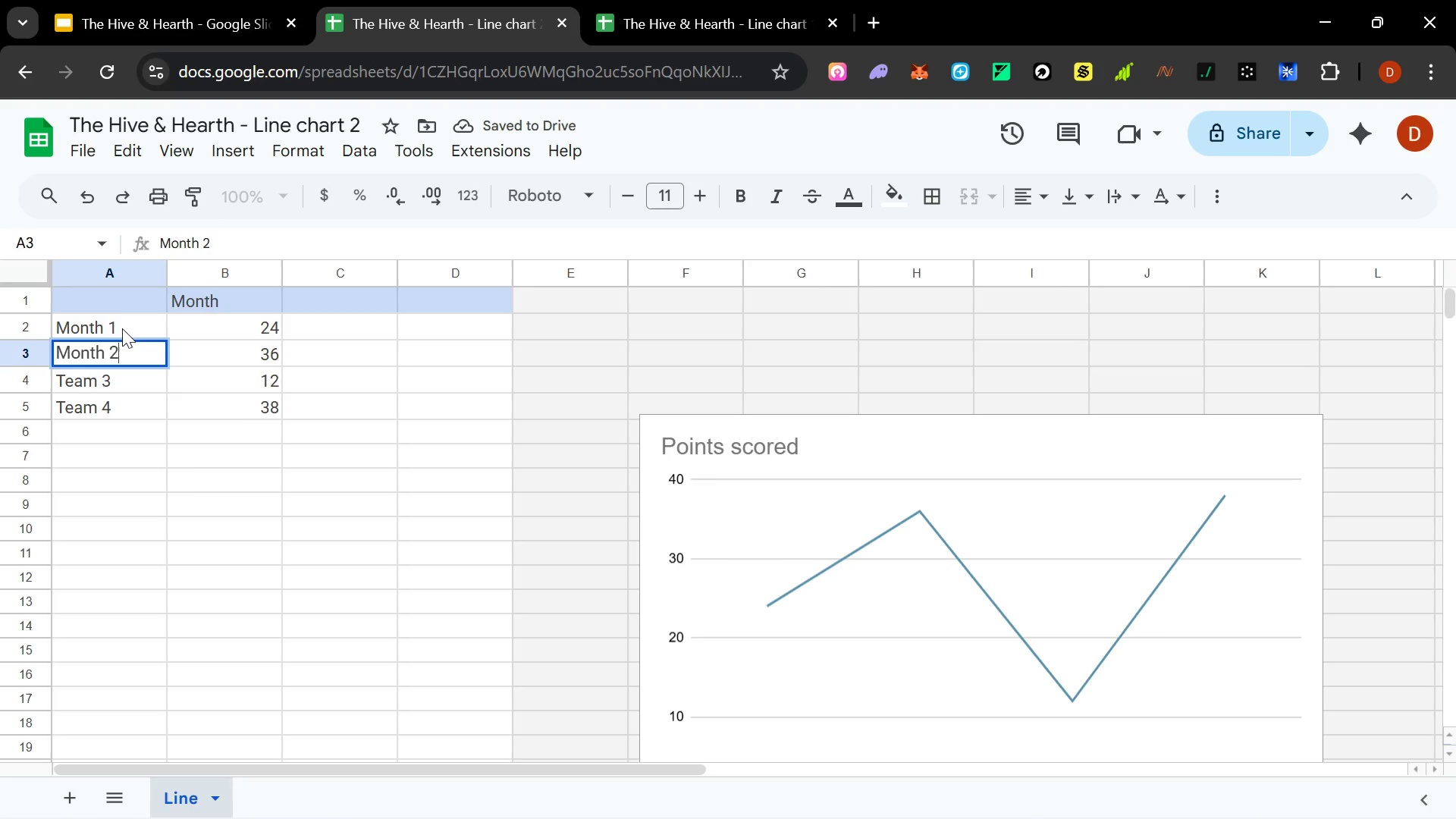 
left_click([122, 328])
 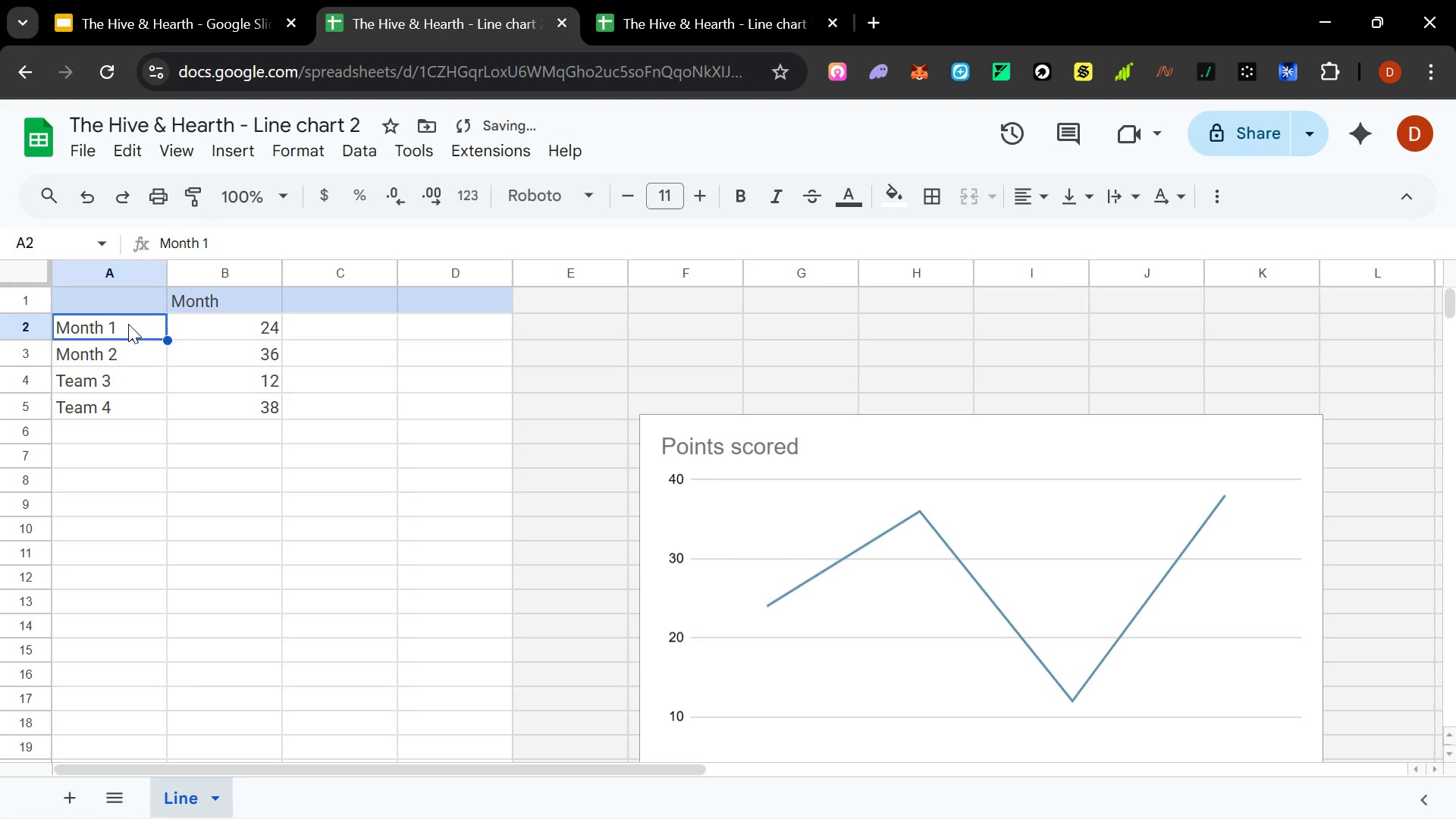 
left_click_drag(start_coordinate=[128, 324], to_coordinate=[134, 355])
 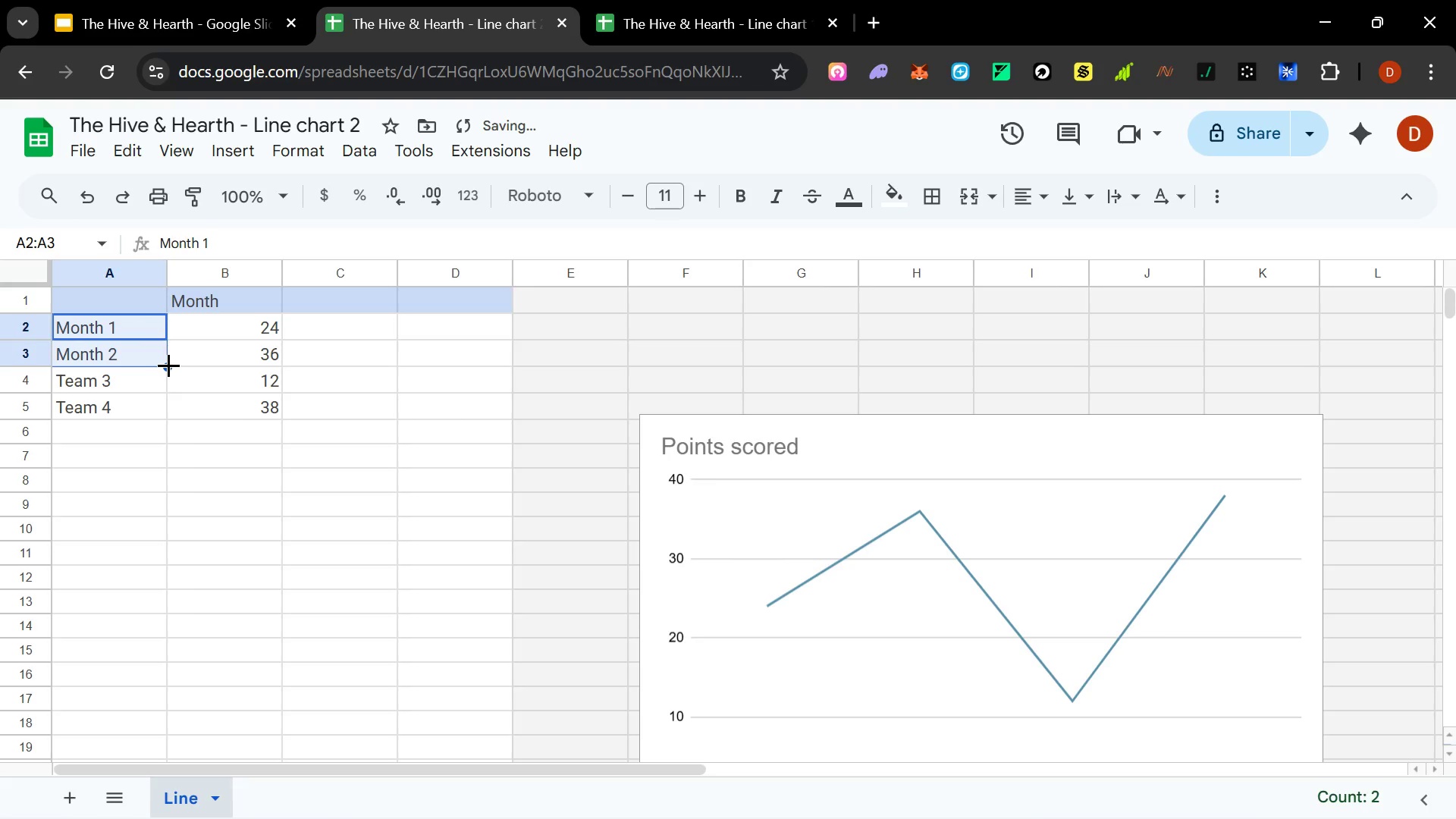 
left_click_drag(start_coordinate=[168, 365], to_coordinate=[162, 457])
 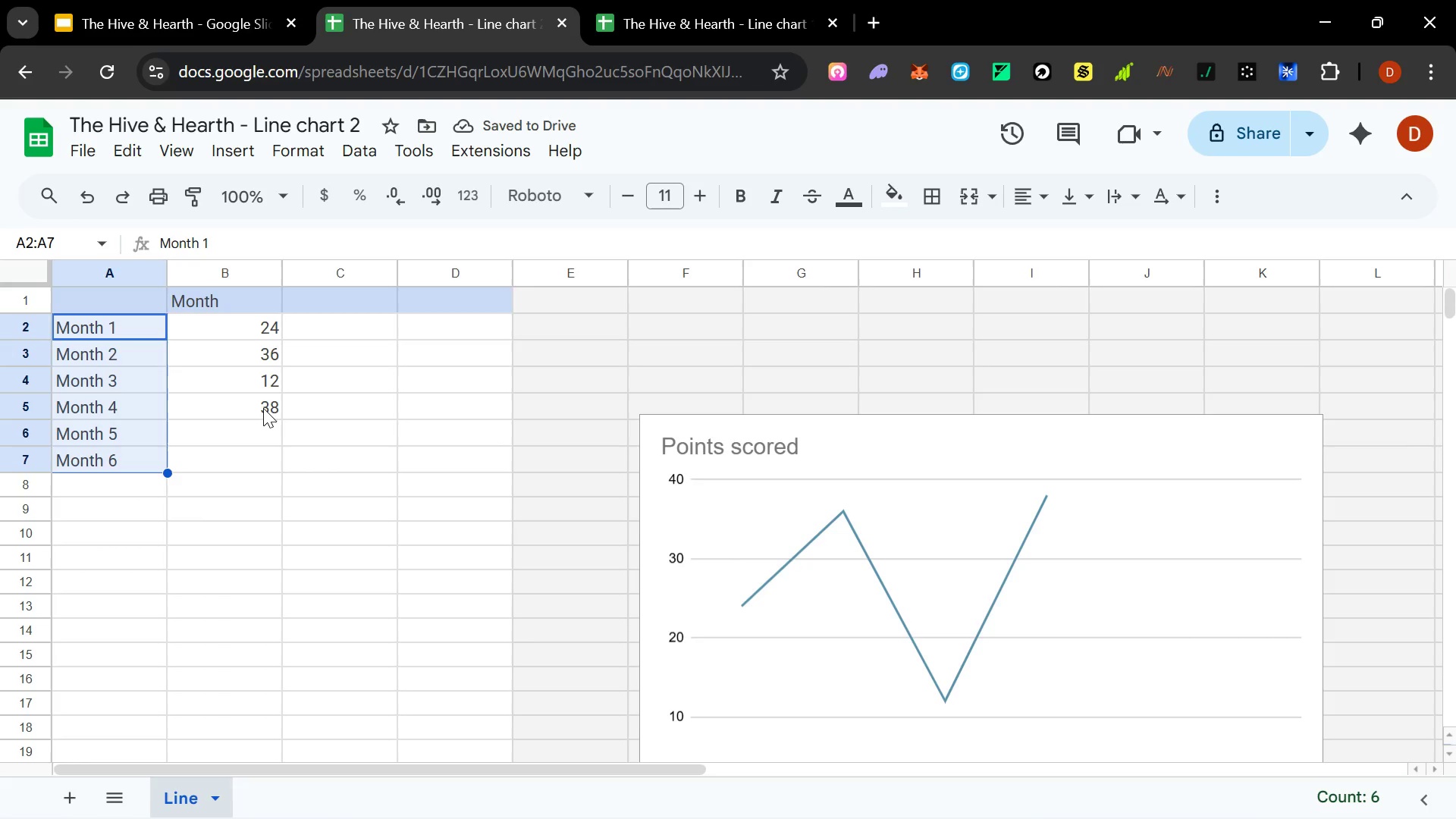 
wait(5.97)
 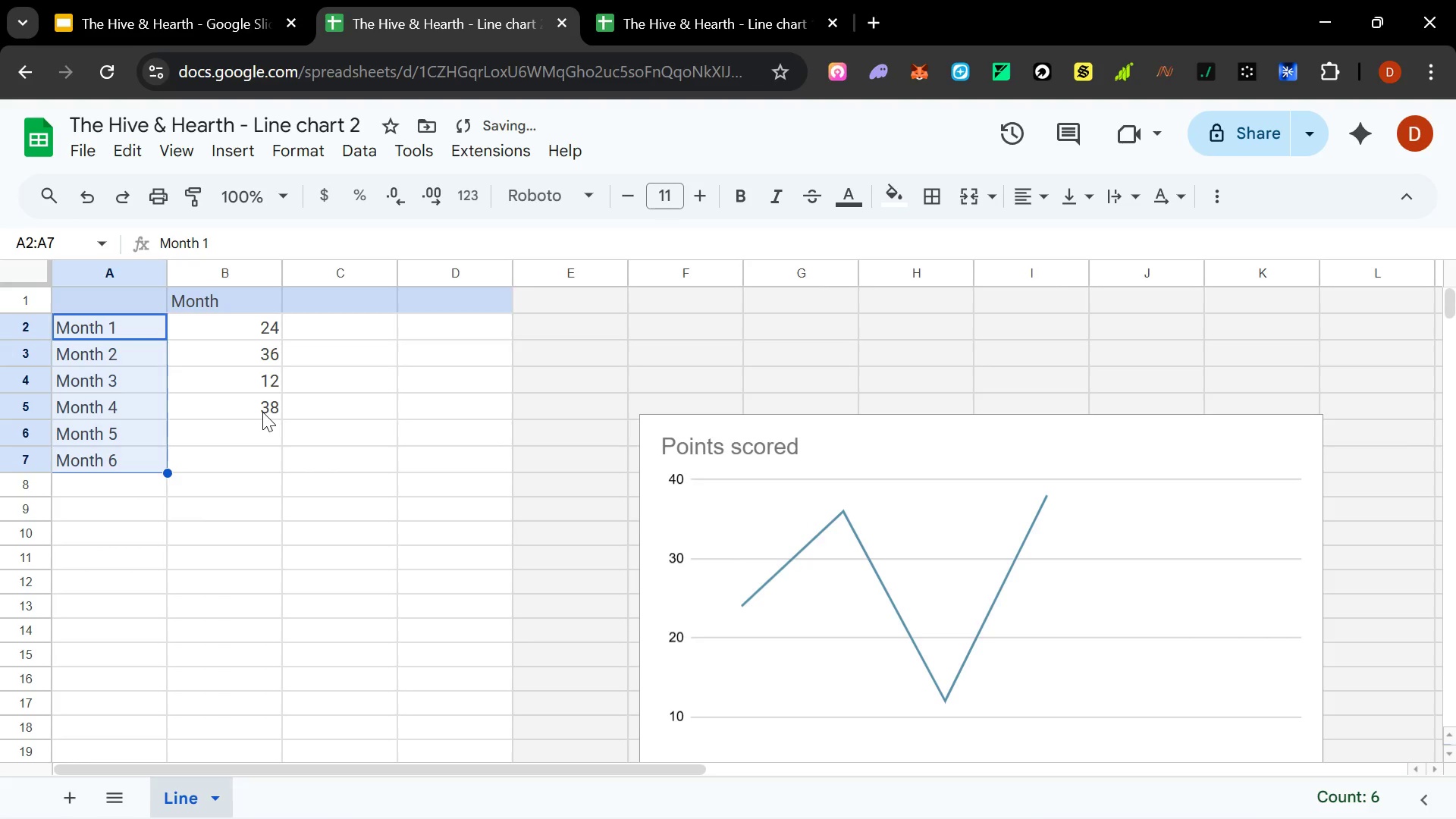 
left_click([239, 340])
 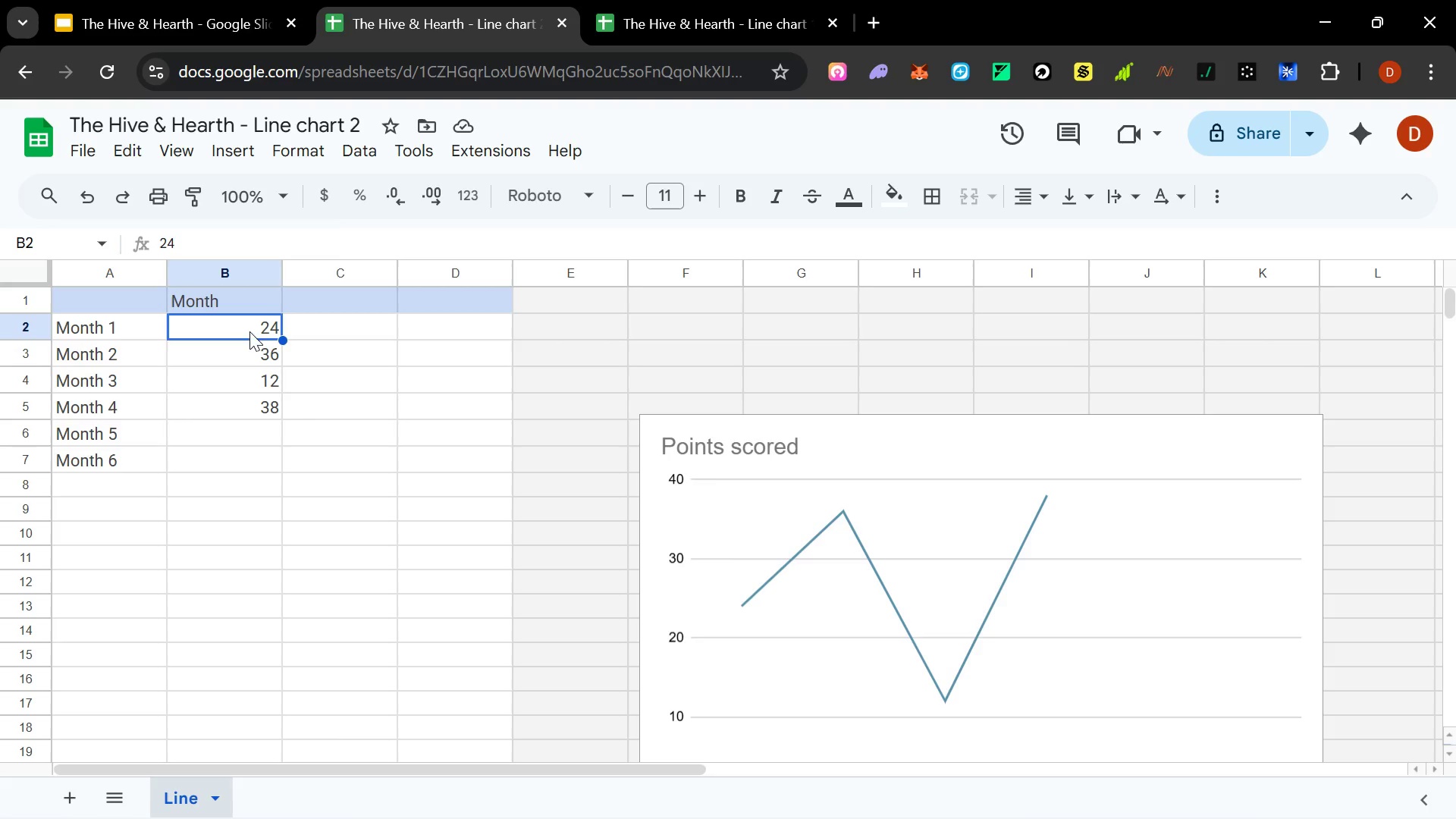 
wait(7.02)
 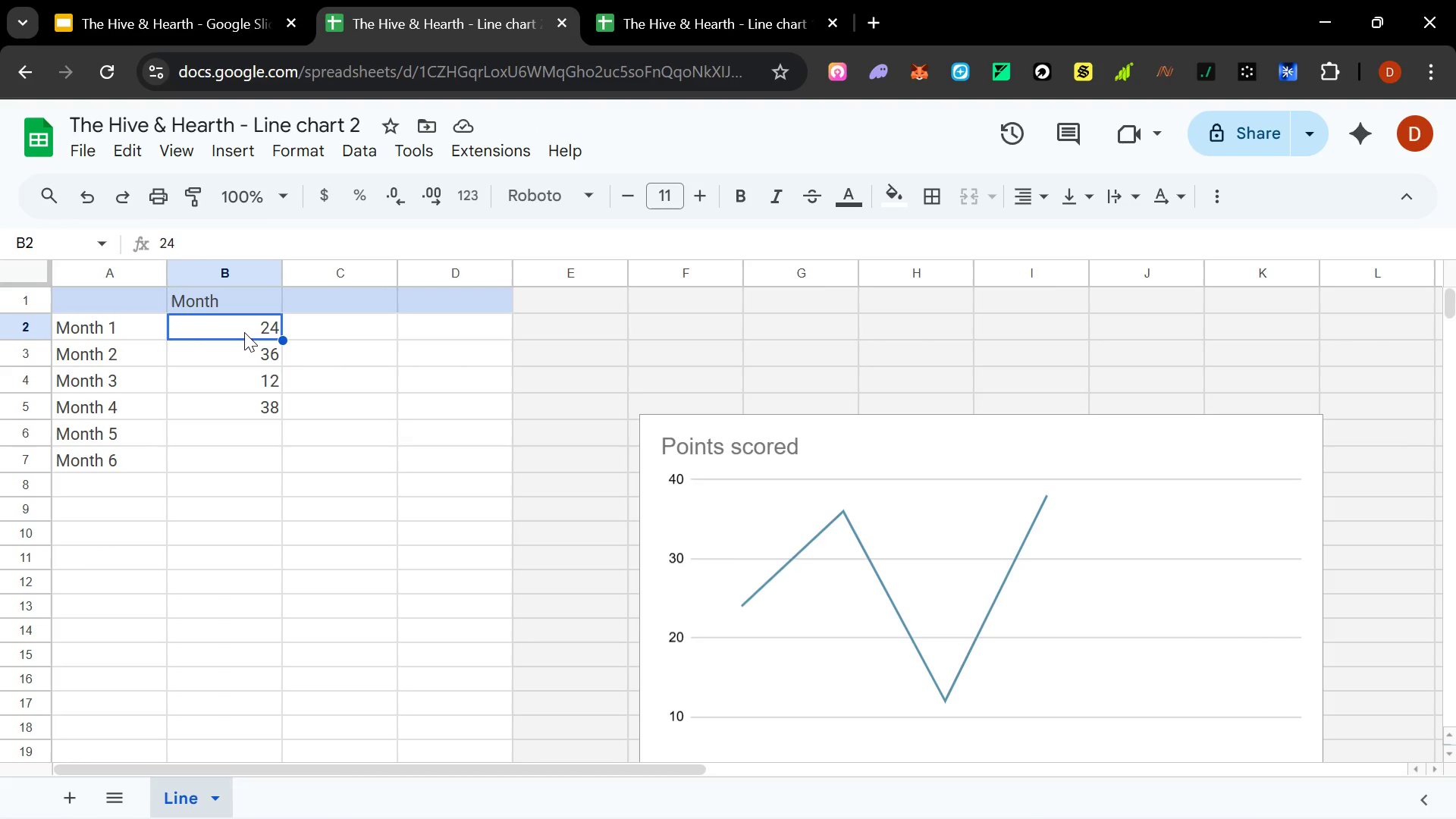 
scroll: coordinate [923, 526], scroll_direction: down, amount: 1.0
 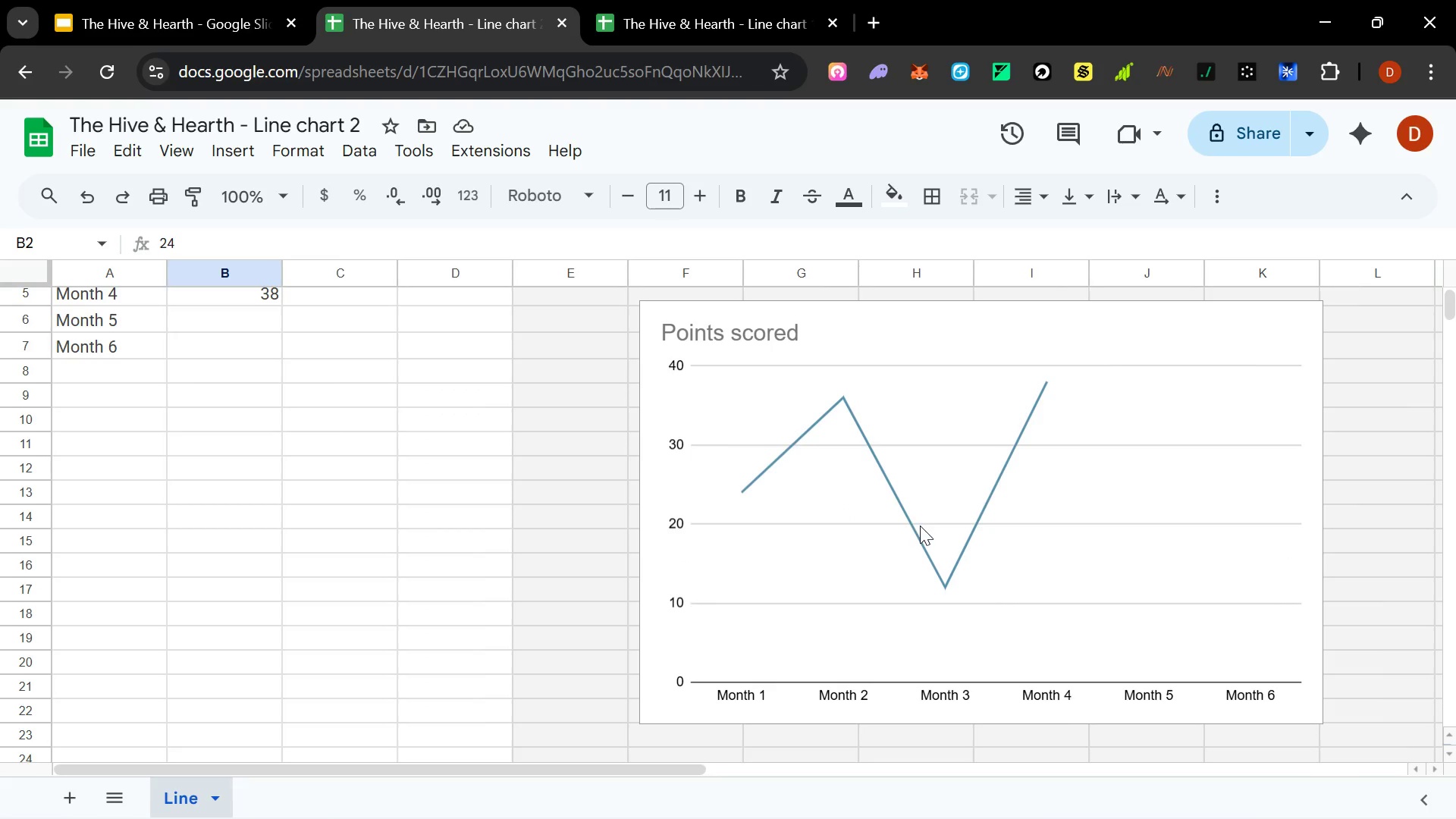 
scroll: coordinate [433, 544], scroll_direction: up, amount: 1.0
 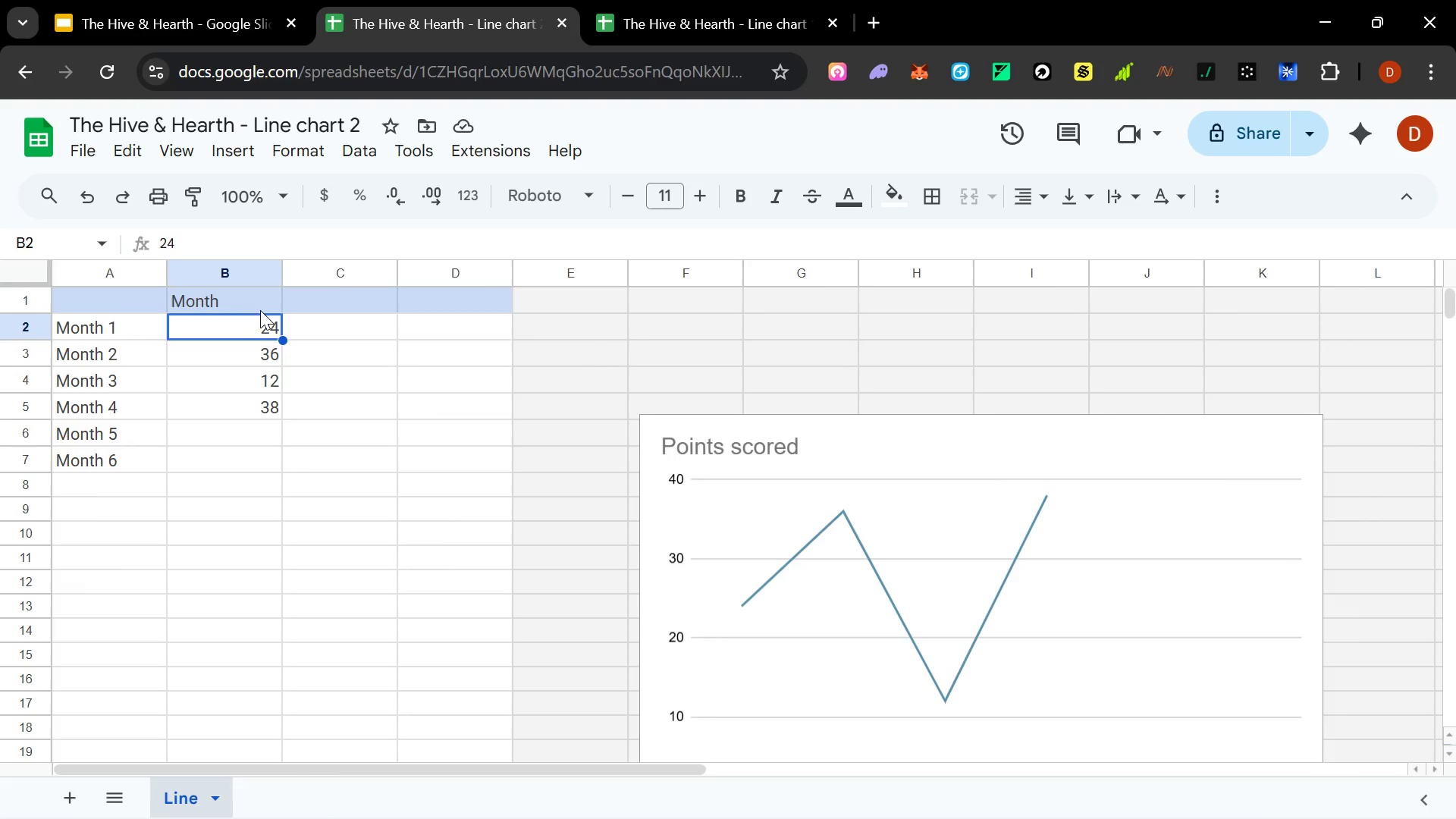 
scroll: coordinate [760, 589], scroll_direction: down, amount: 2.0
 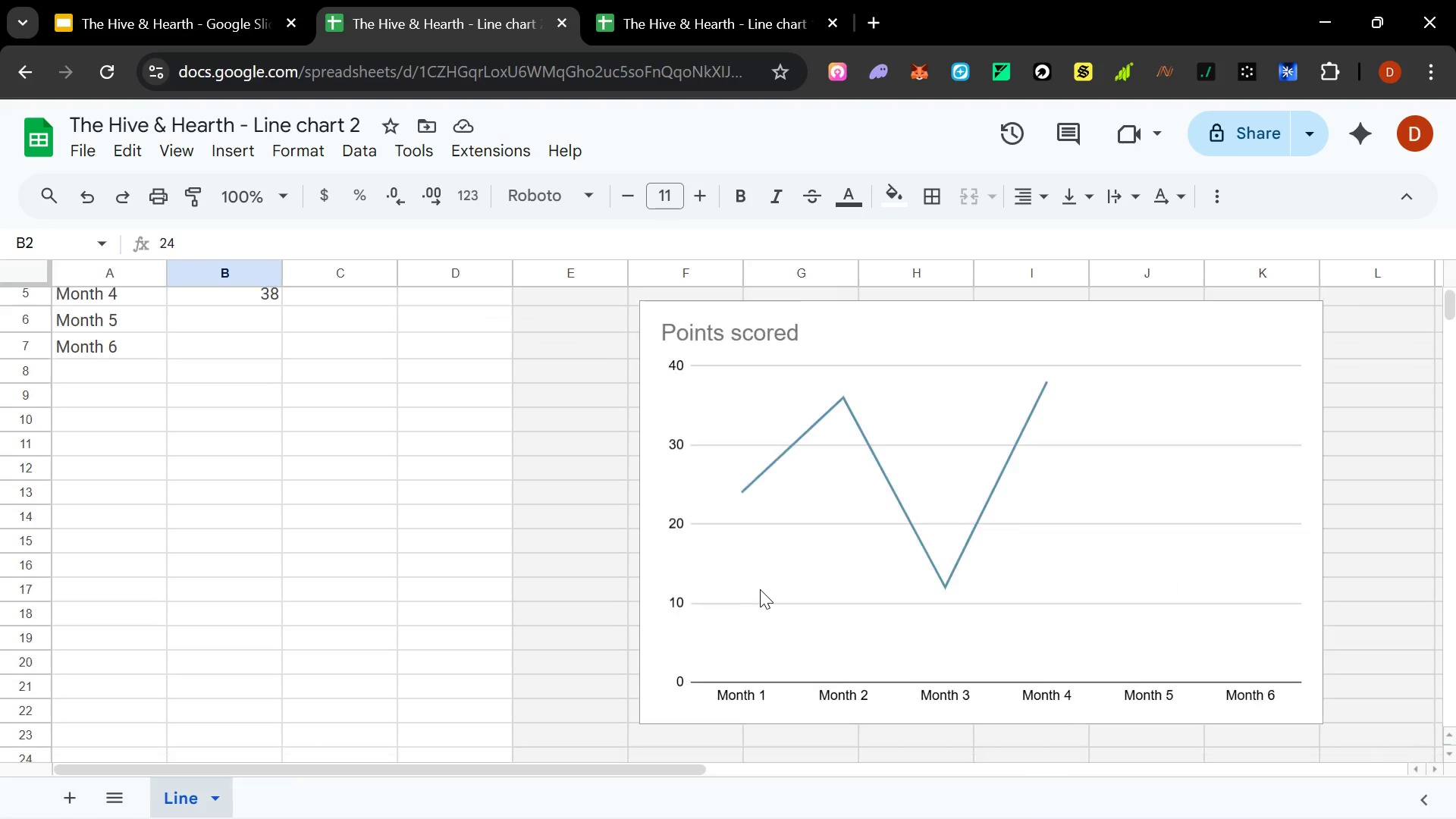 
scroll: coordinate [760, 589], scroll_direction: up, amount: 2.0
 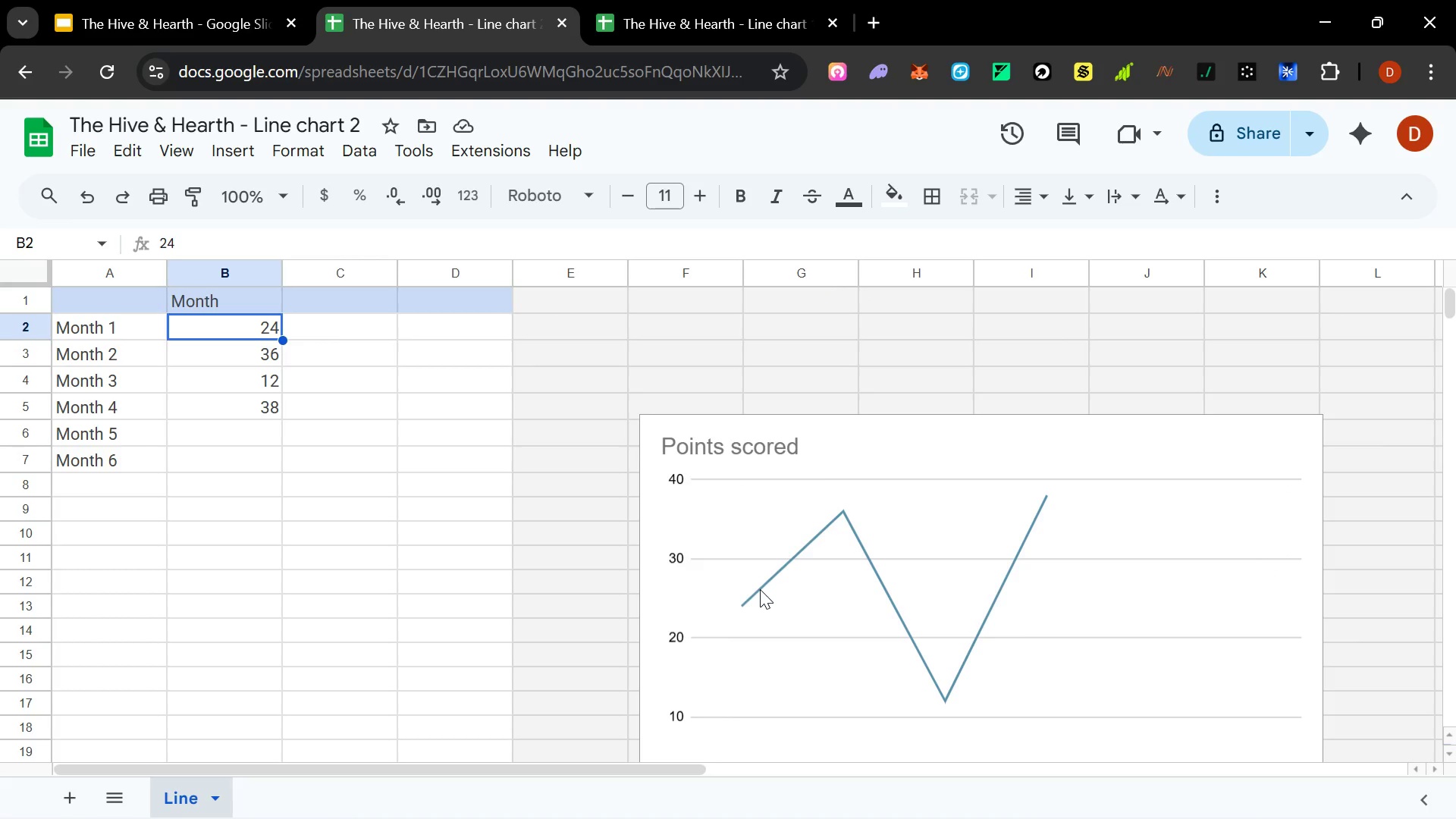 
left_click([760, 587])
 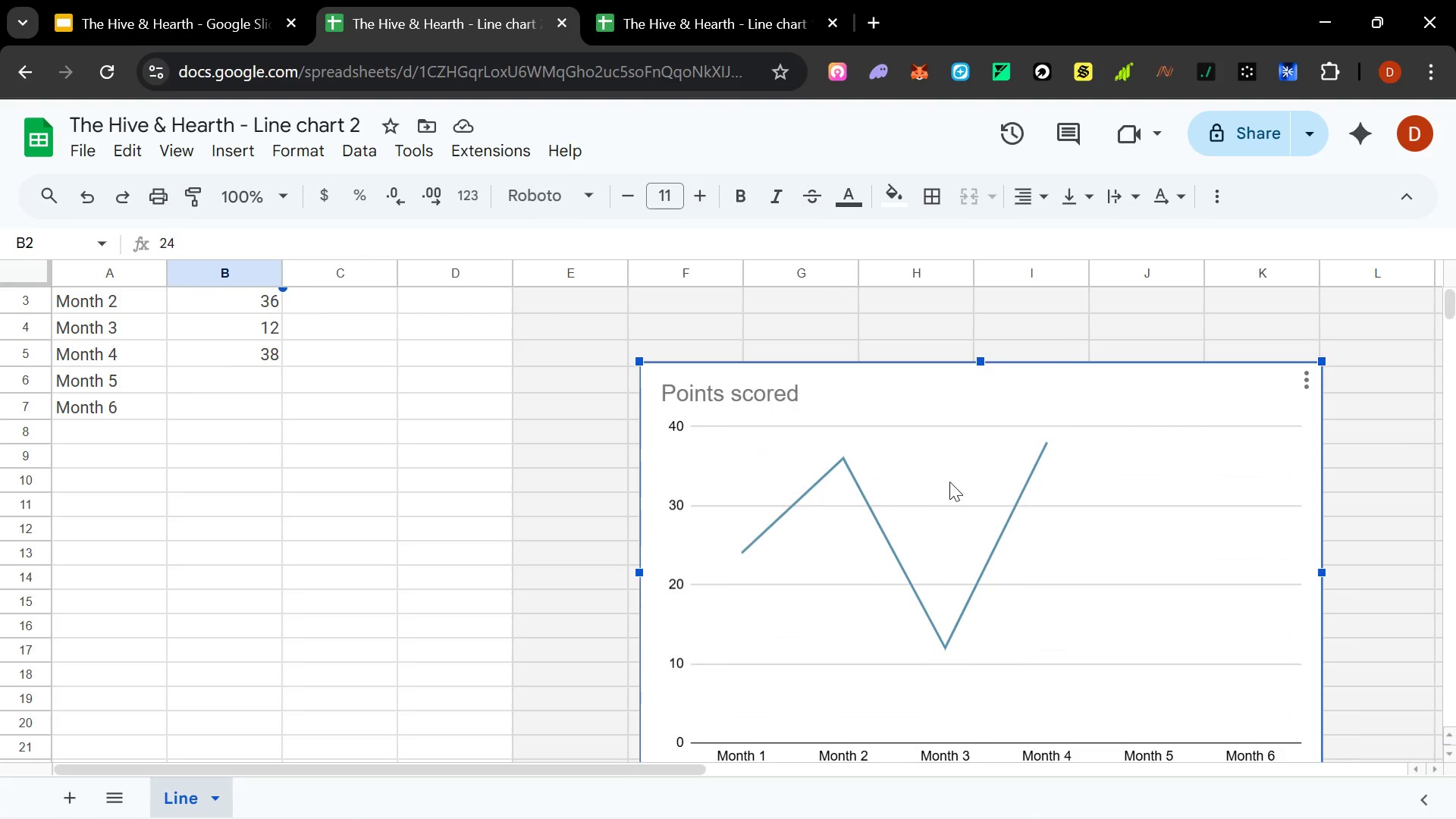 
left_click([949, 482])
 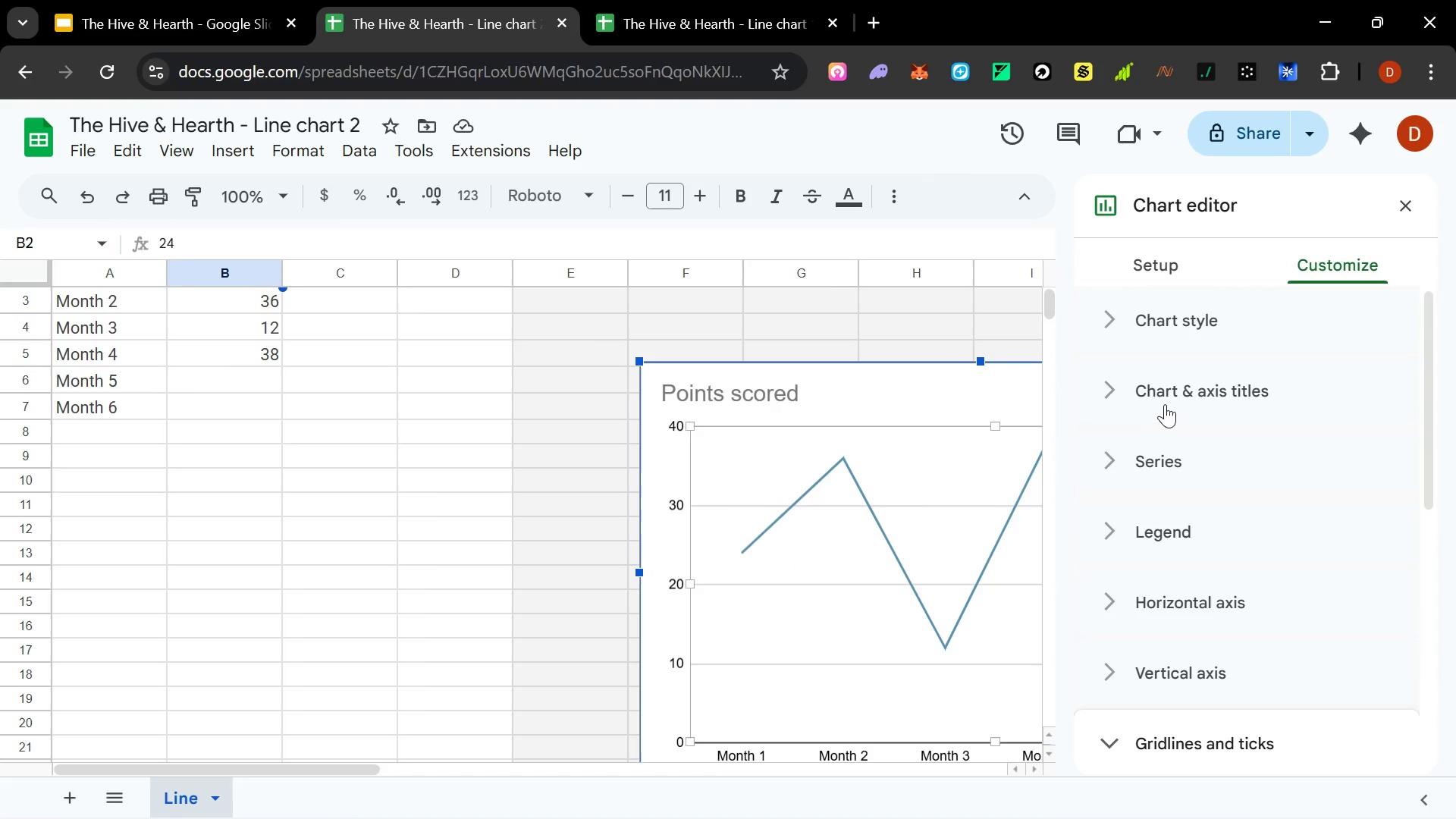 
left_click([1168, 391])
 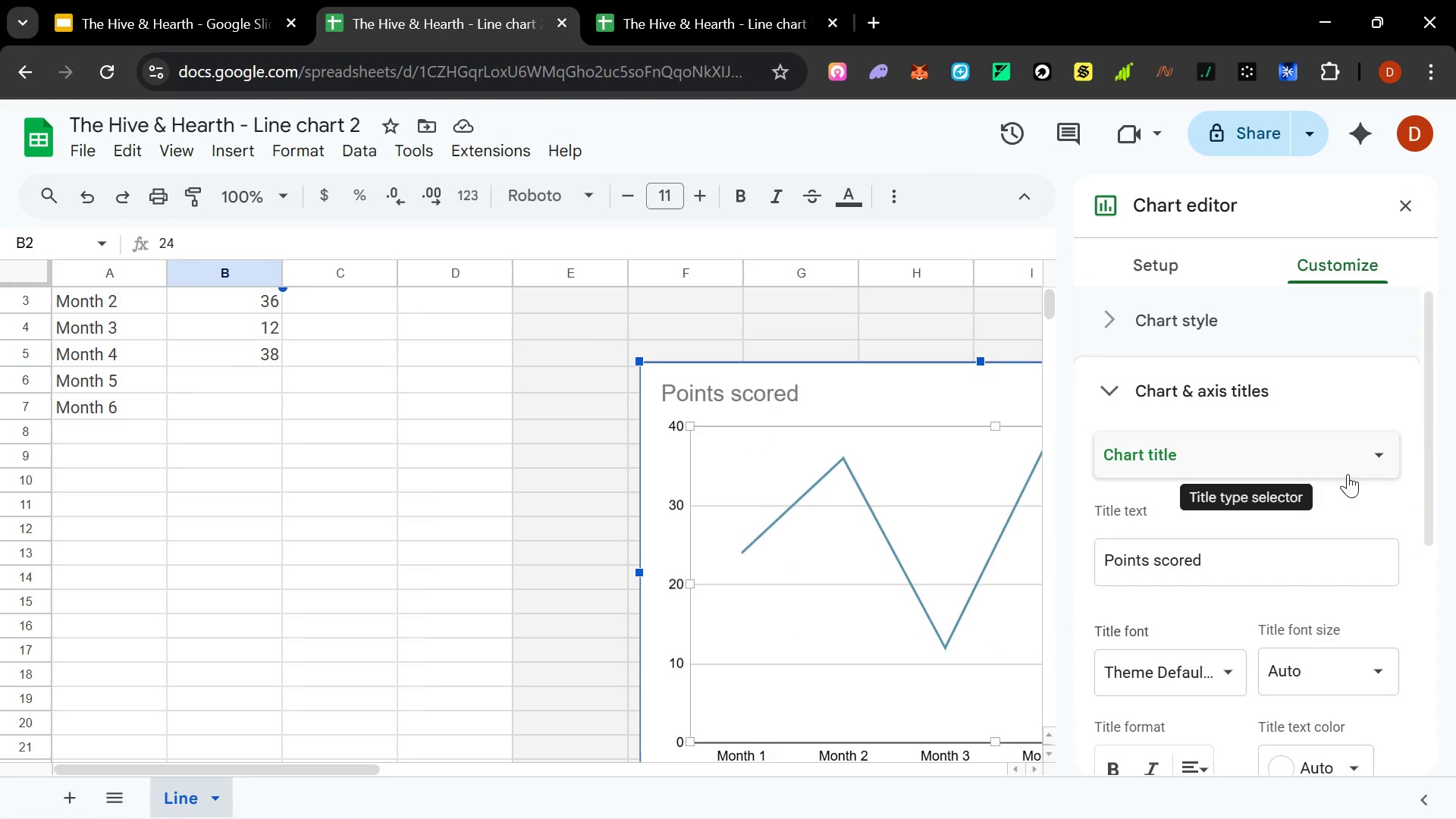 
left_click([1373, 456])
 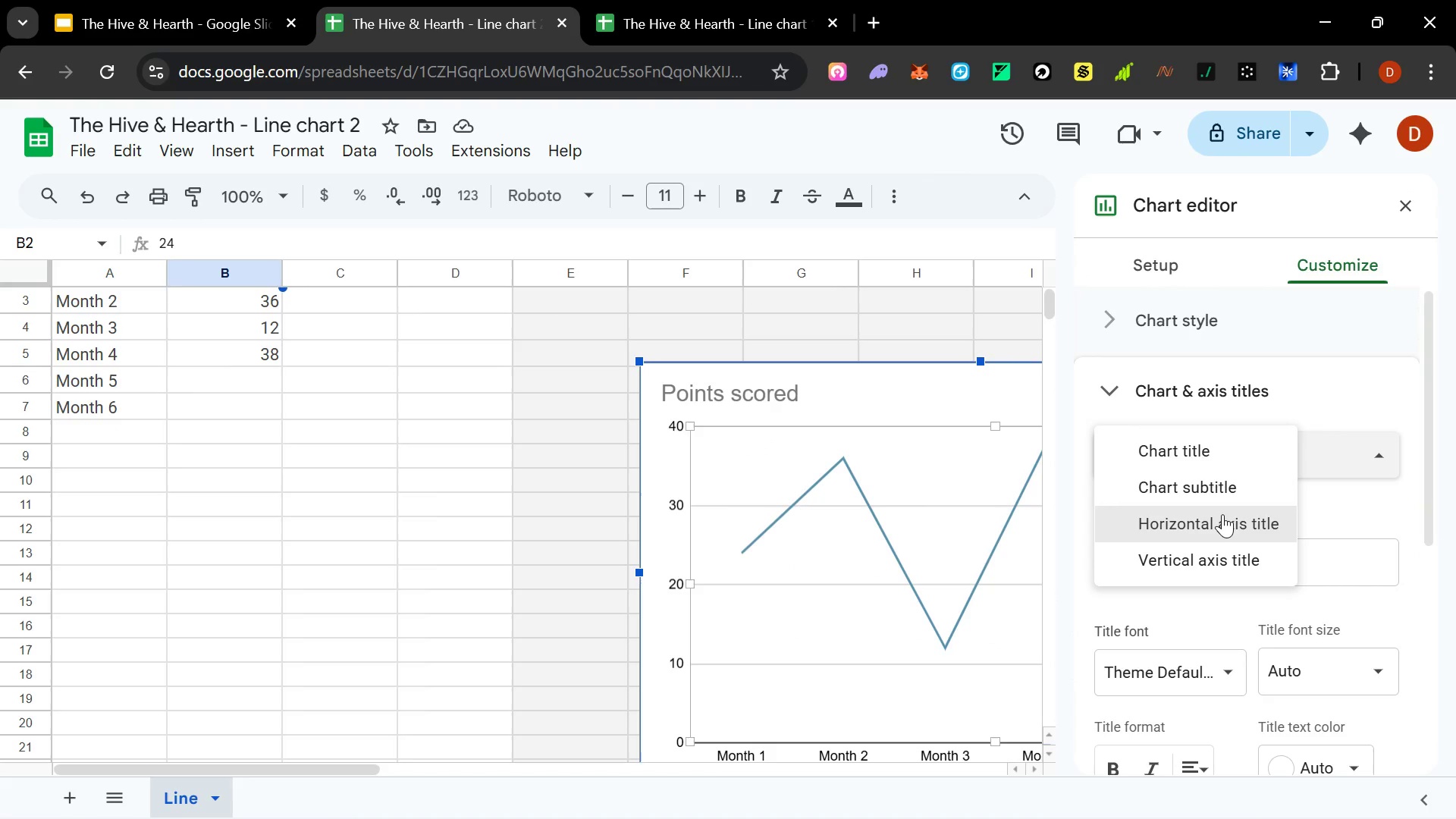 
left_click([1222, 514])
 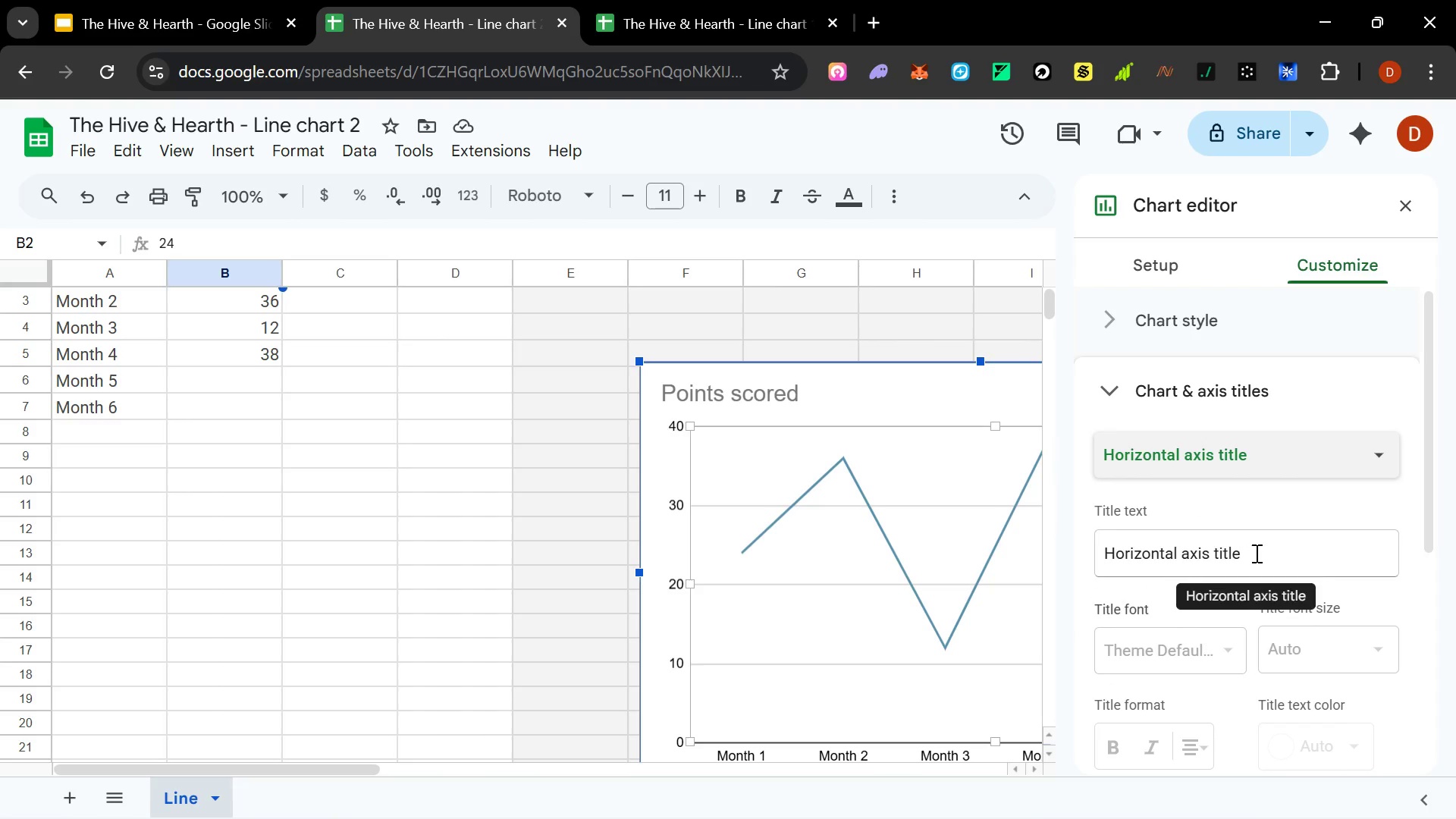 
left_click_drag(start_coordinate=[1257, 551], to_coordinate=[988, 551])
 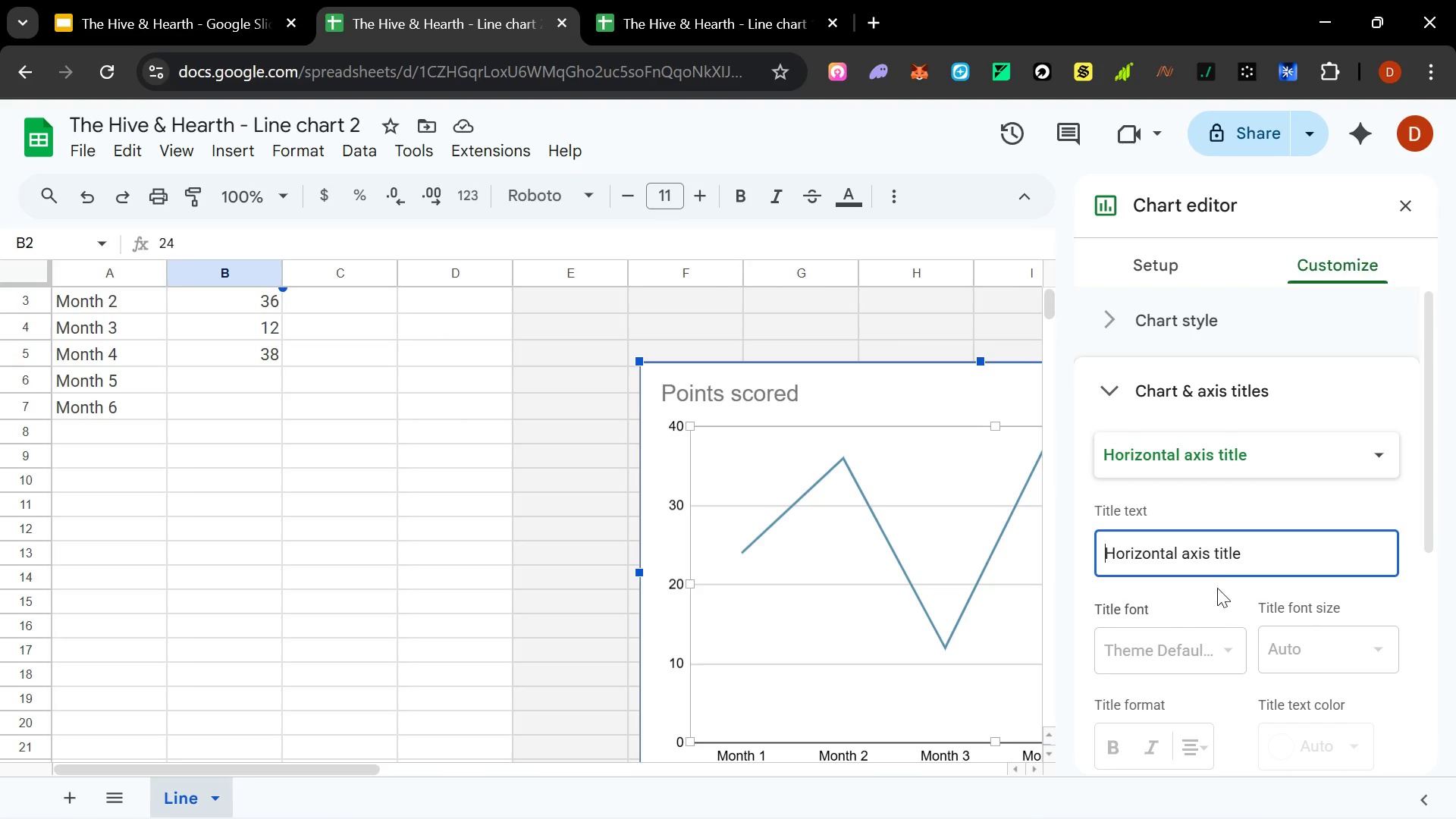 
left_click_drag(start_coordinate=[1247, 562], to_coordinate=[1082, 543])
 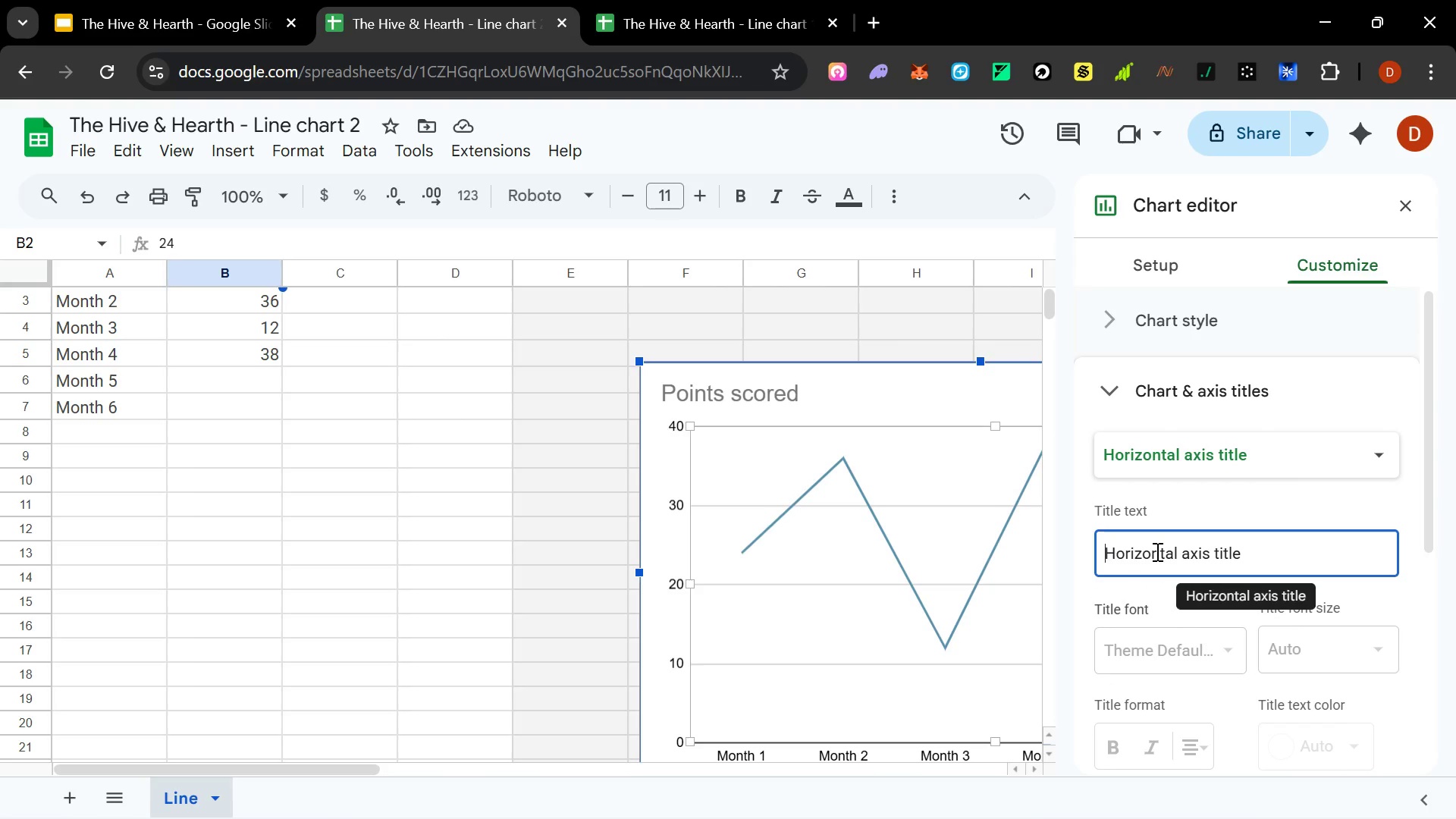 
key(Control+A)
 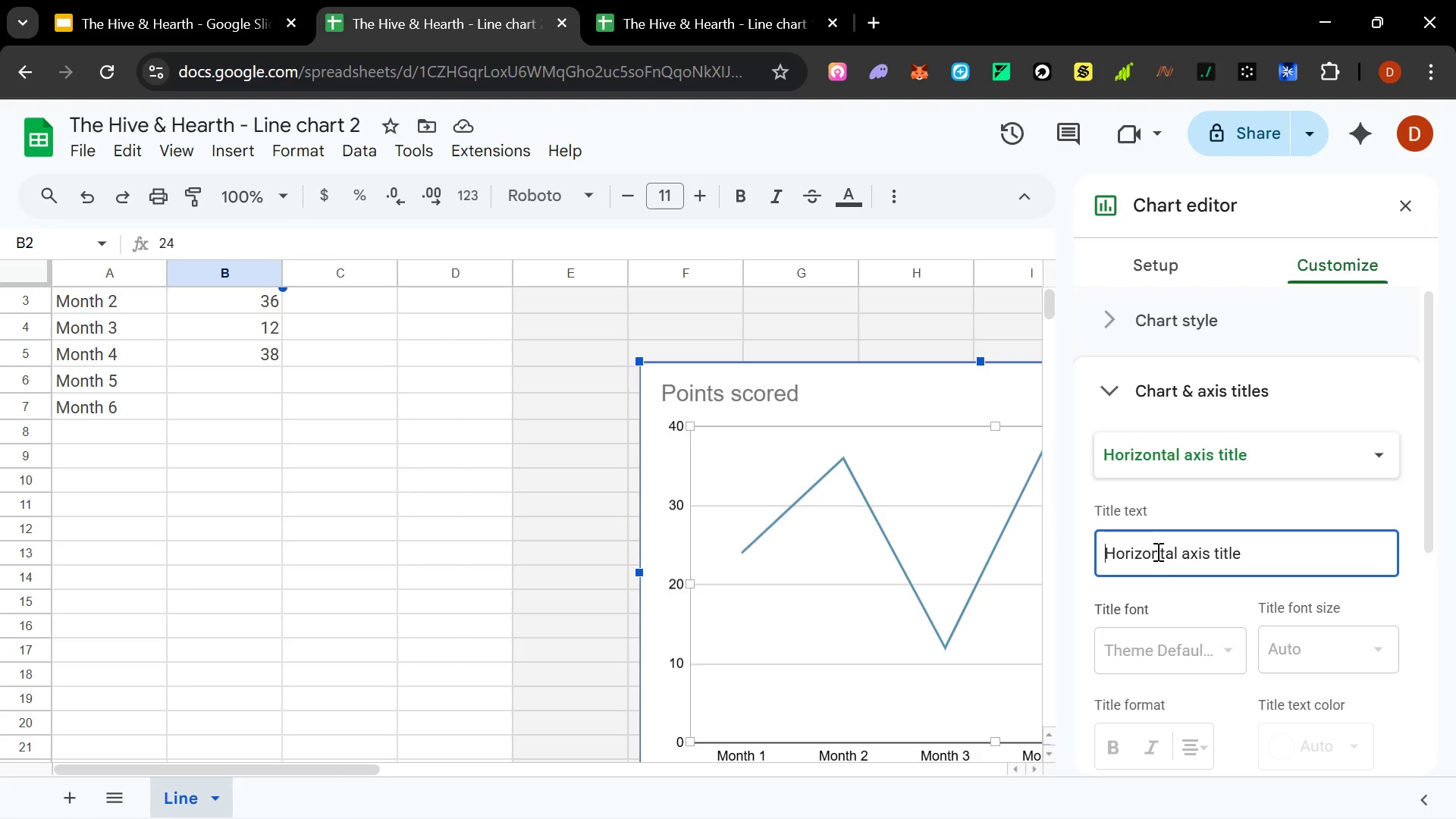 
type(Month)
 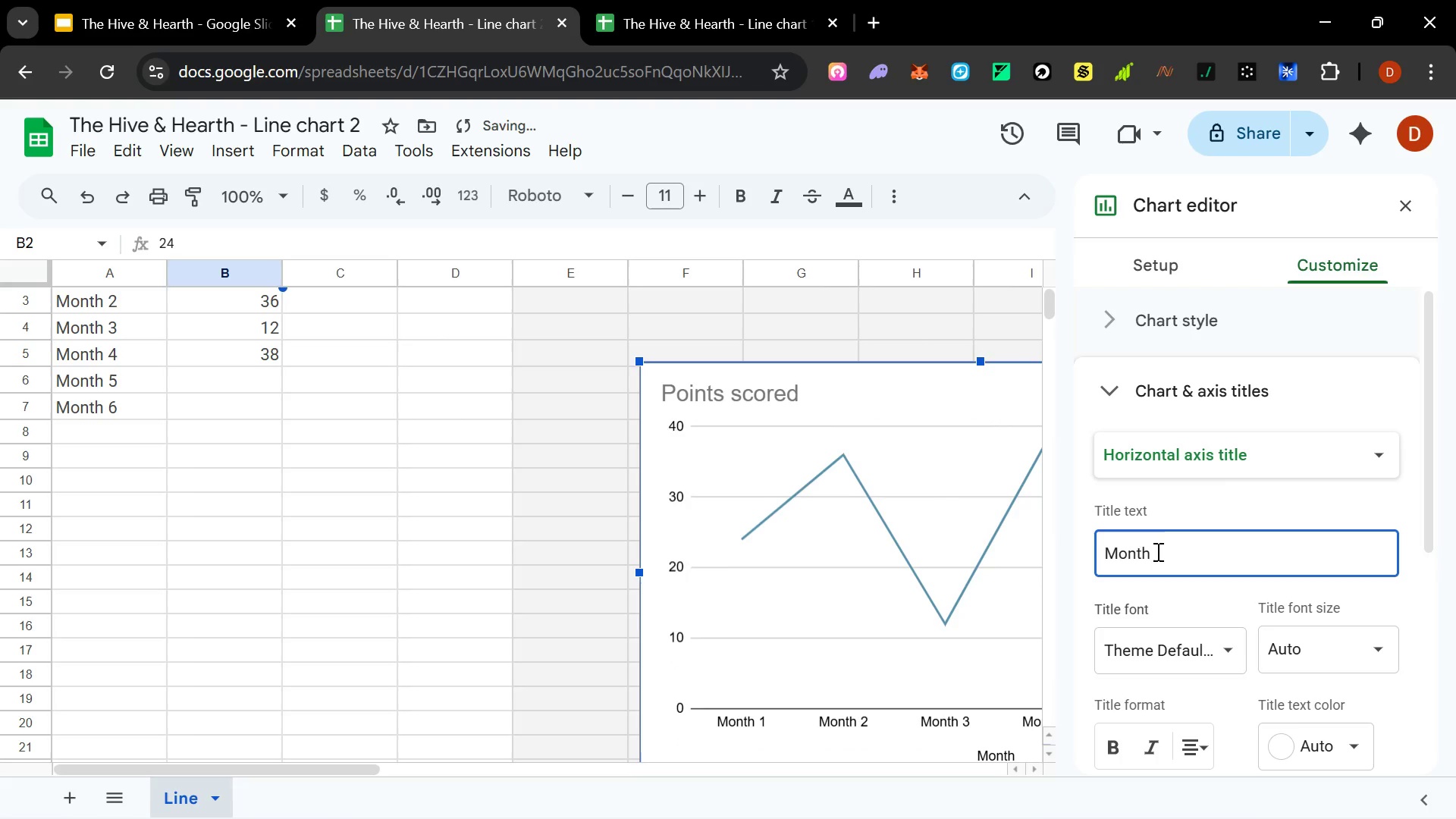 
key(Enter)
 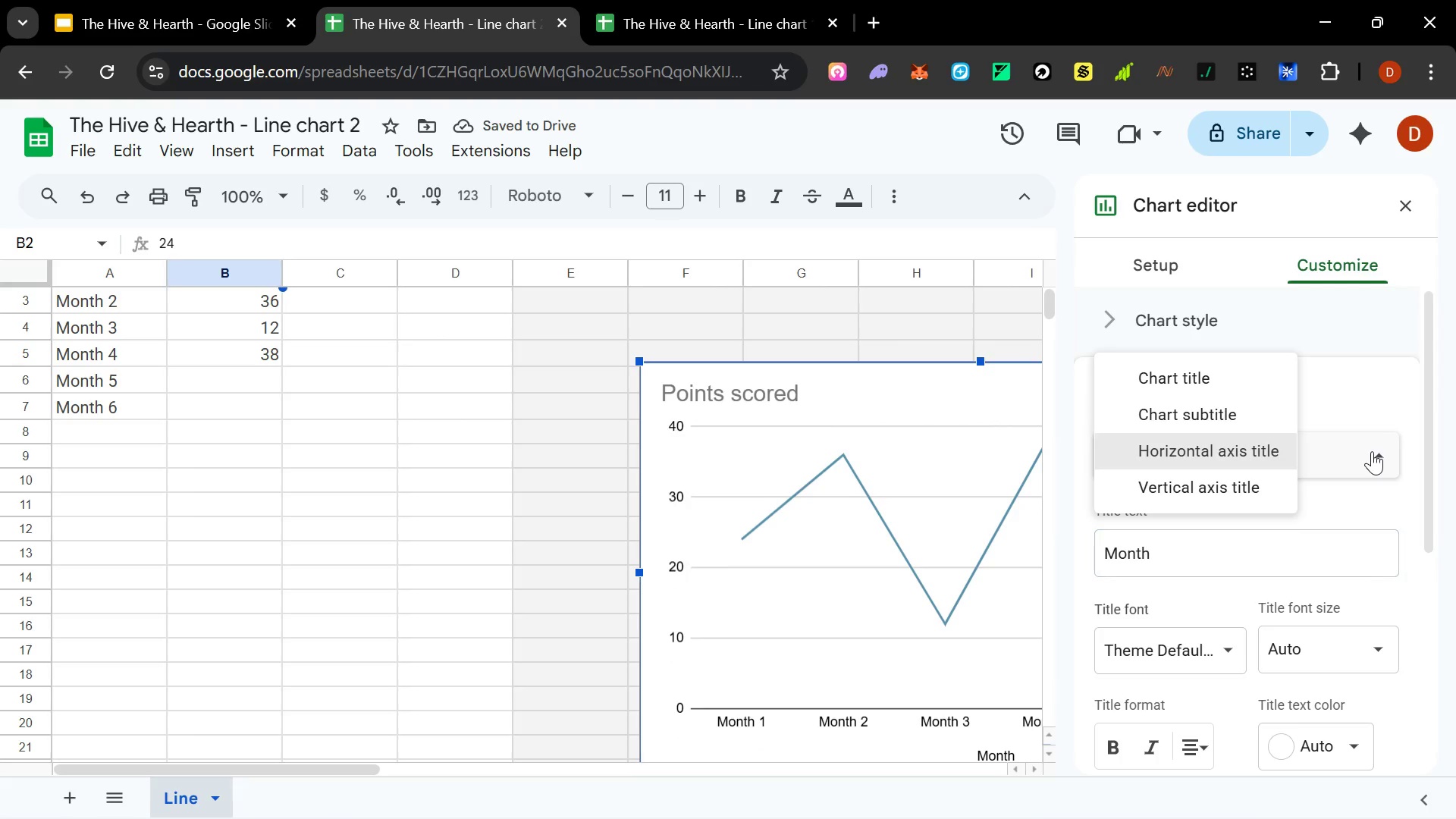 
left_click([1235, 502])
 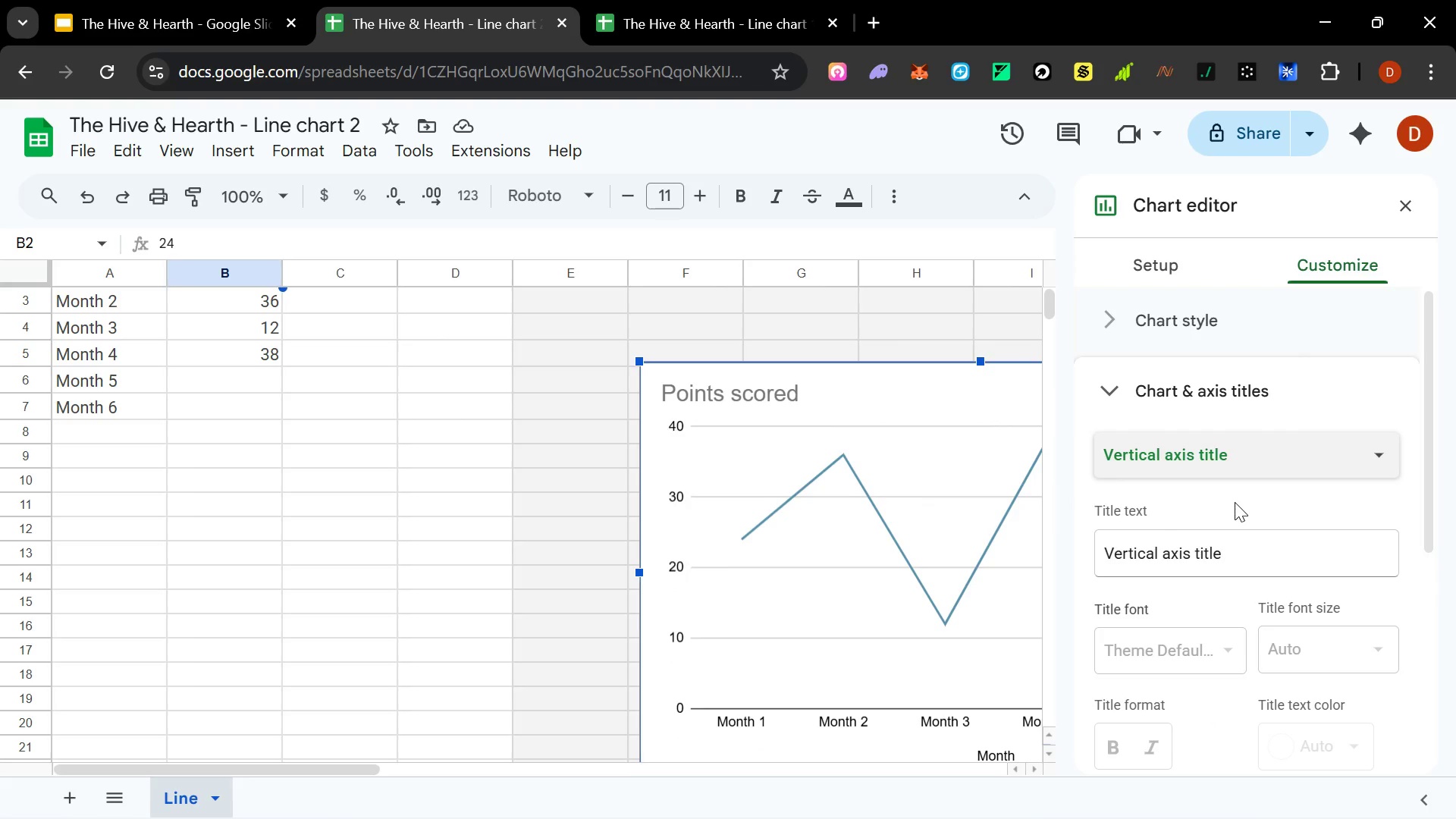 
left_click([1217, 549])
 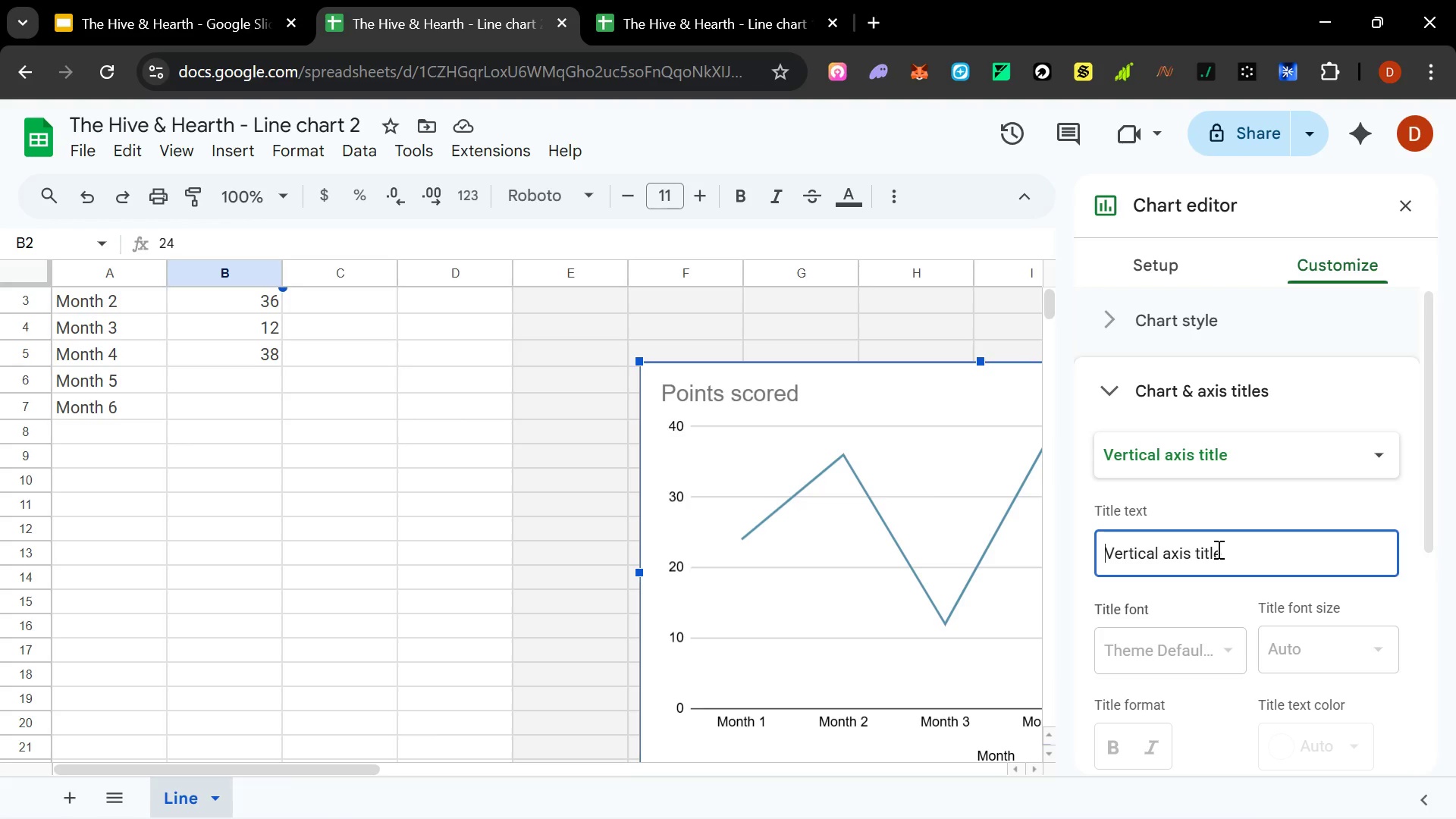 
type(Revenue ($))
 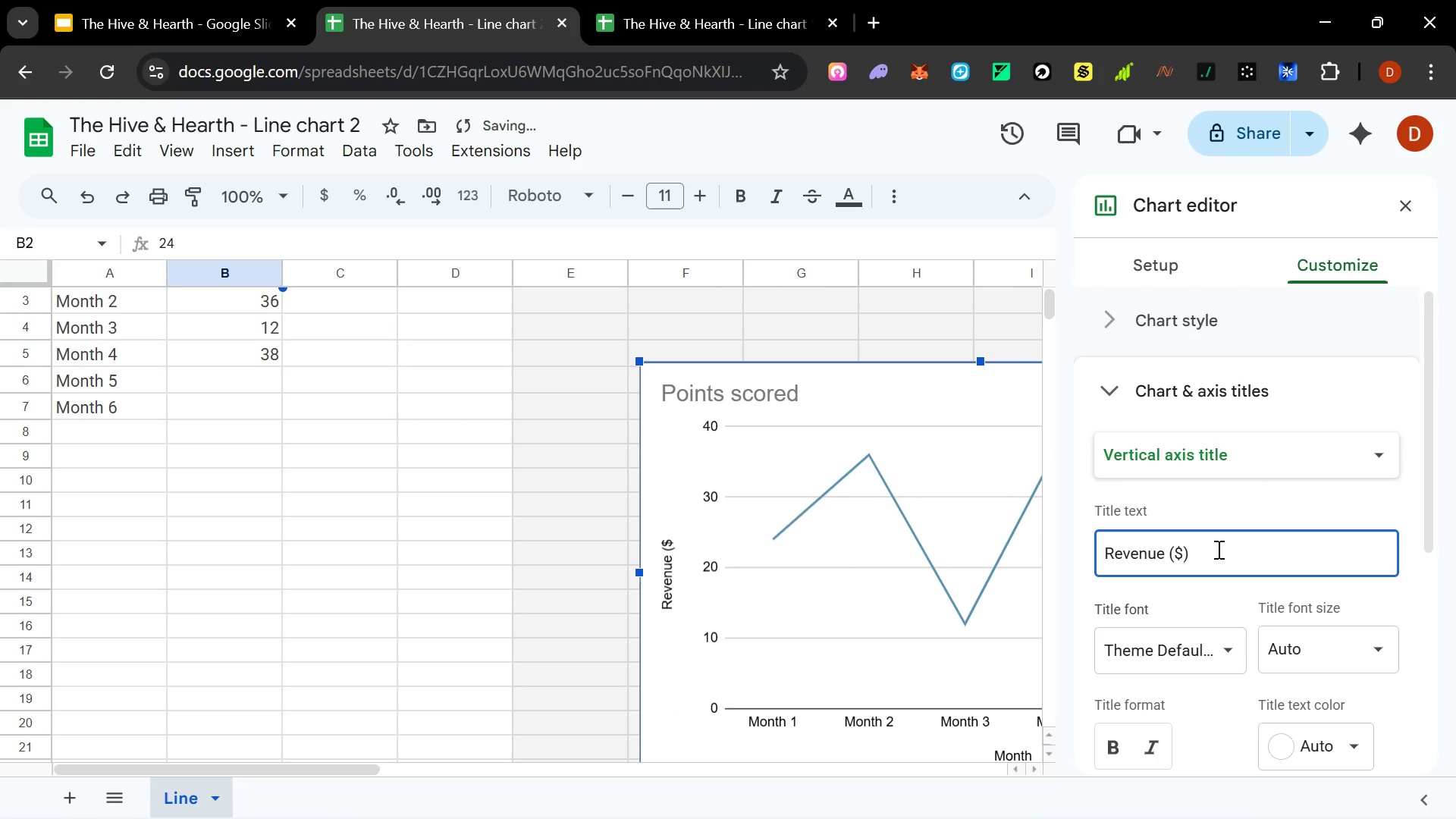 
scroll: coordinate [1211, 564], scroll_direction: down, amount: 2.0
 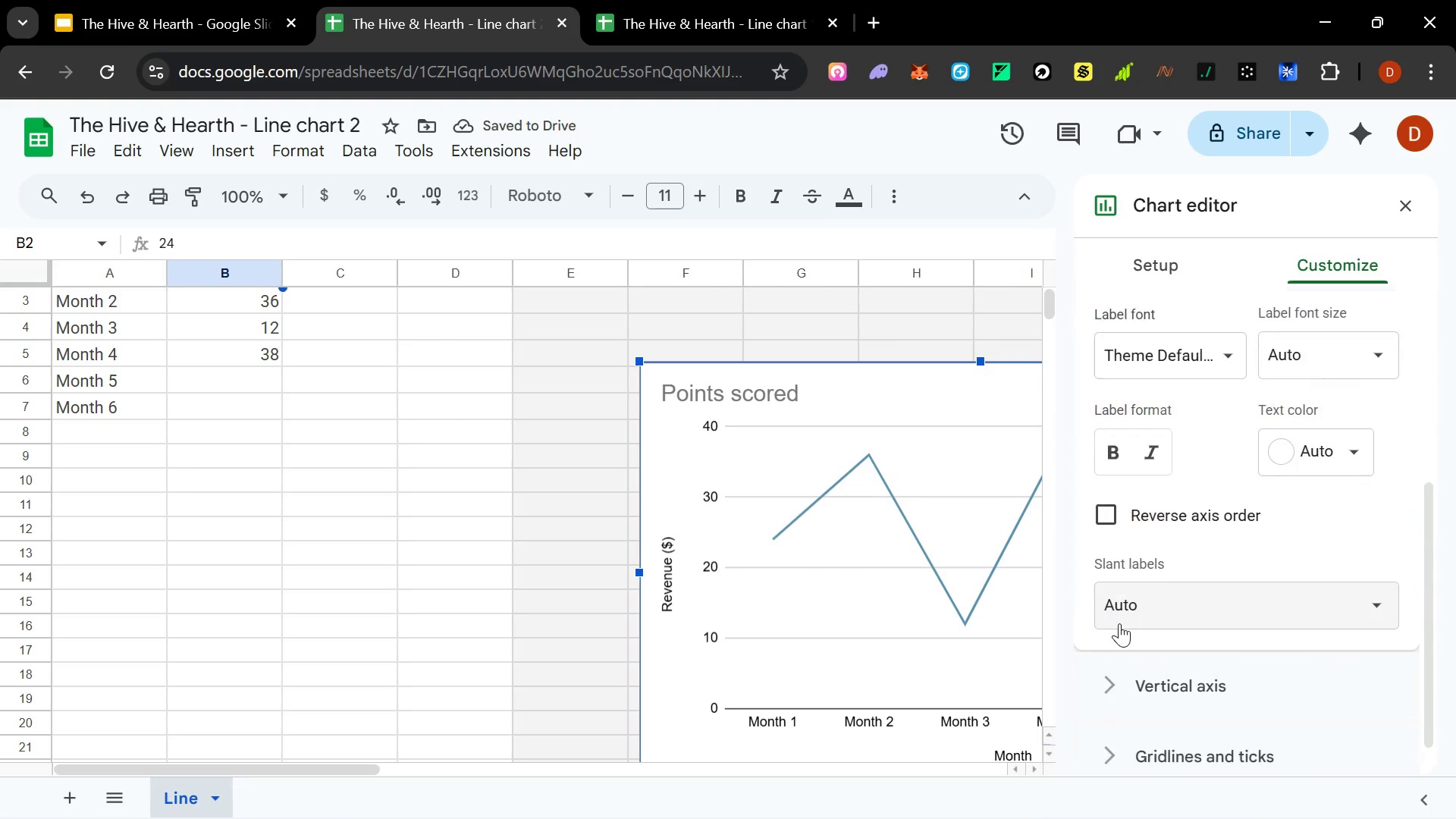 
scroll: coordinate [1157, 576], scroll_direction: up, amount: 1.0
 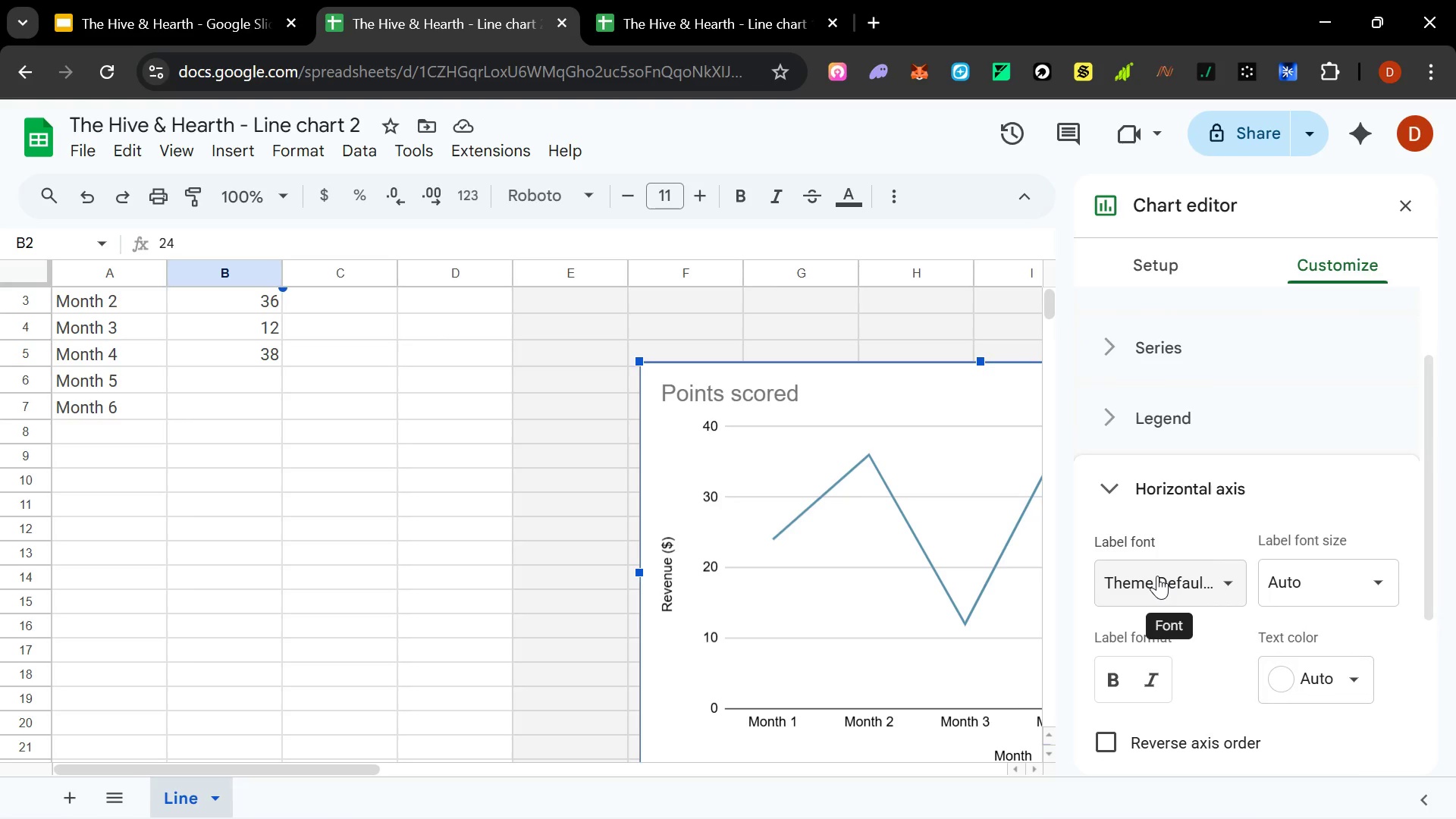 
scroll: coordinate [1157, 576], scroll_direction: none, amount: 0.0
 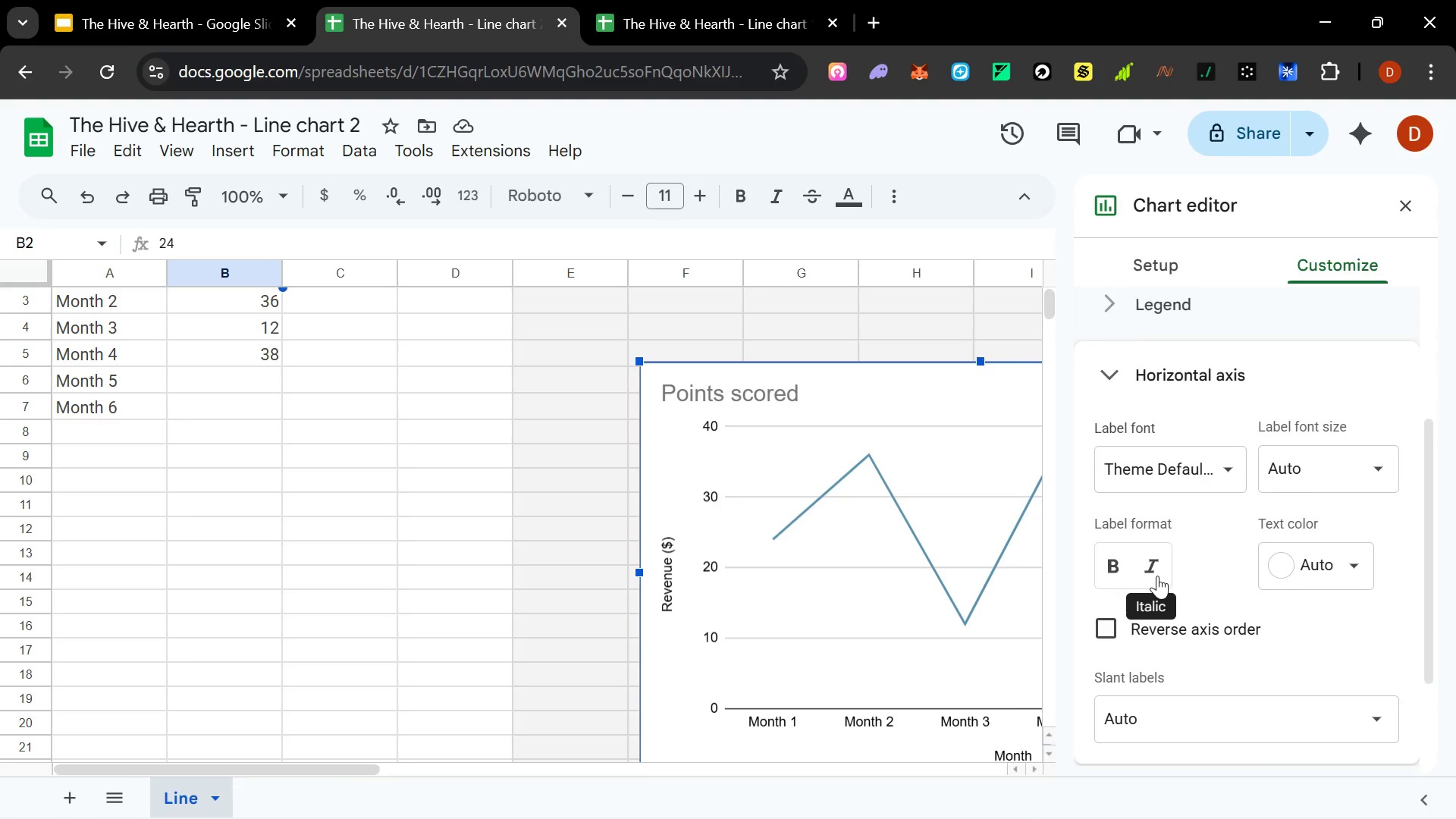 
scroll: coordinate [1157, 576], scroll_direction: down, amount: 3.0
 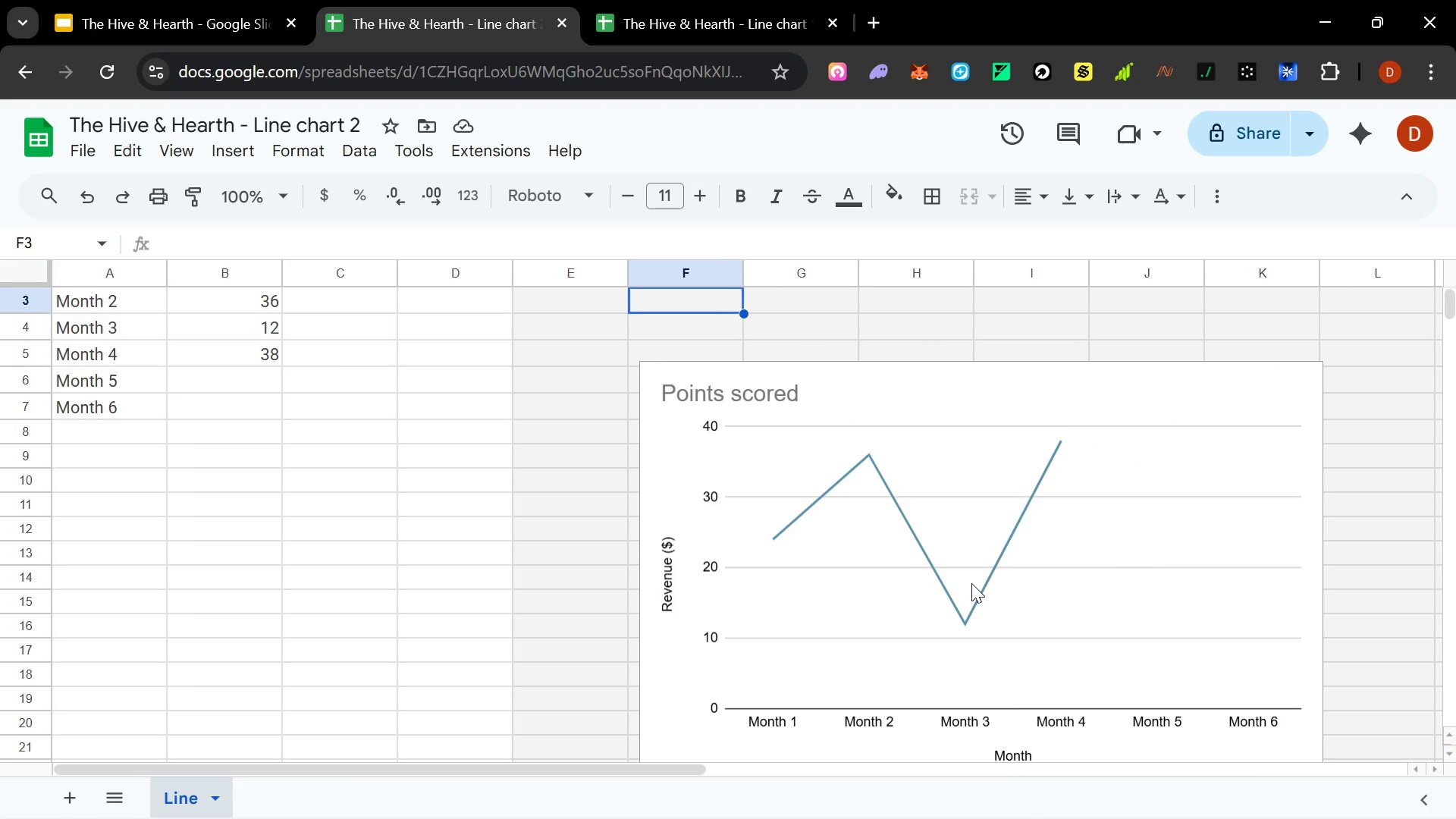 
wait(7.53)
 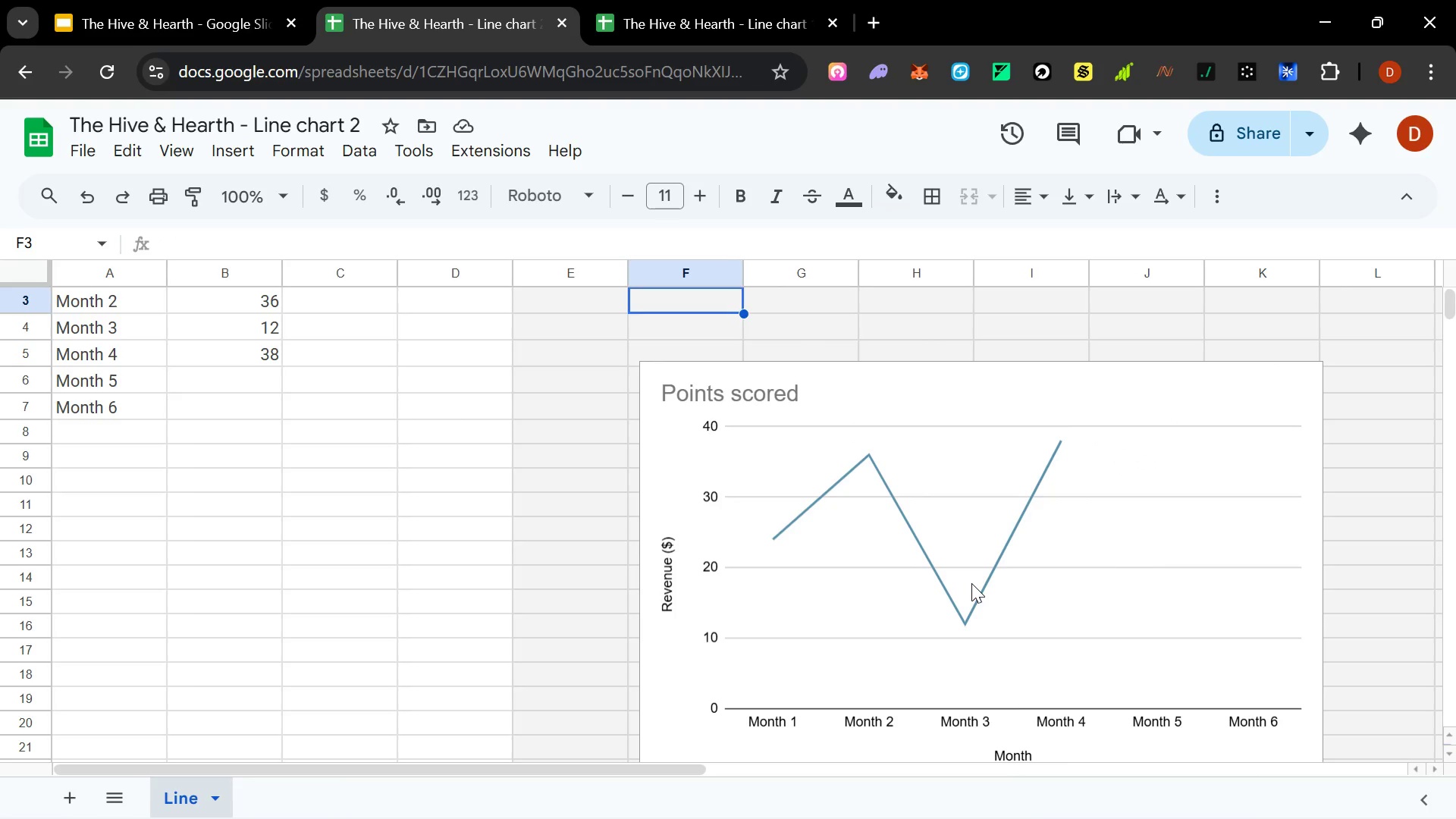 
scroll: coordinate [273, 358], scroll_direction: up, amount: 1.0
 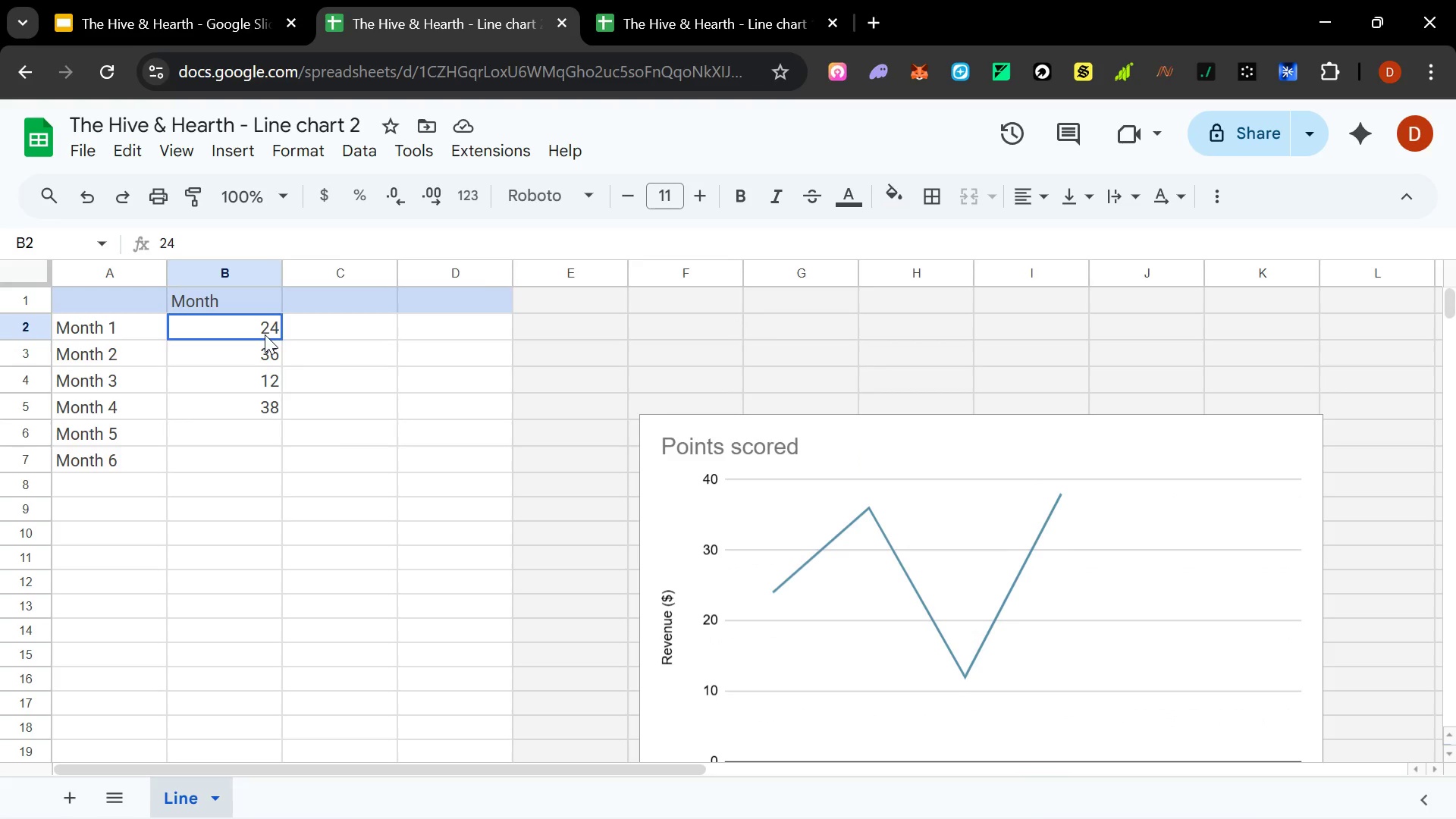 
double_click([265, 334])
 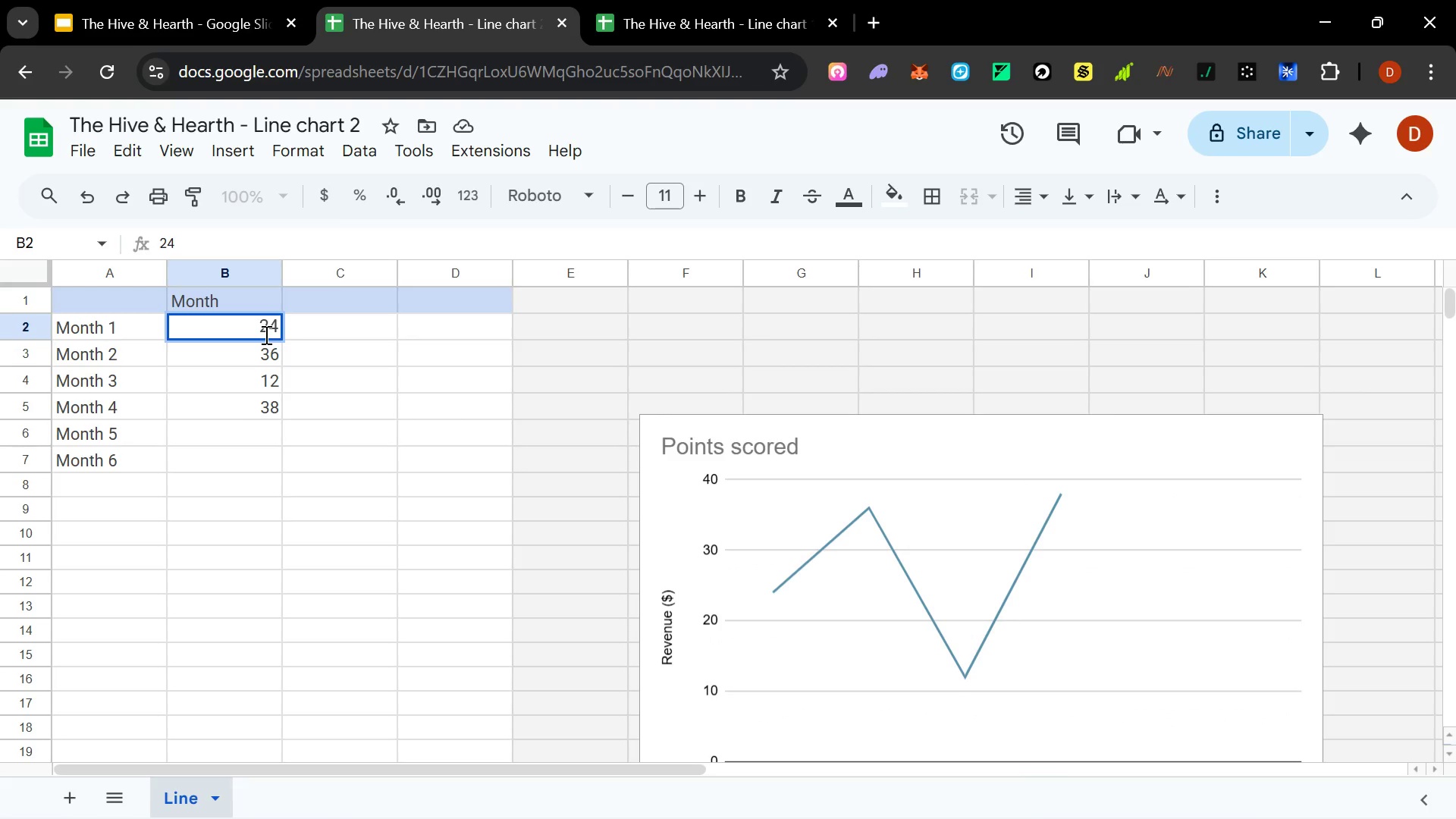 
key(Control+A)
 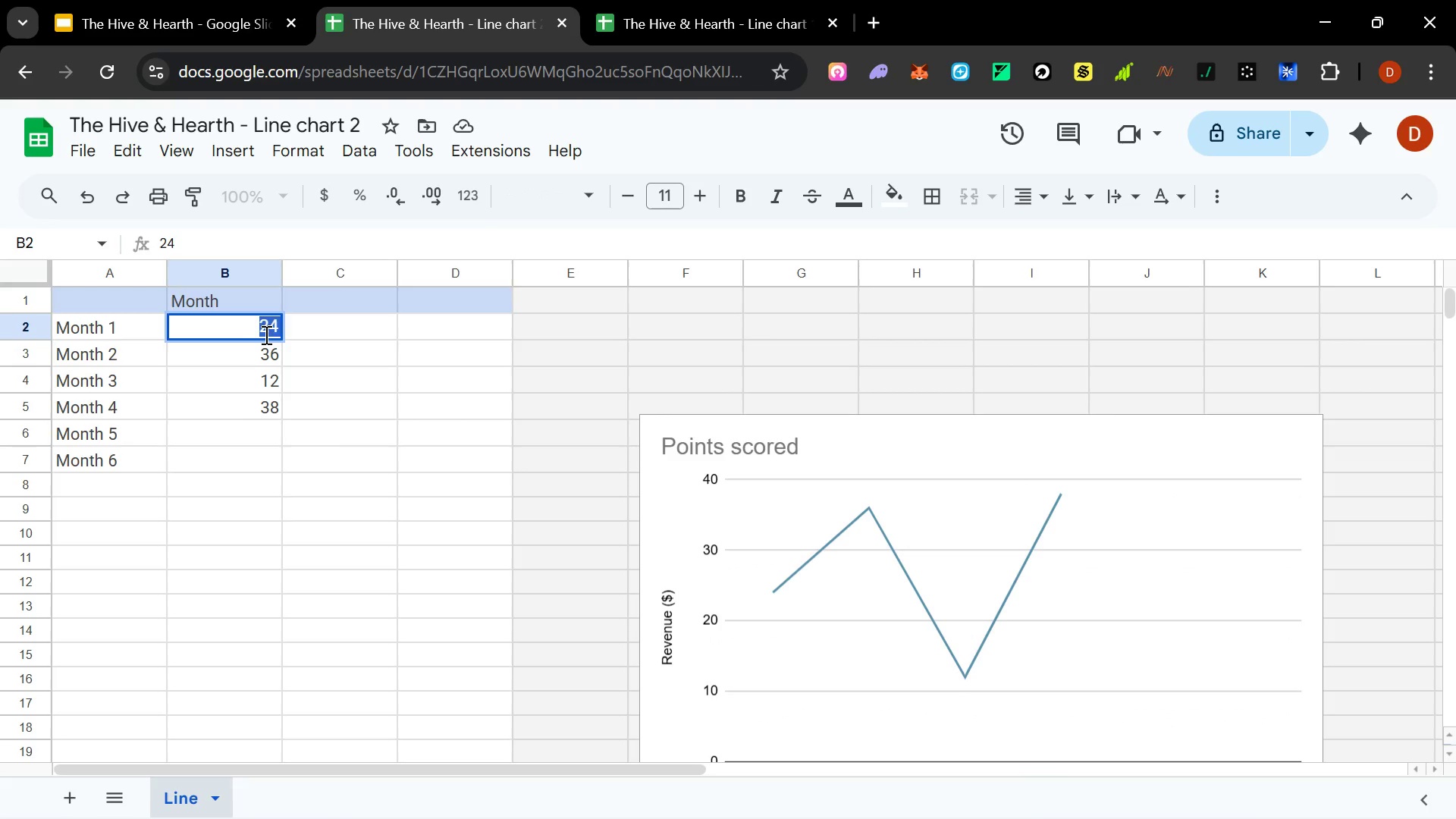 
type(1000)
 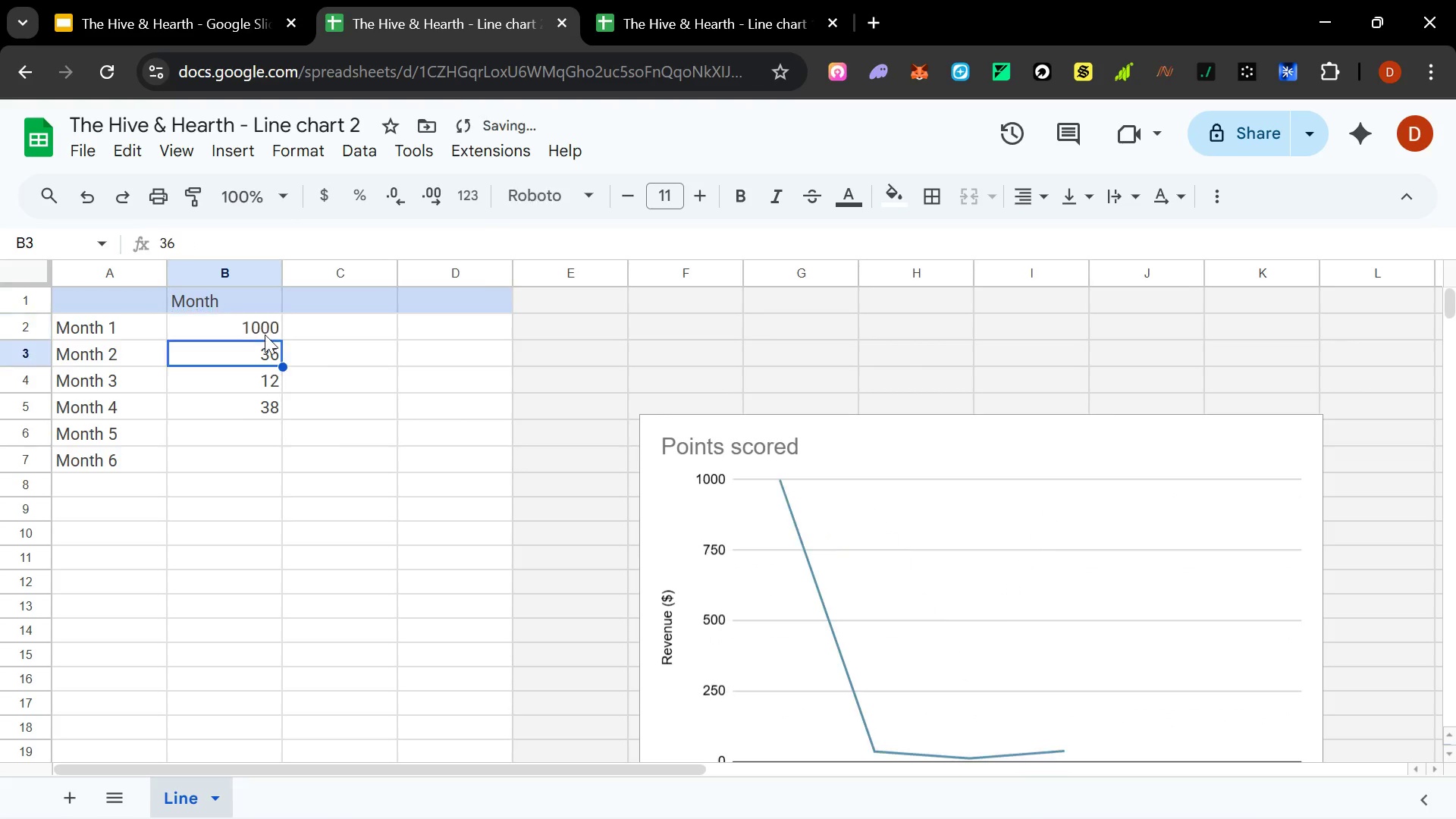 
key(Enter)
 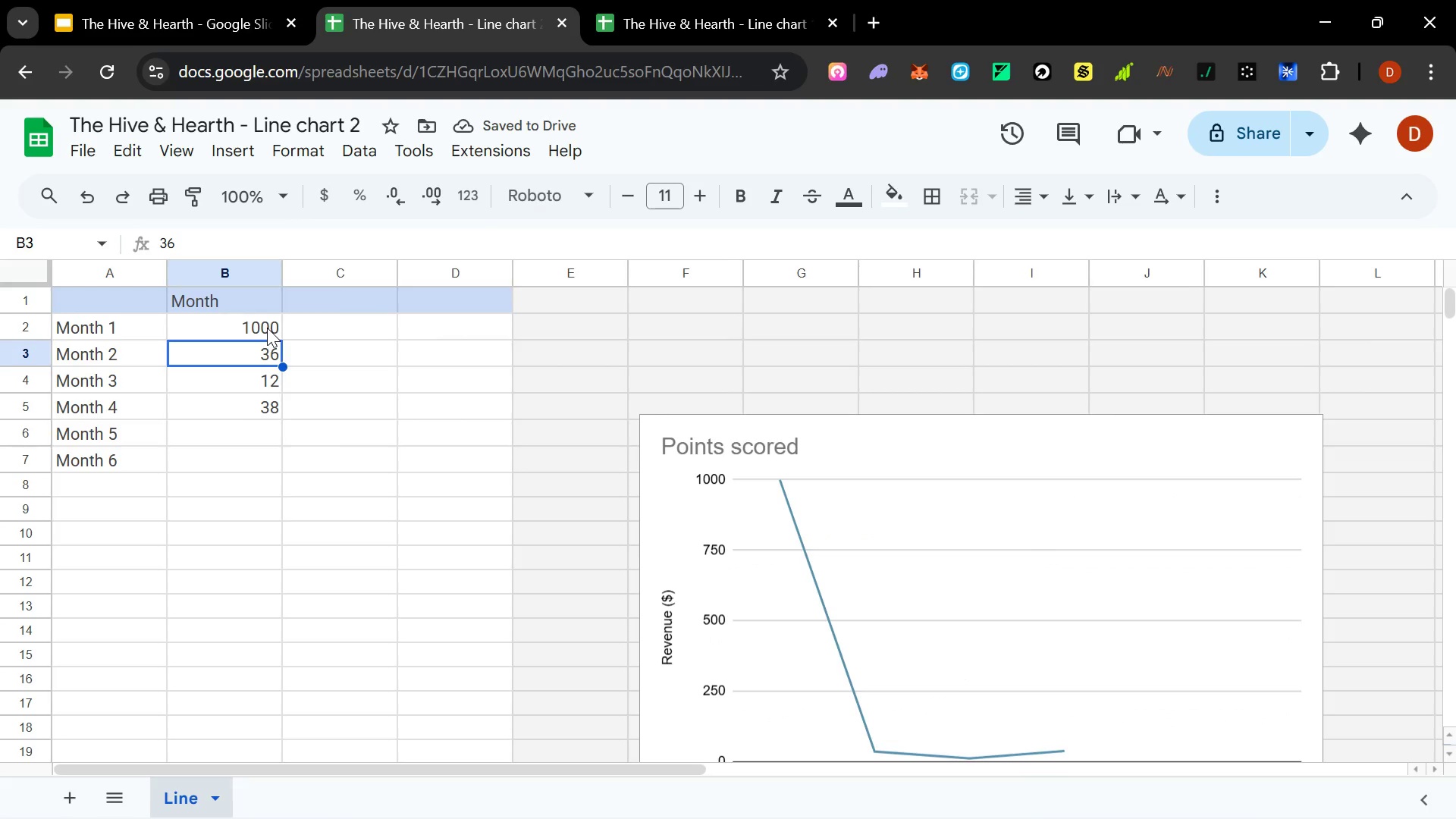 
left_click([271, 352])
 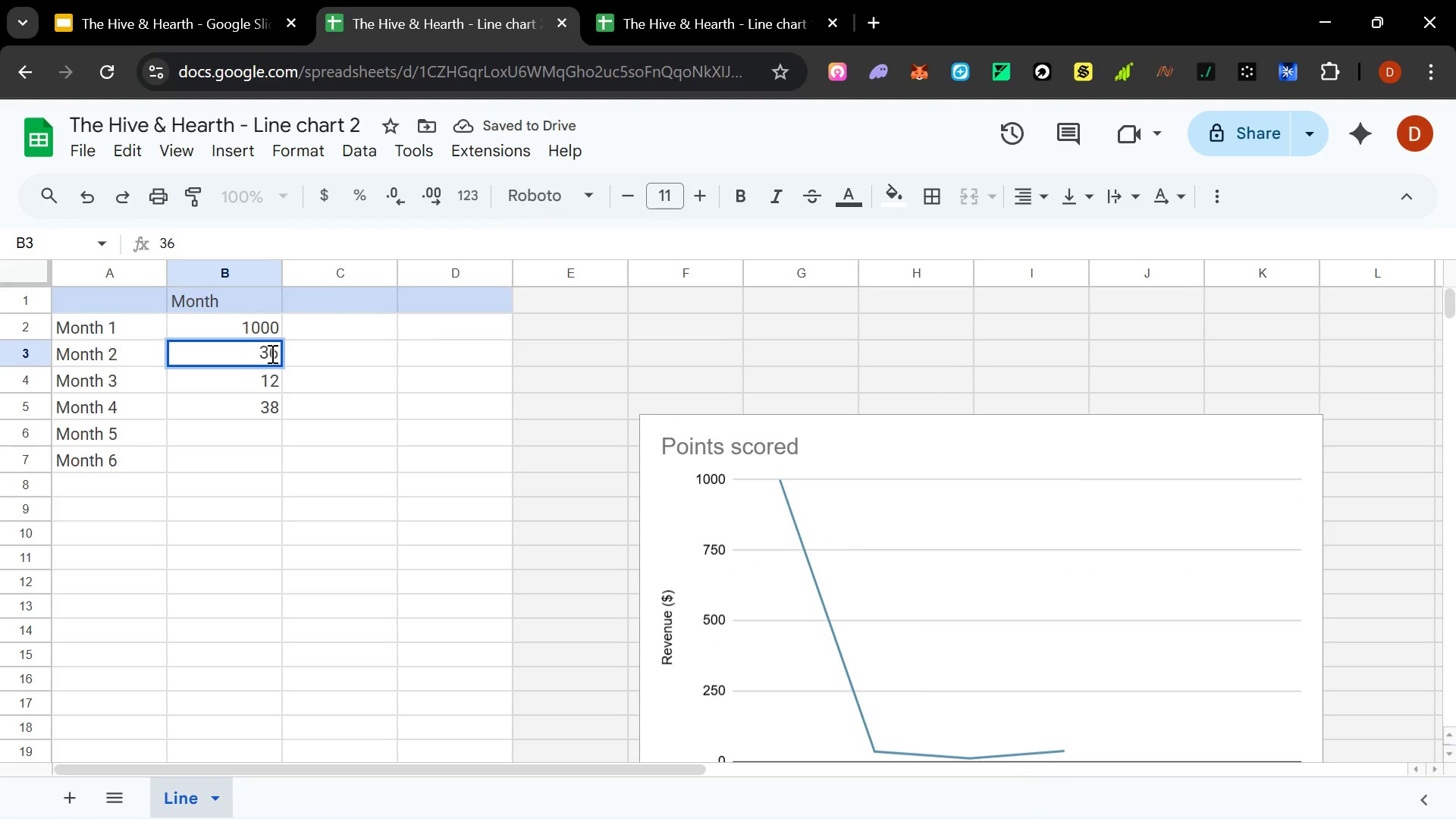 
key(Backspace)
key(Backspace)
key(Backspace)
key(Backspace)
type(3000)
 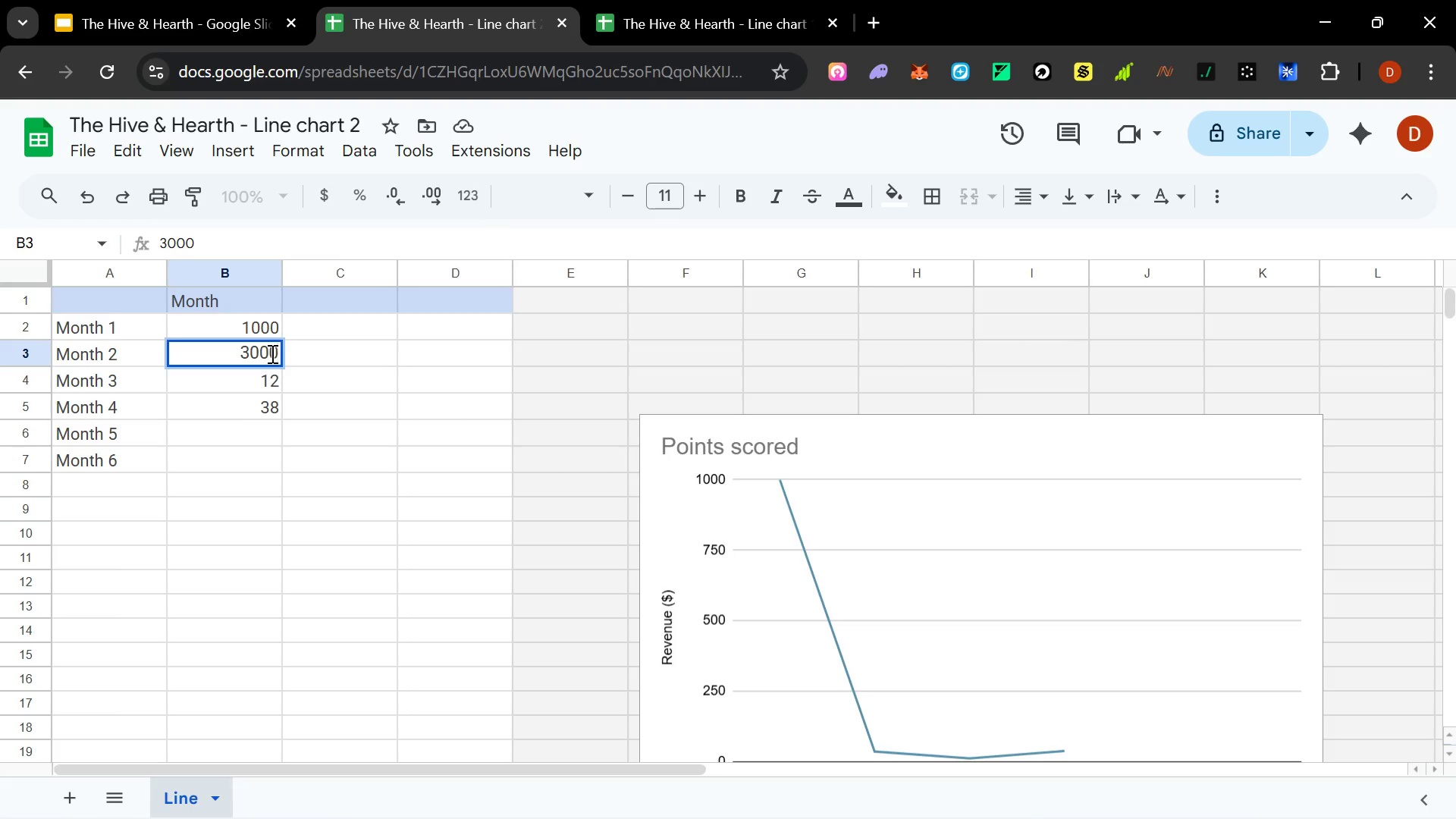 
key(Enter)
 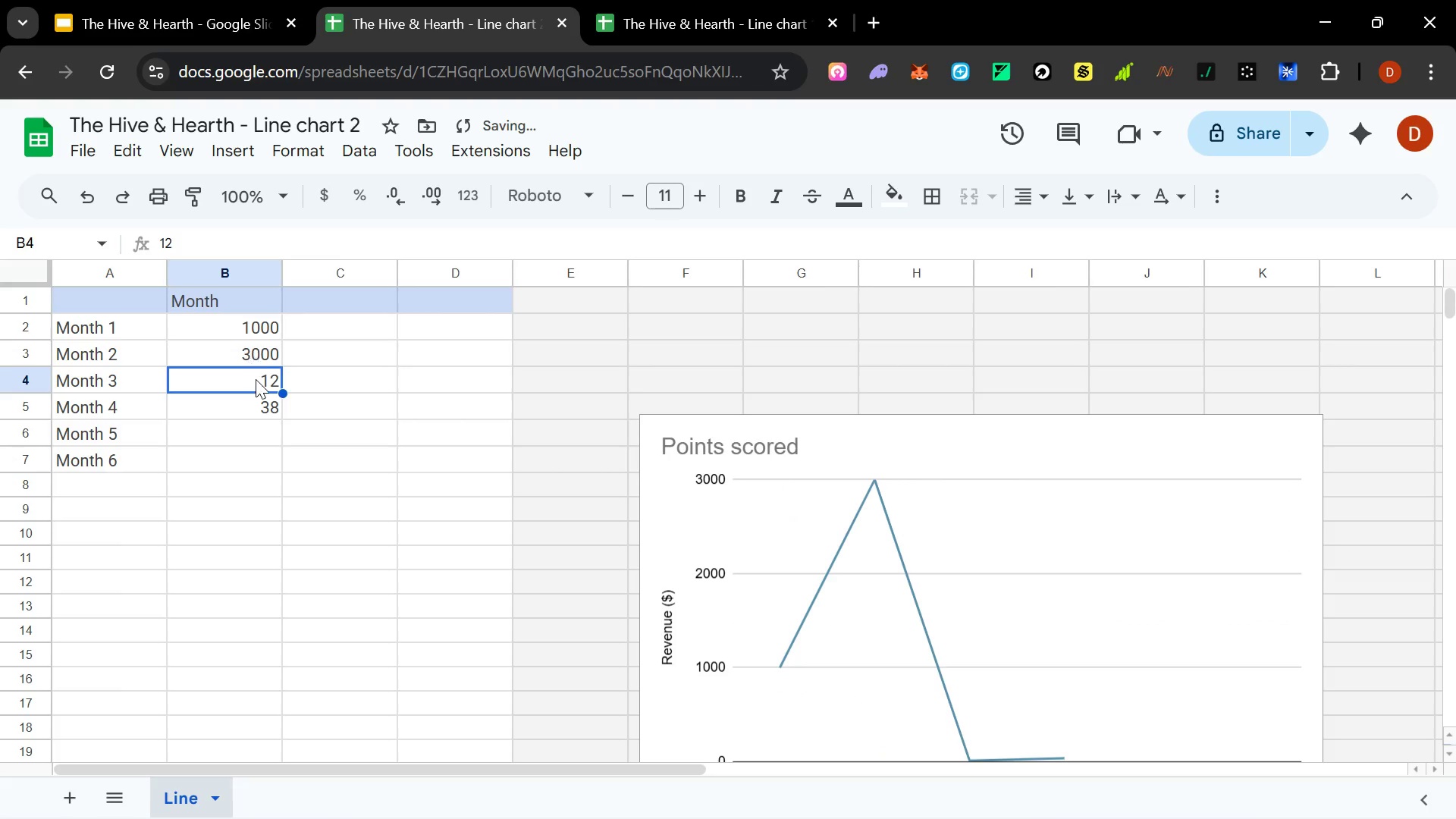 
double_click([256, 383])
 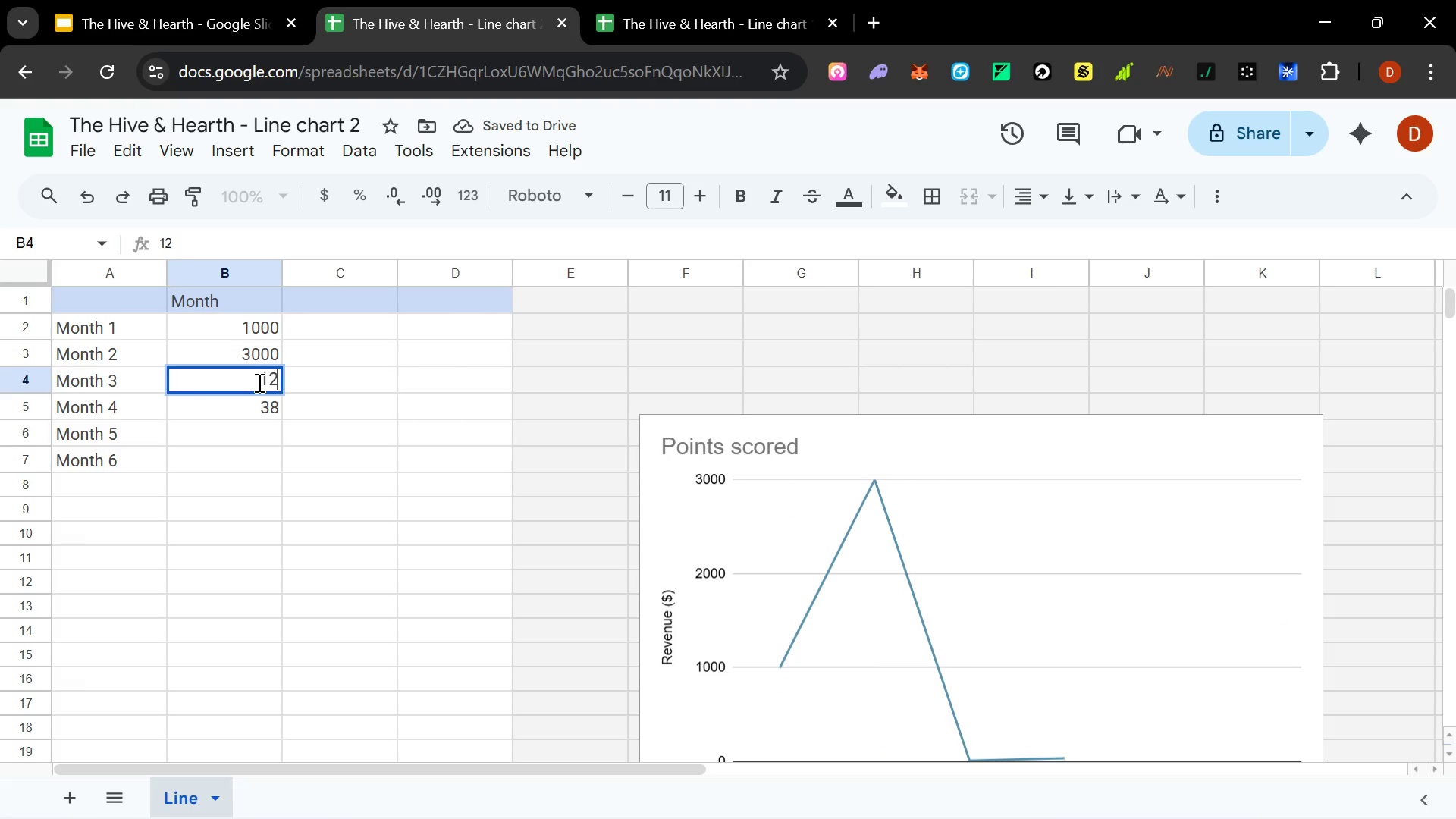 
key(Backspace)
key(Backspace)
key(Backspace)
key(Backspace)
type(5000)
 